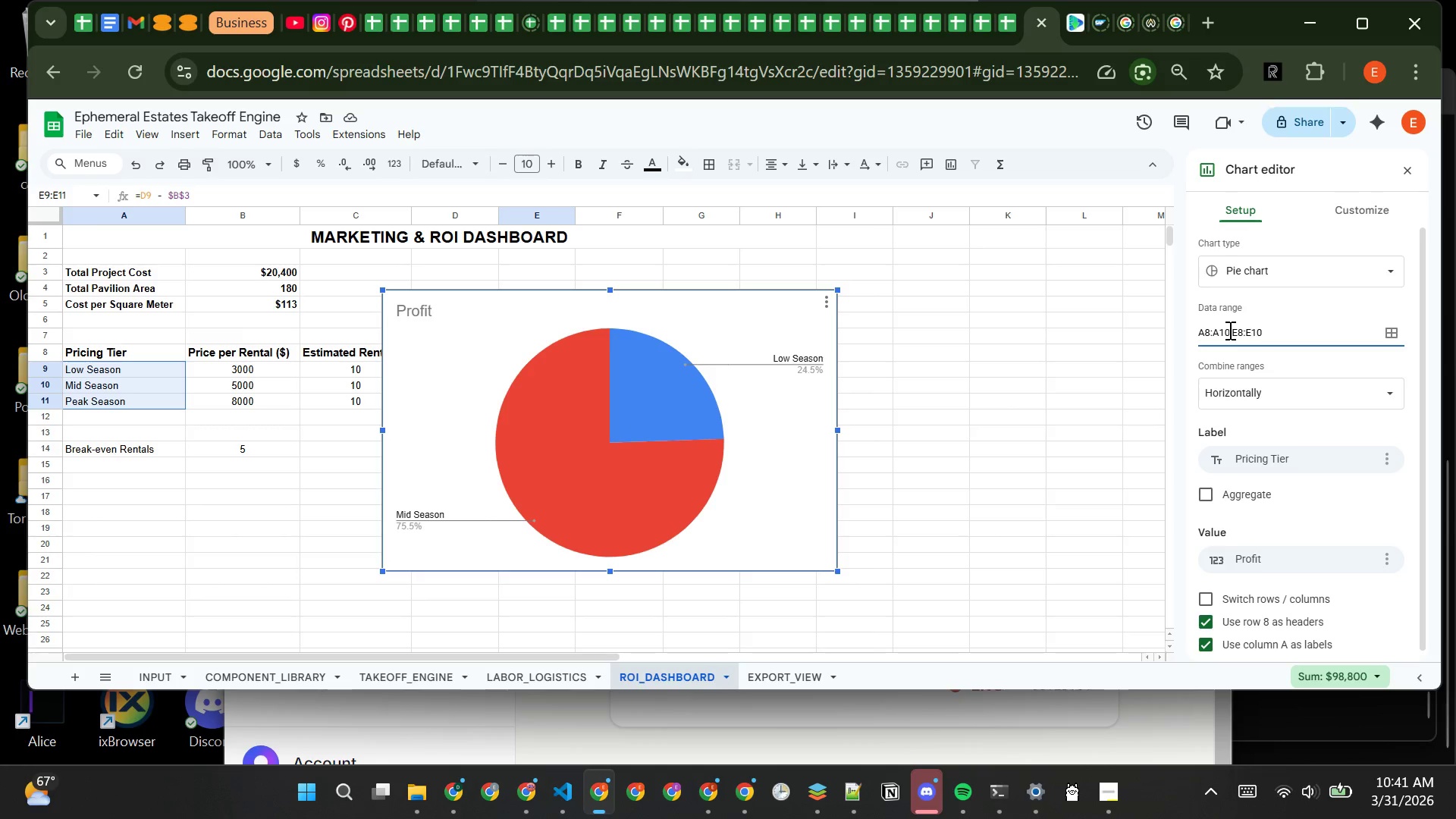 
key(Backspace)
 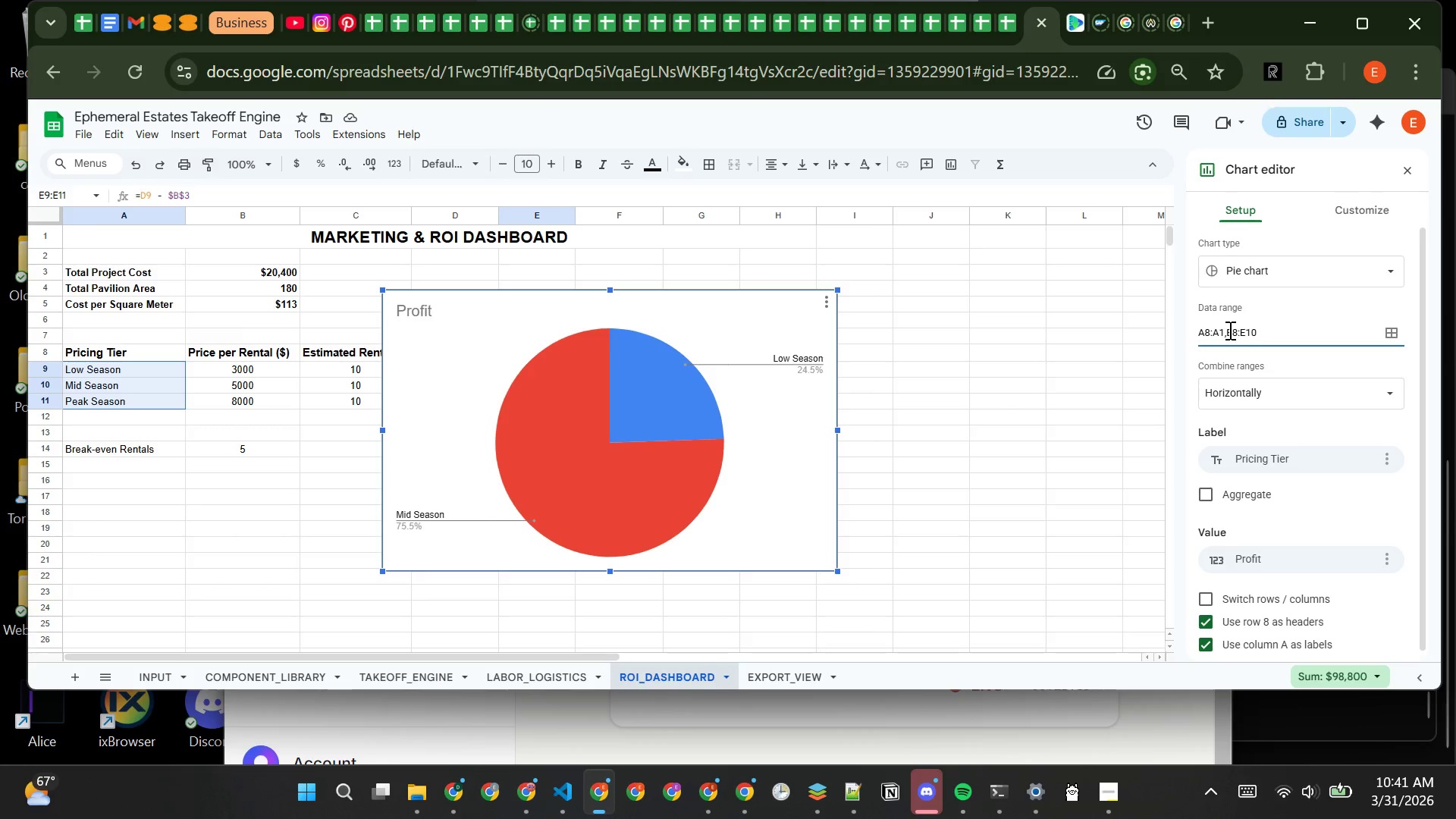 
key(1)
 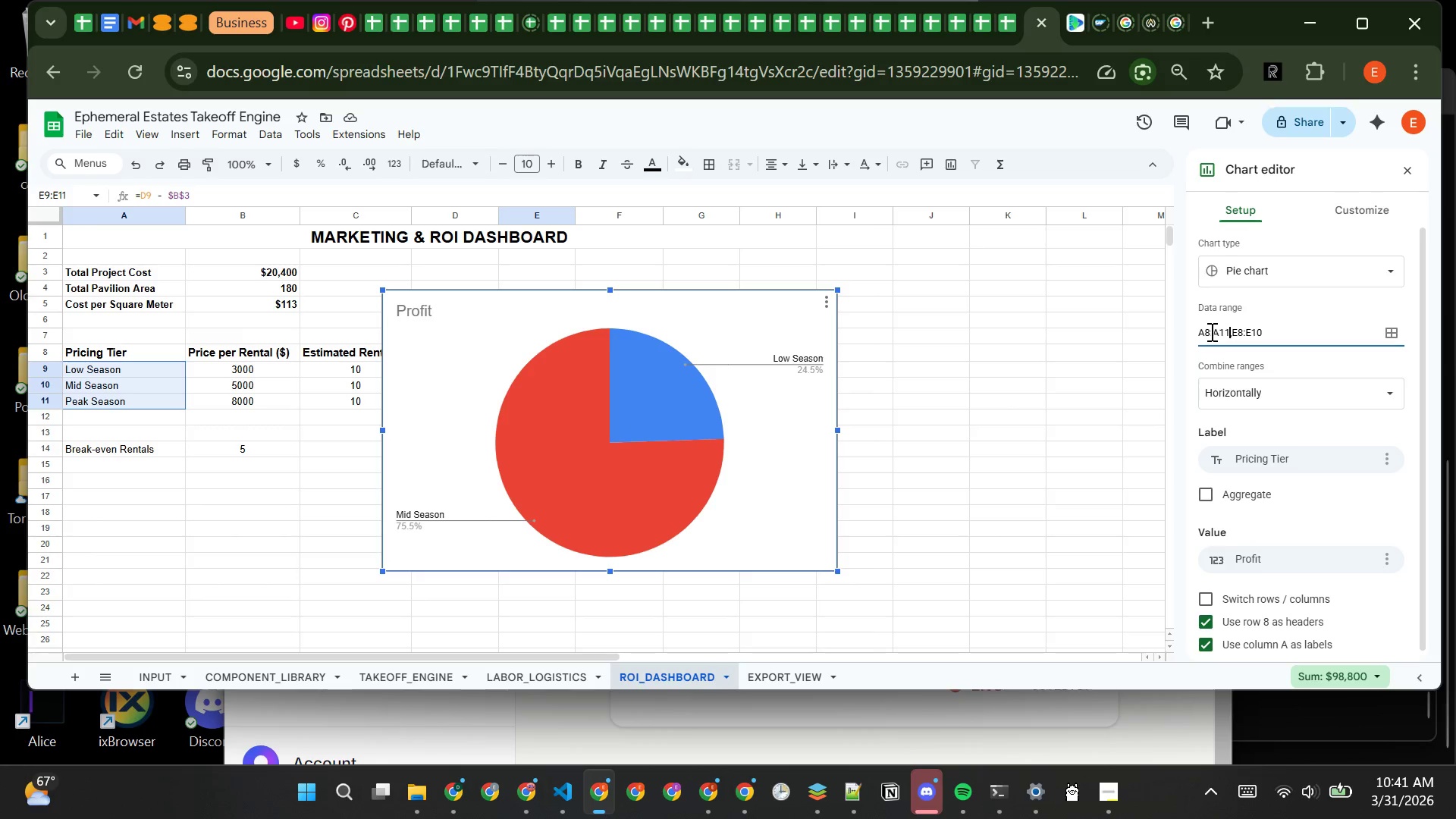 
left_click([1210, 331])
 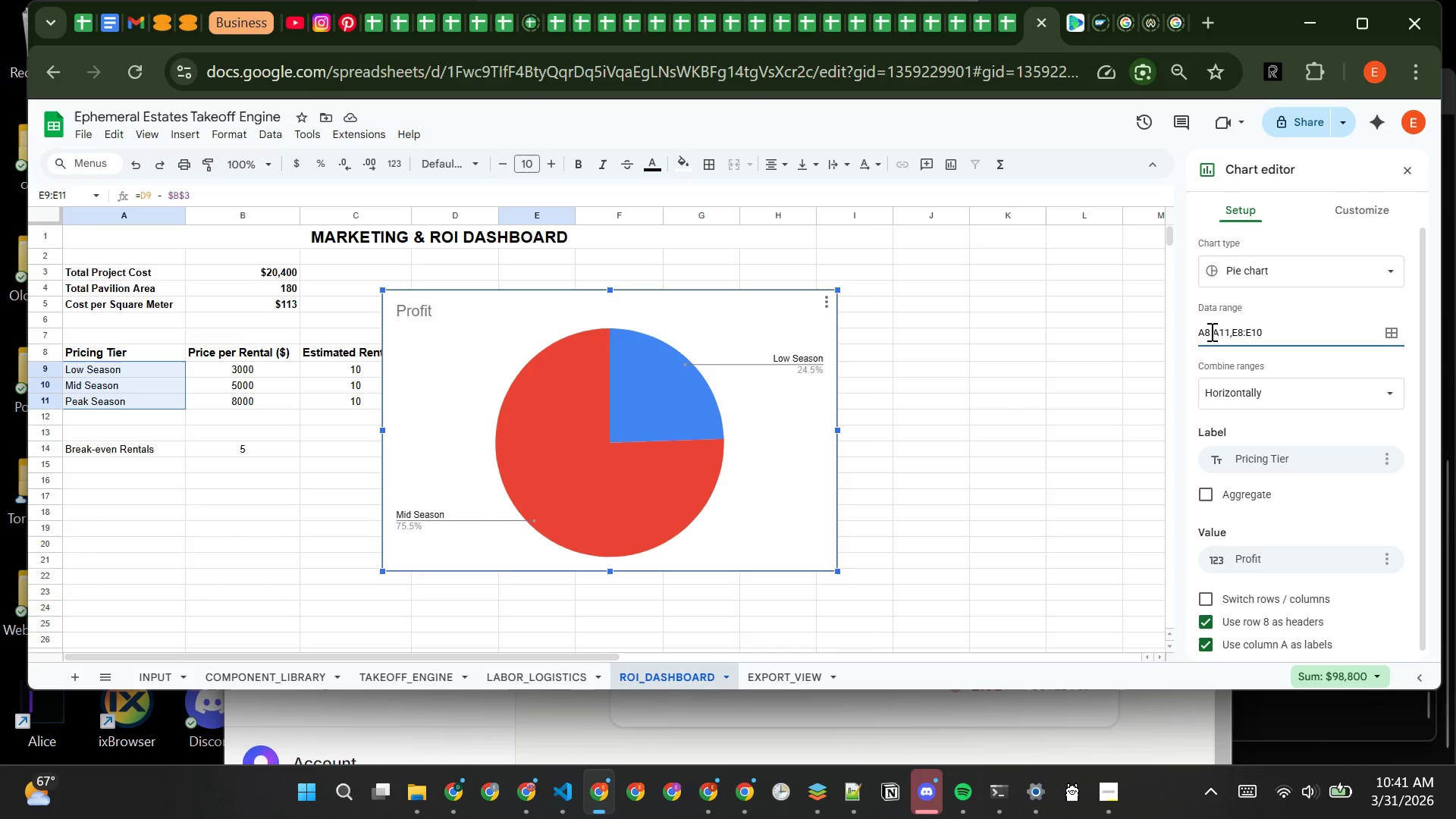 
key(Backspace)
 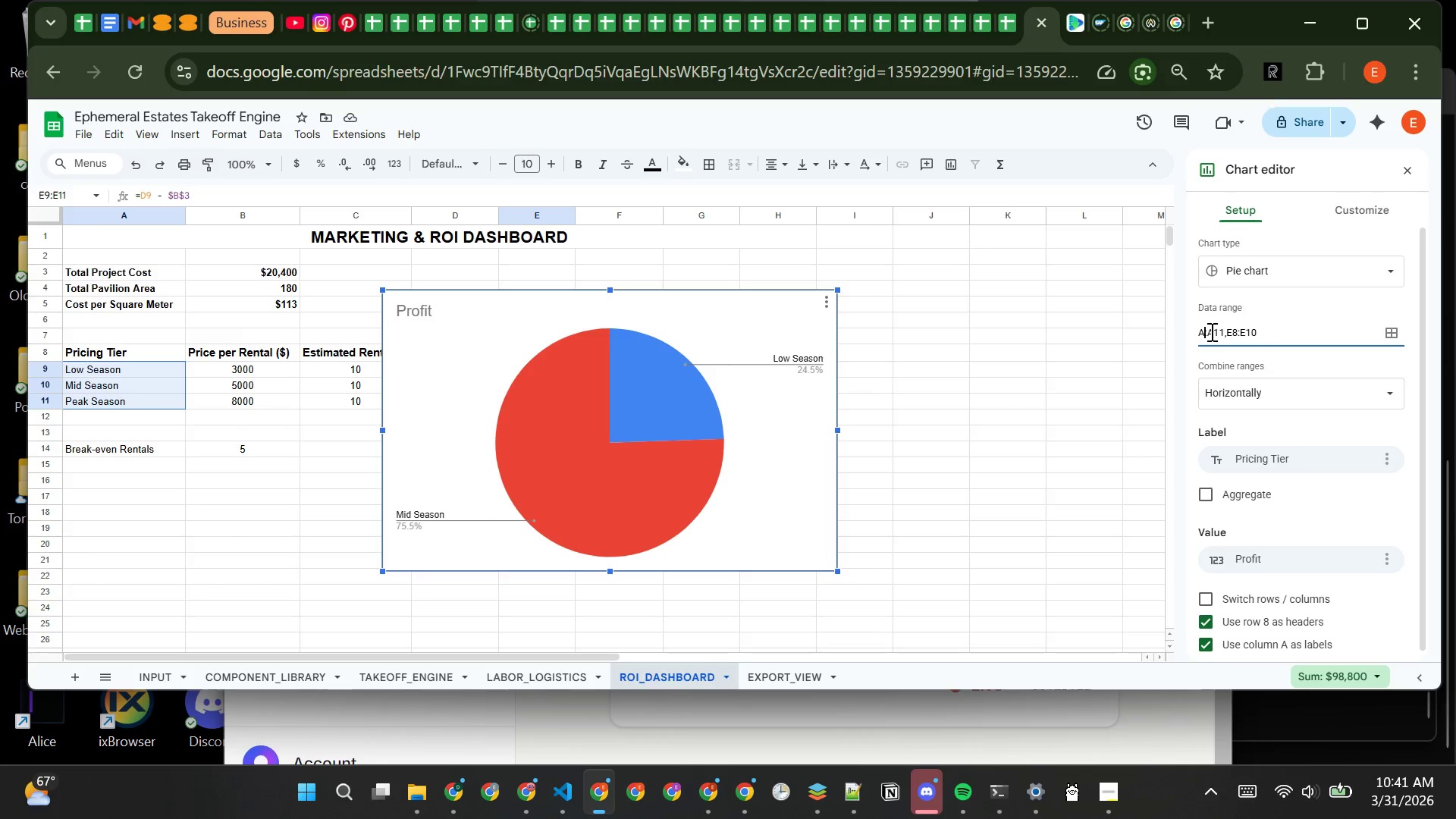 
wait(5.97)
 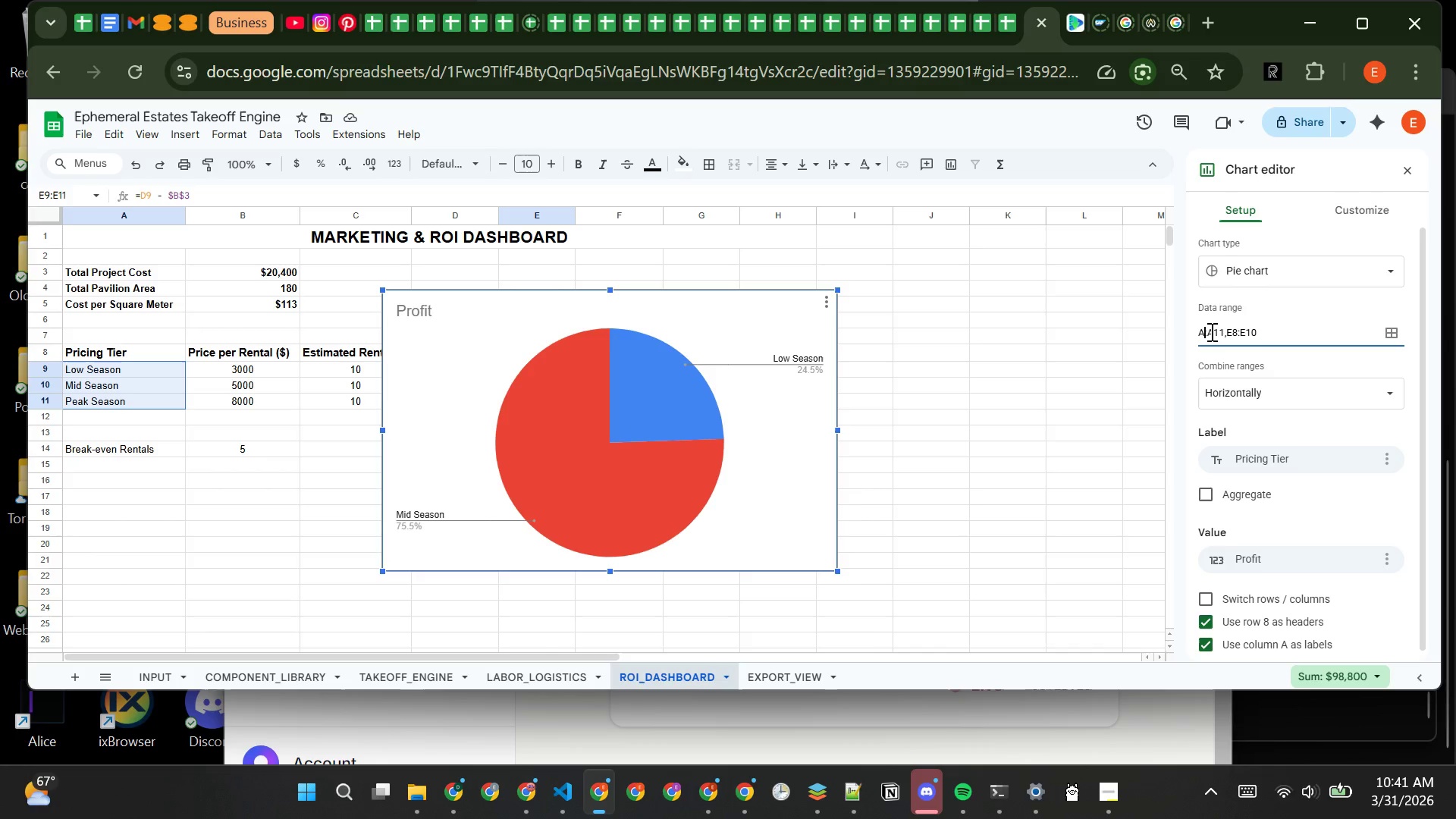 
key(9)
 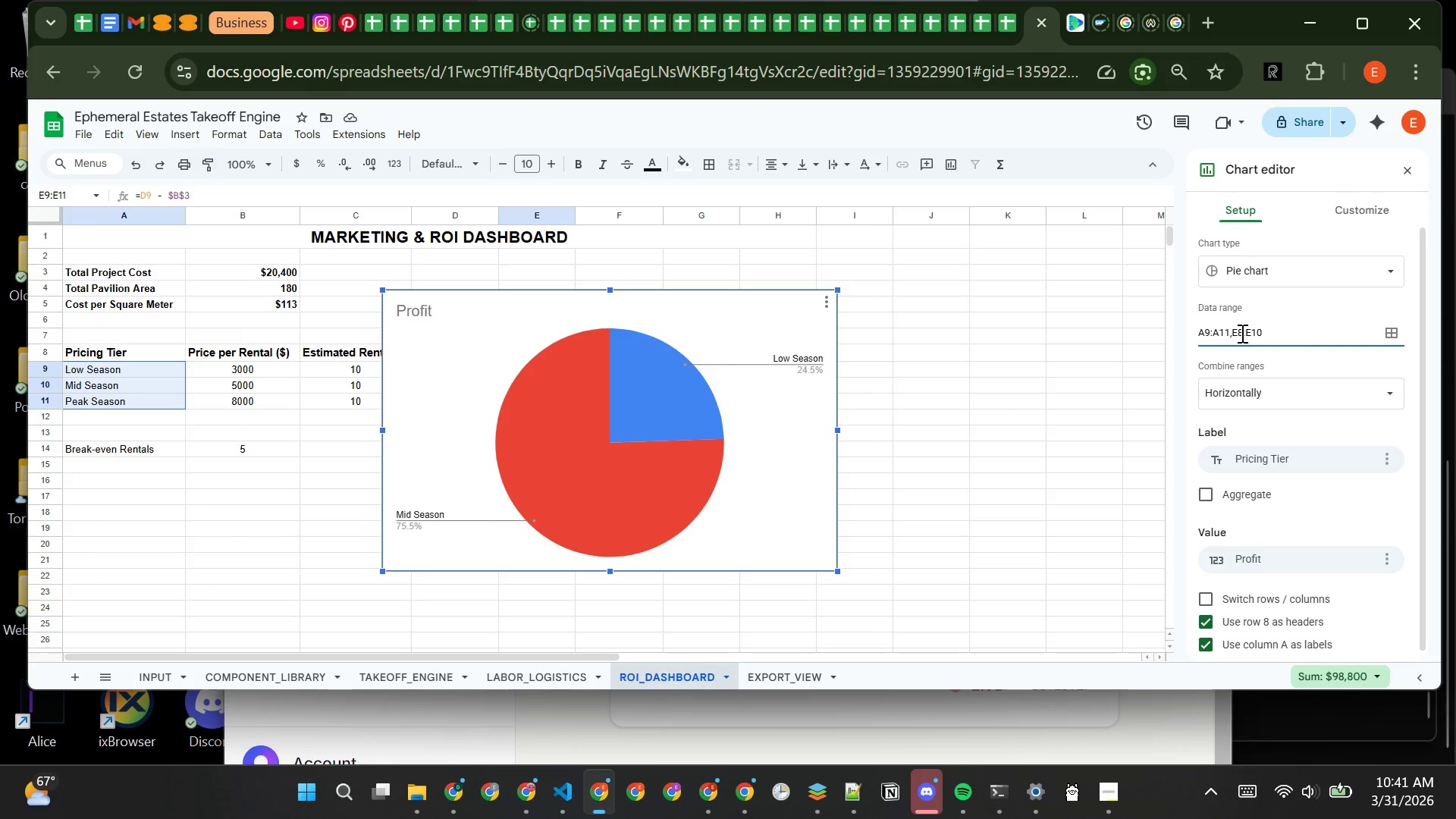 
left_click([1242, 333])
 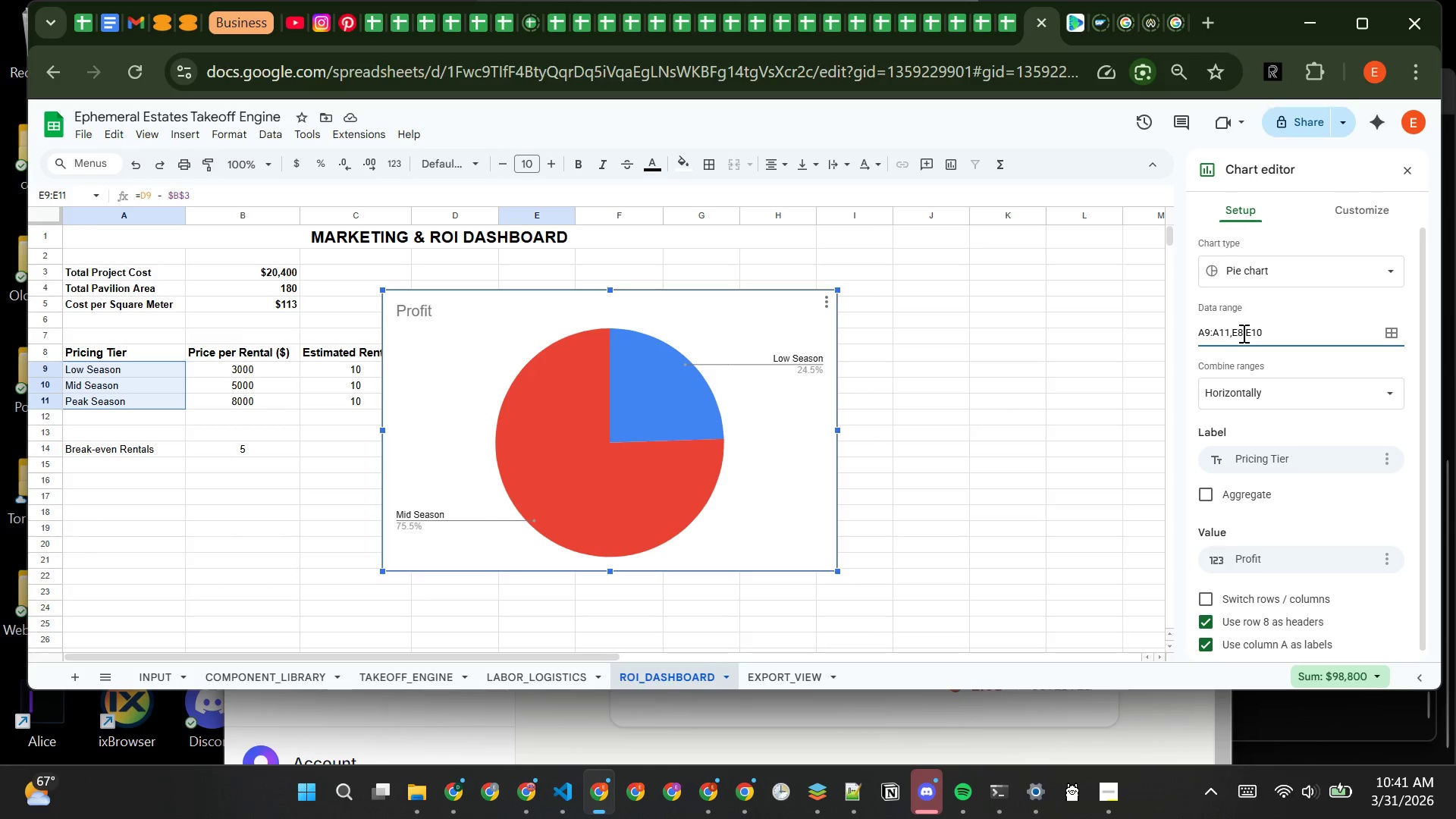 
key(Backspace)
 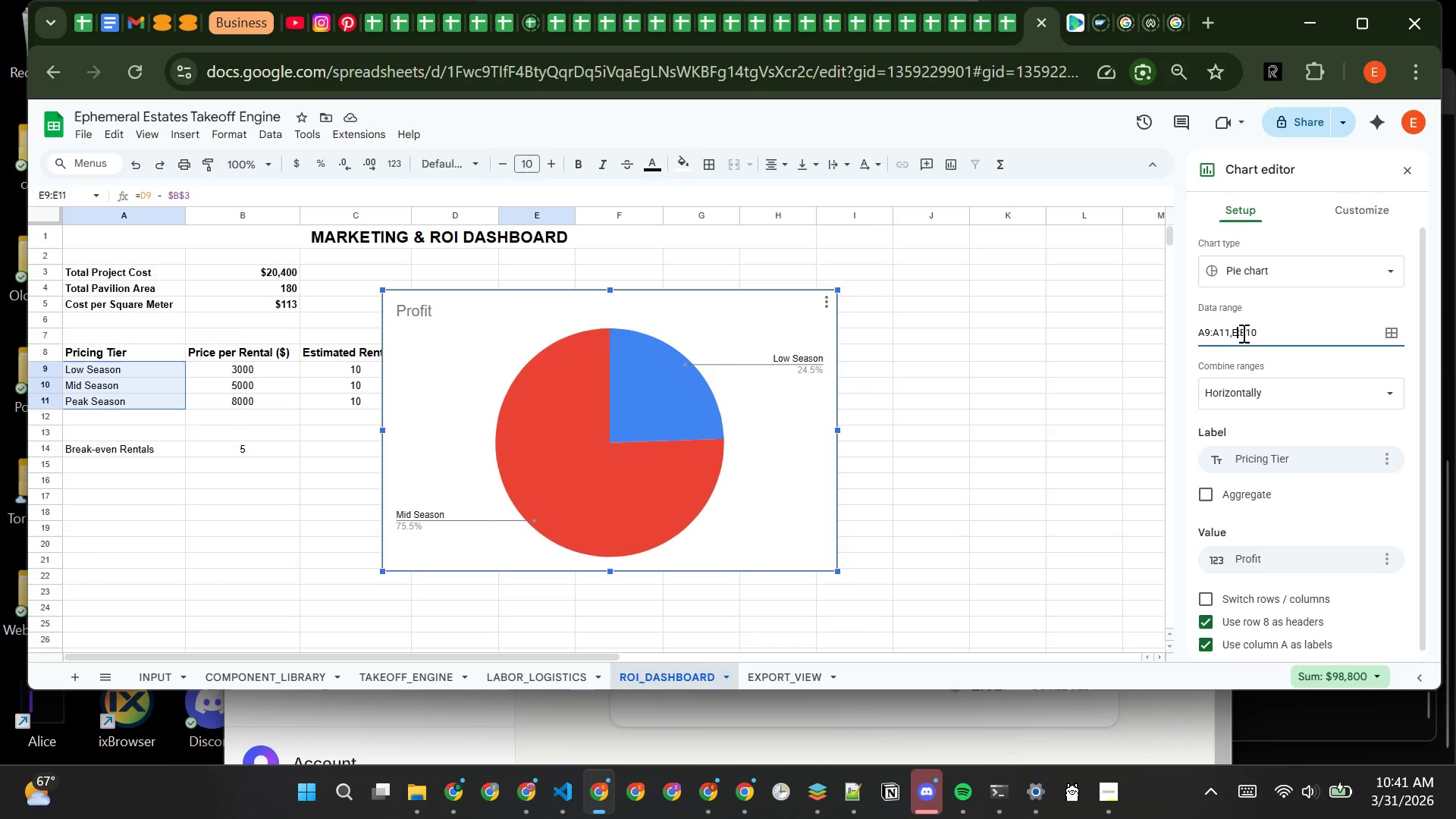 
key(9)
 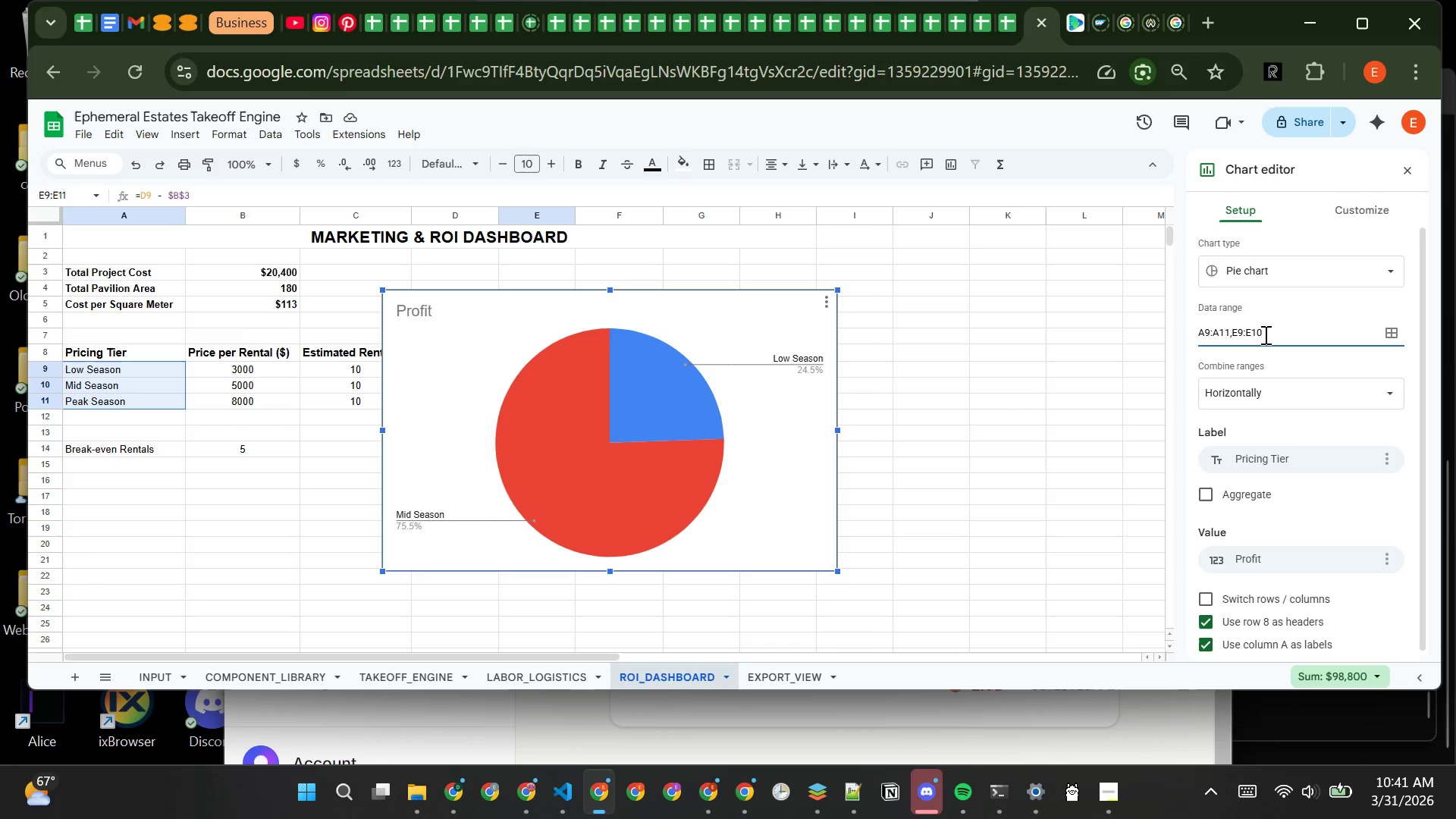 
left_click([1264, 334])
 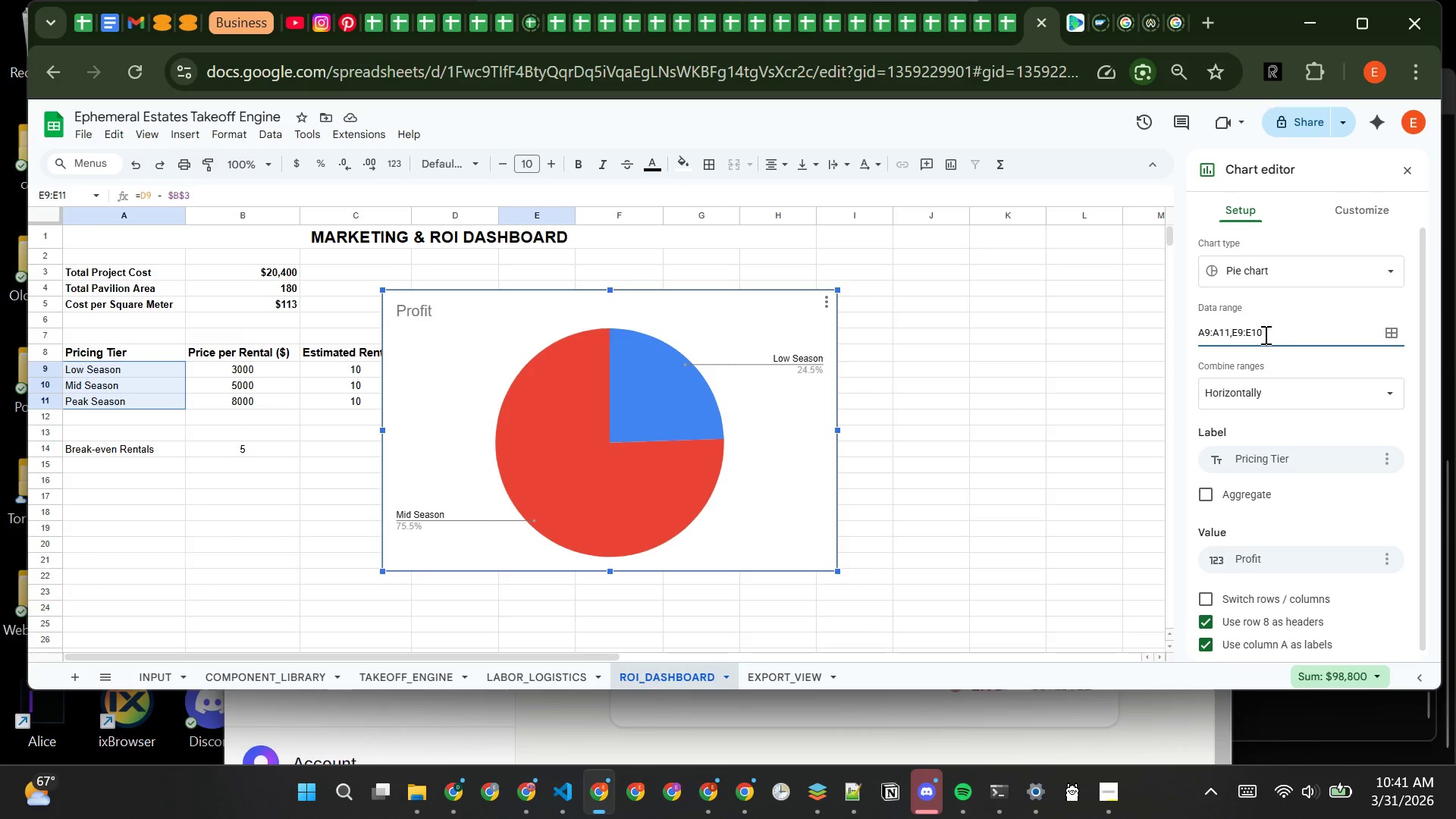 
key(Backspace)
 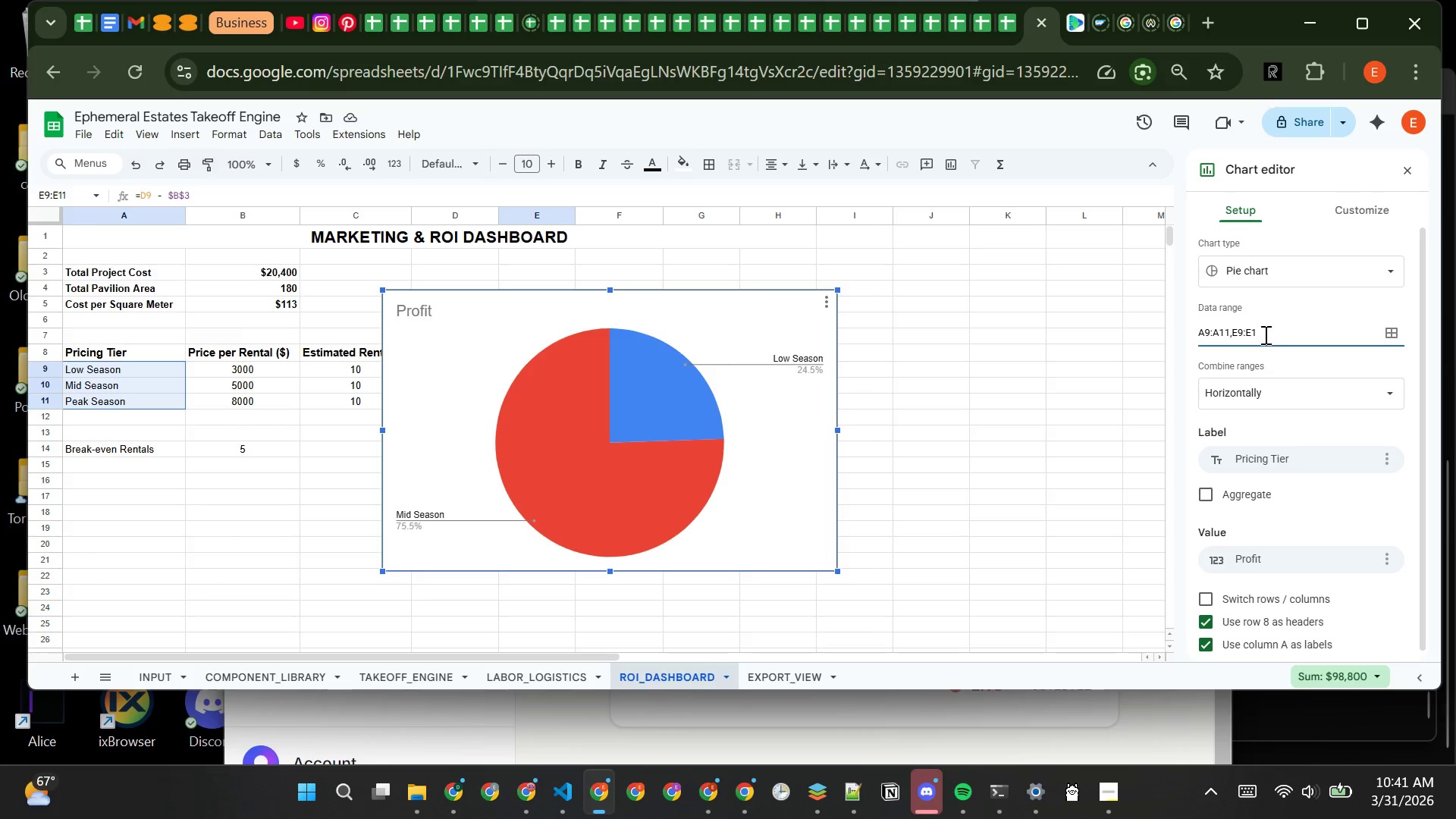 
key(1)
 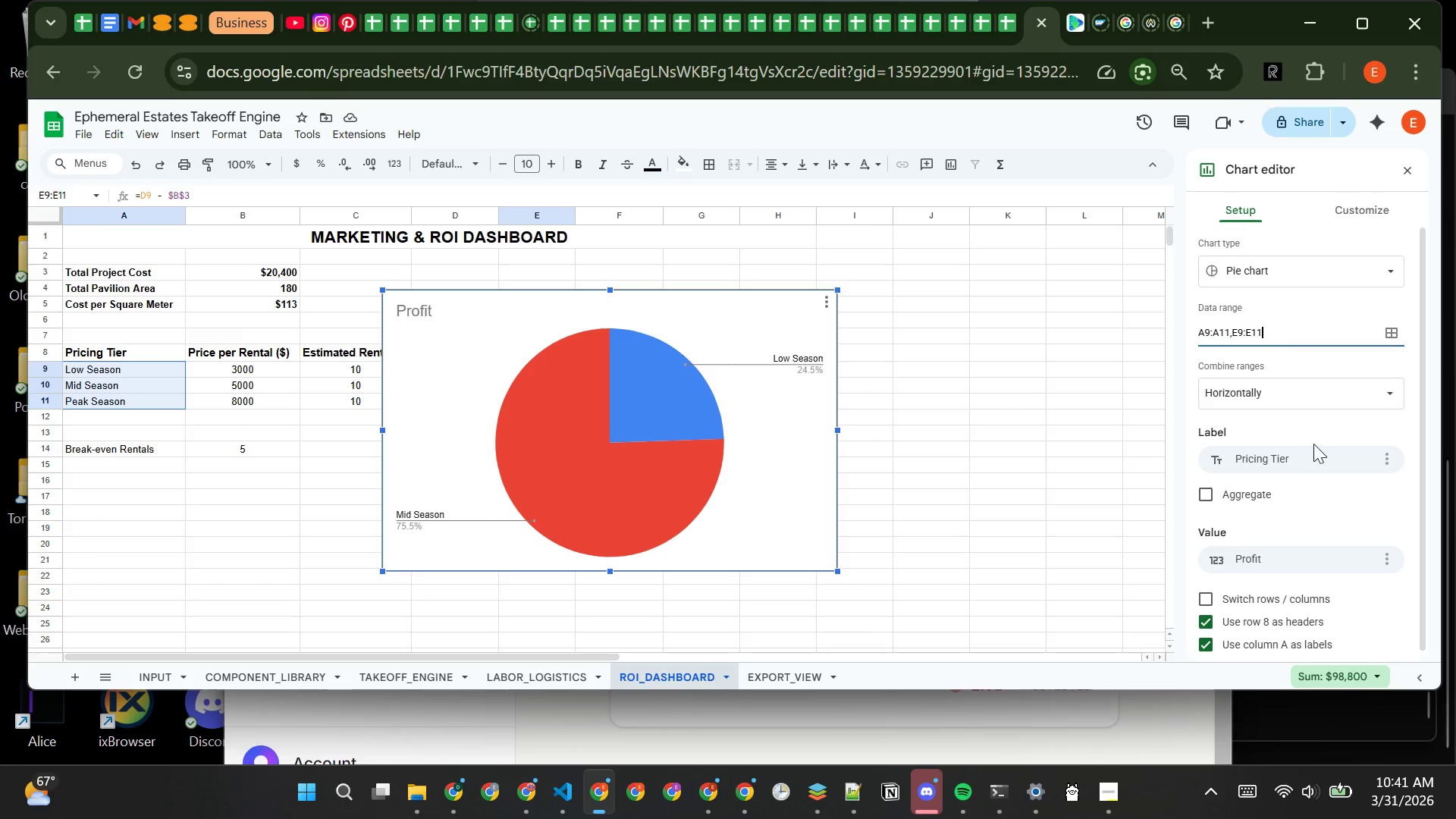 
left_click([1324, 507])
 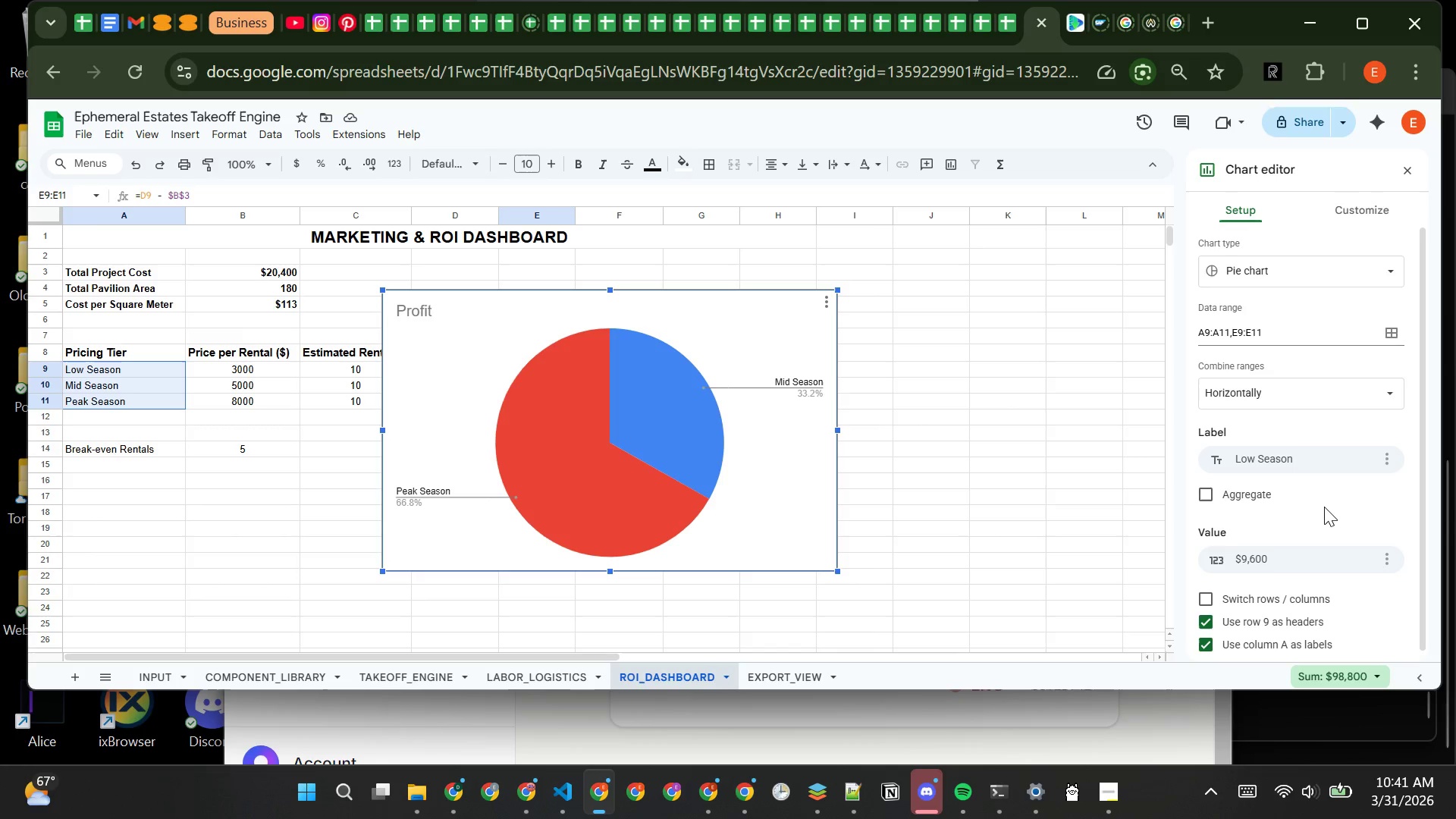 
wait(20.06)
 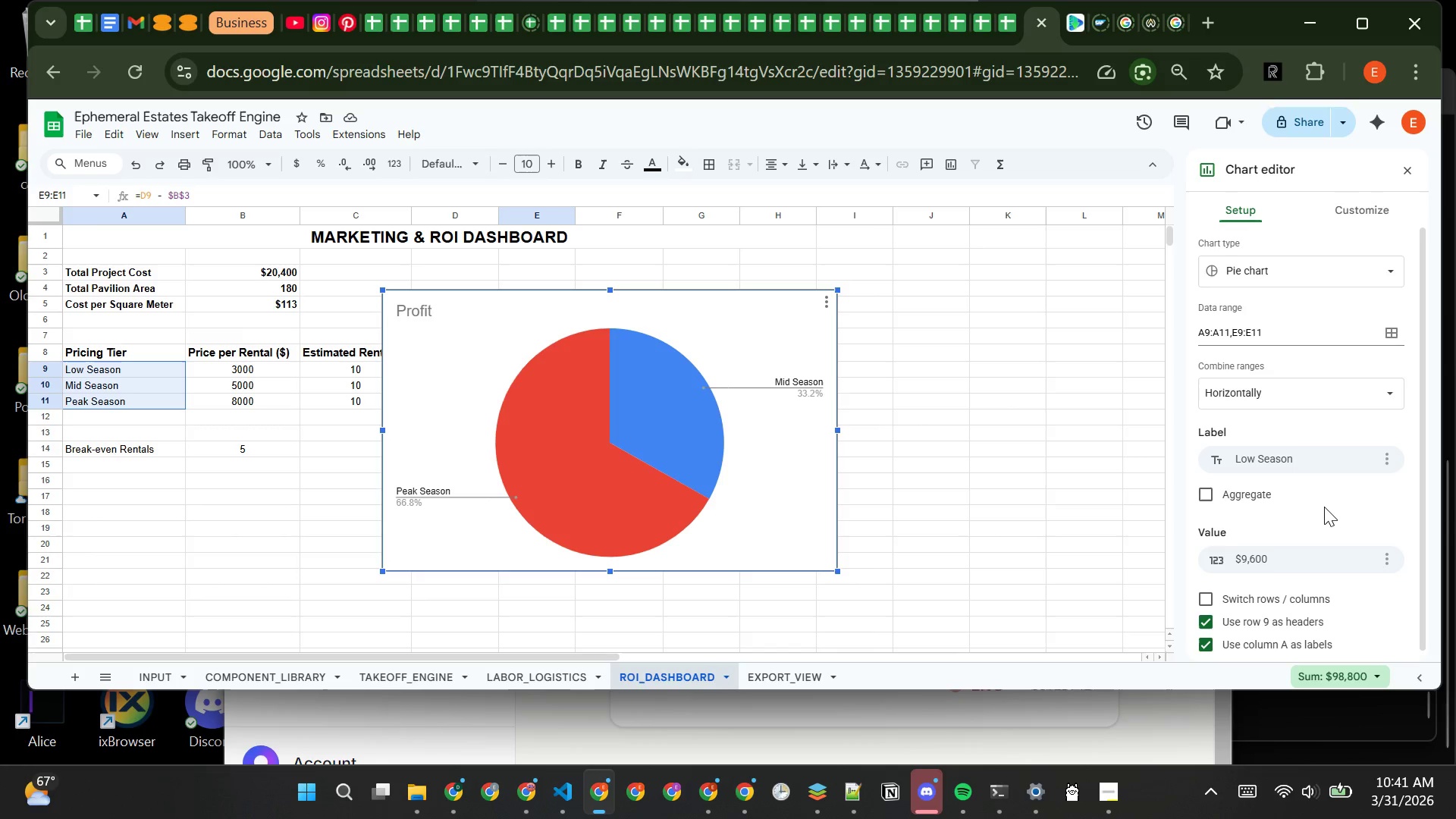 
left_click([962, 420])
 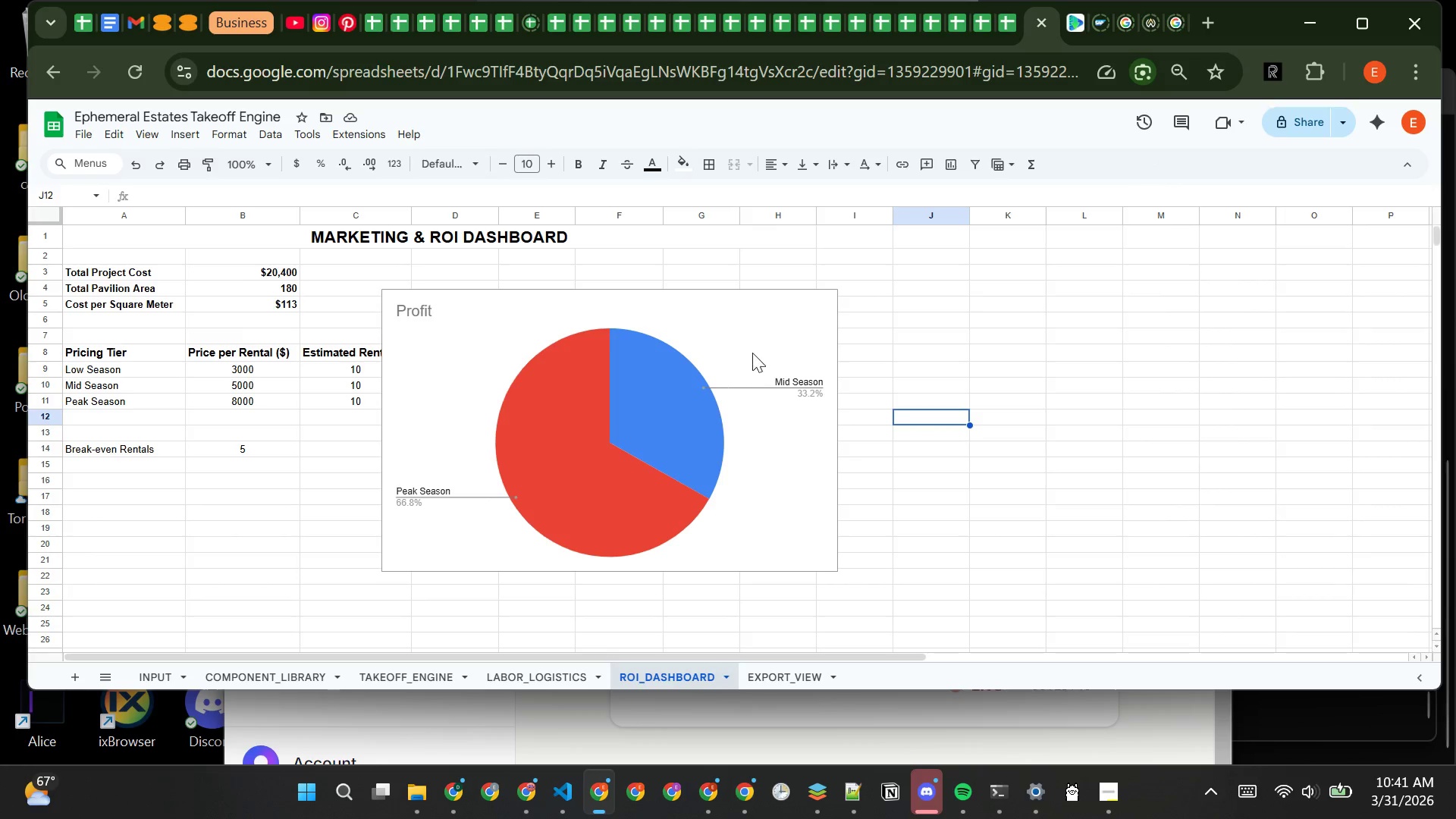 
left_click([752, 353])
 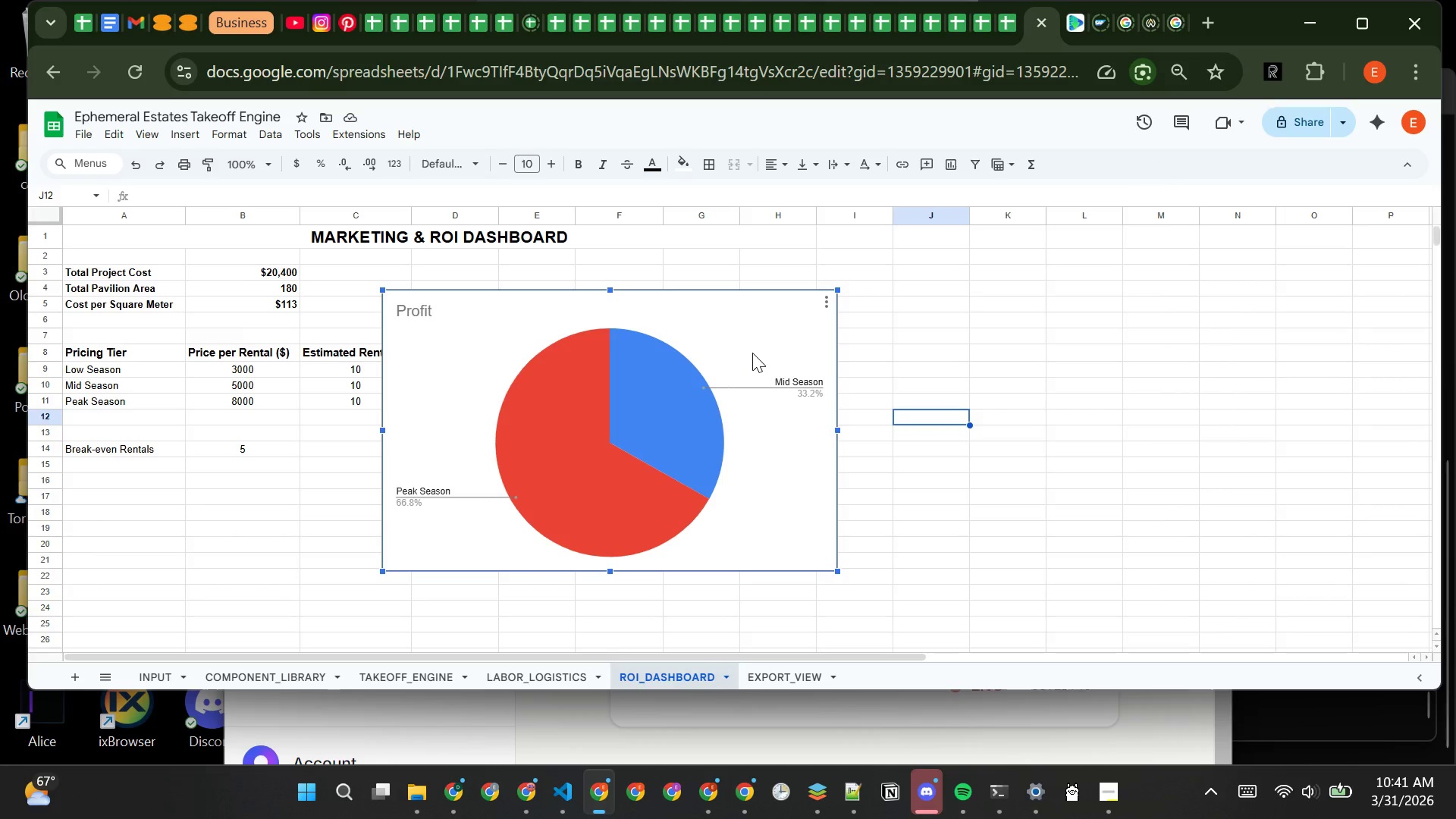 
key(Backspace)
 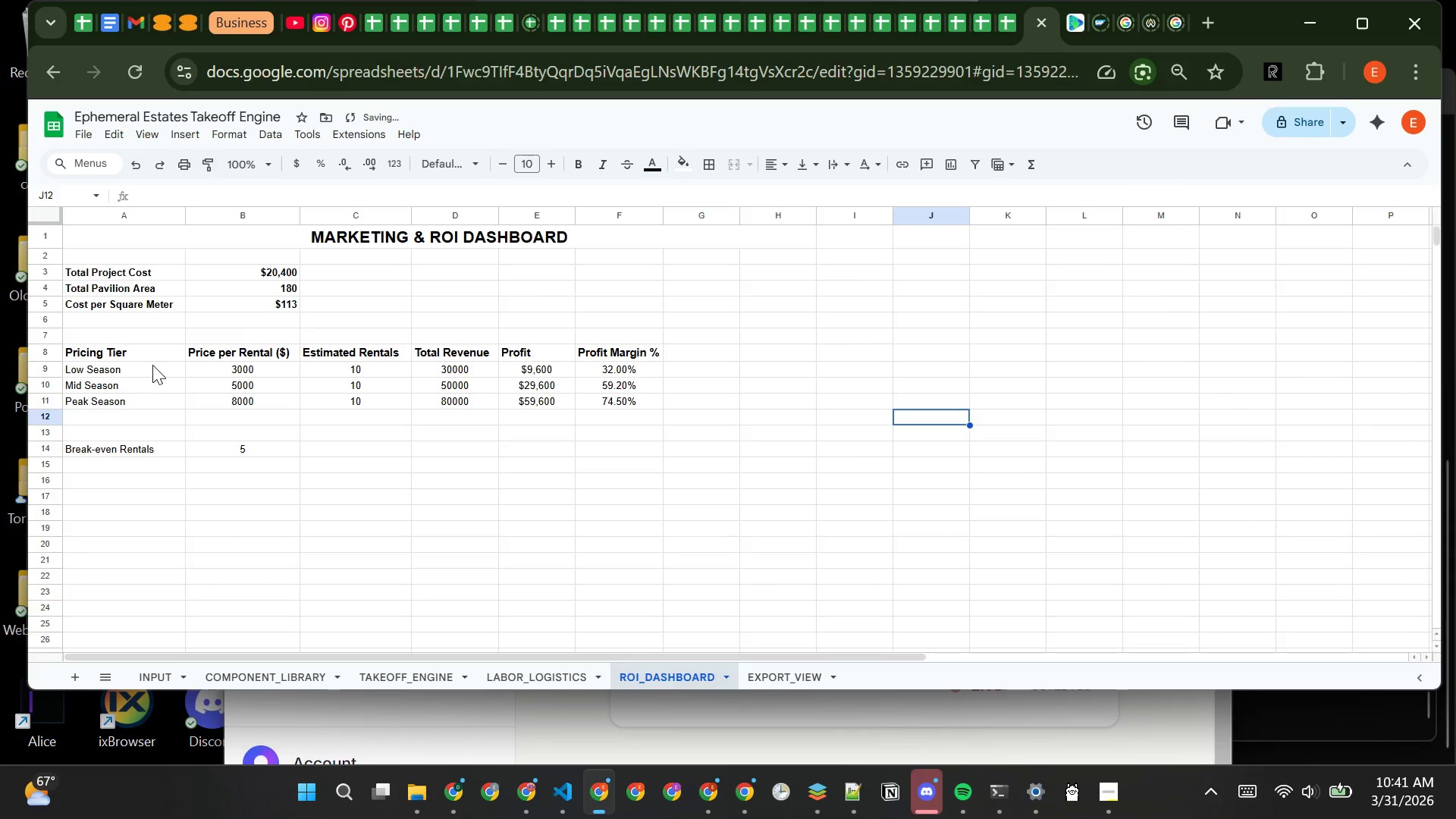 
left_click([152, 354])
 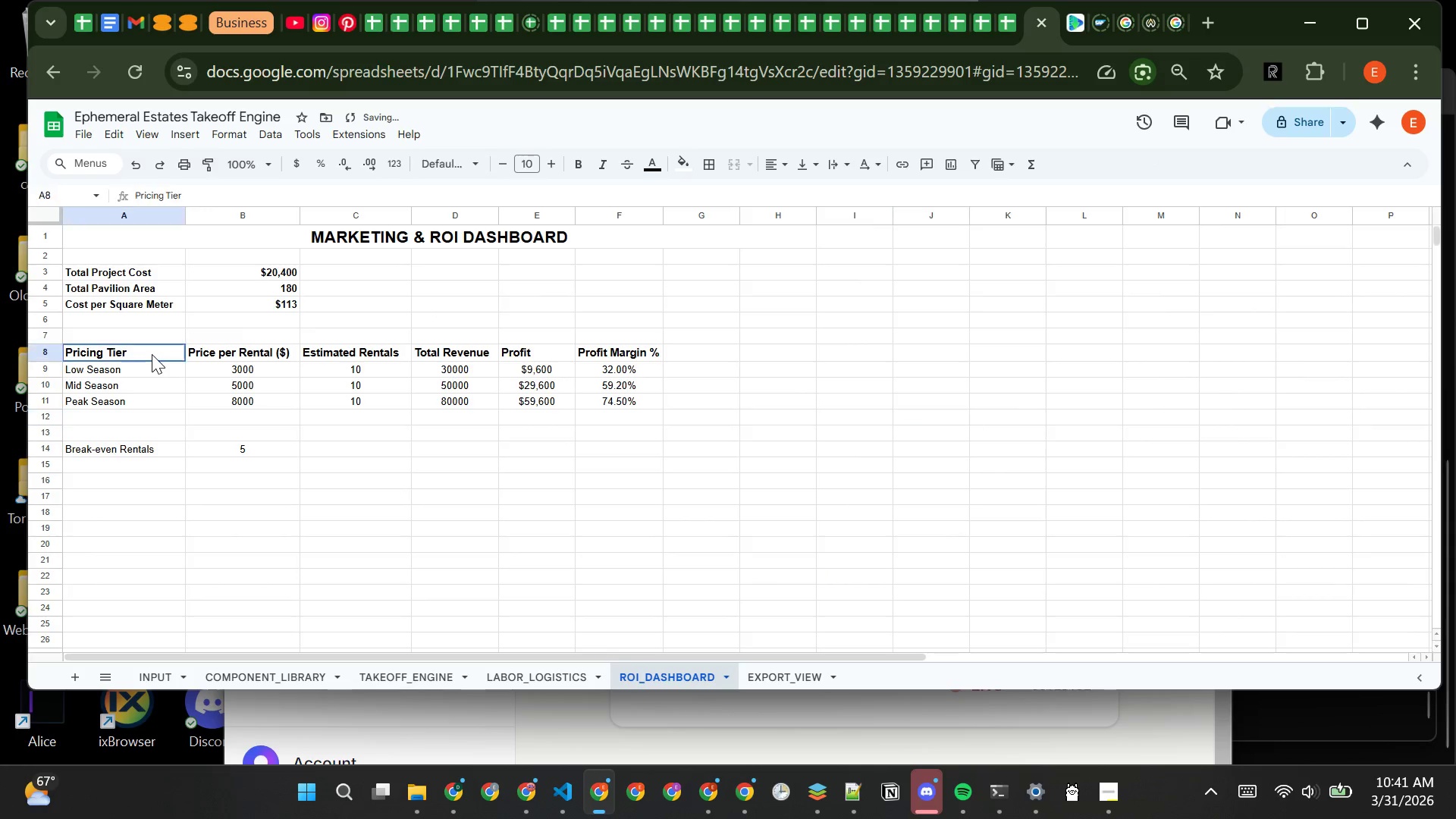 
left_click_drag(start_coordinate=[152, 354], to_coordinate=[162, 410])
 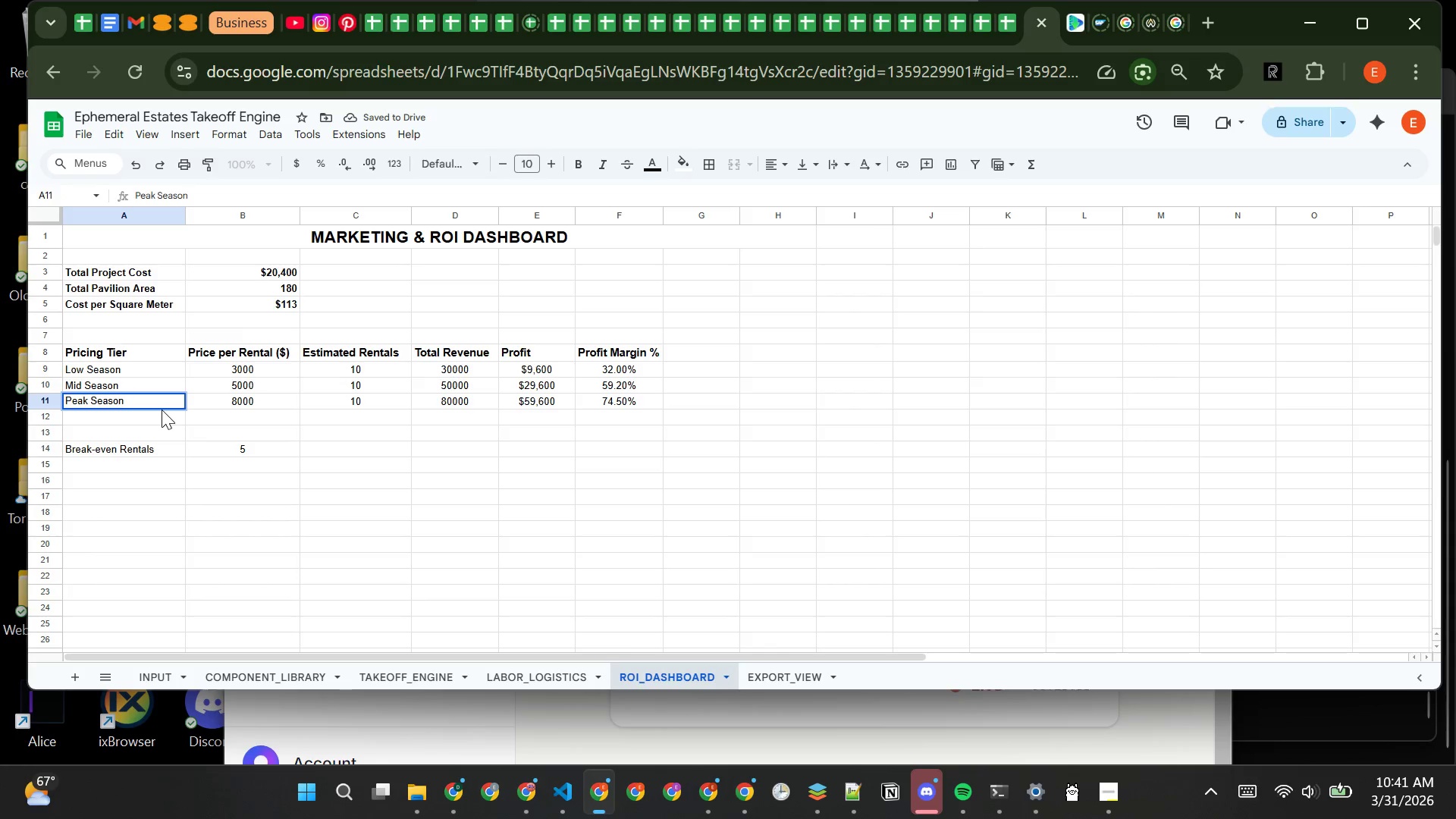 
key(Control+C)
 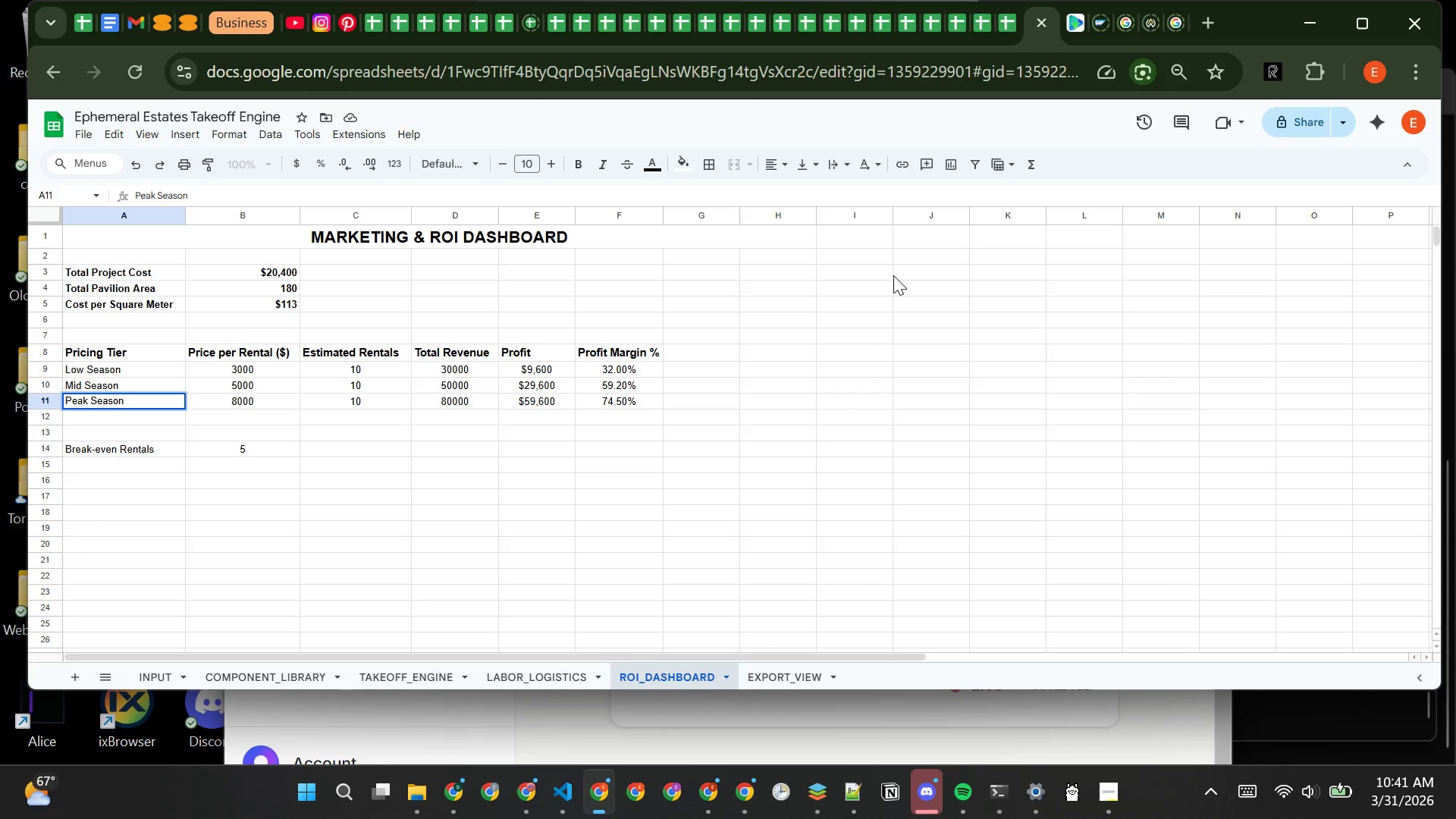 
left_click([912, 272])
 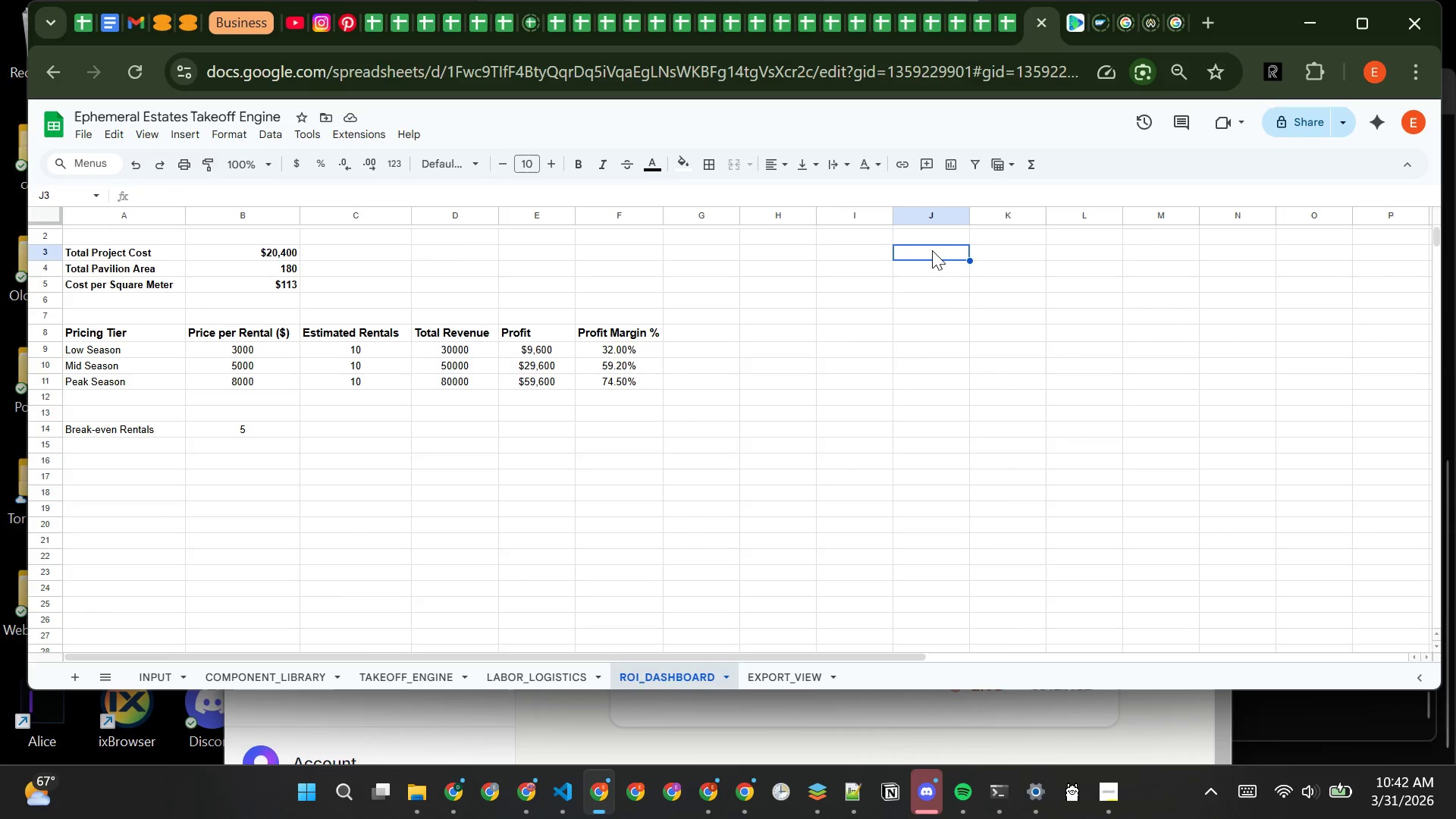 
wait(7.06)
 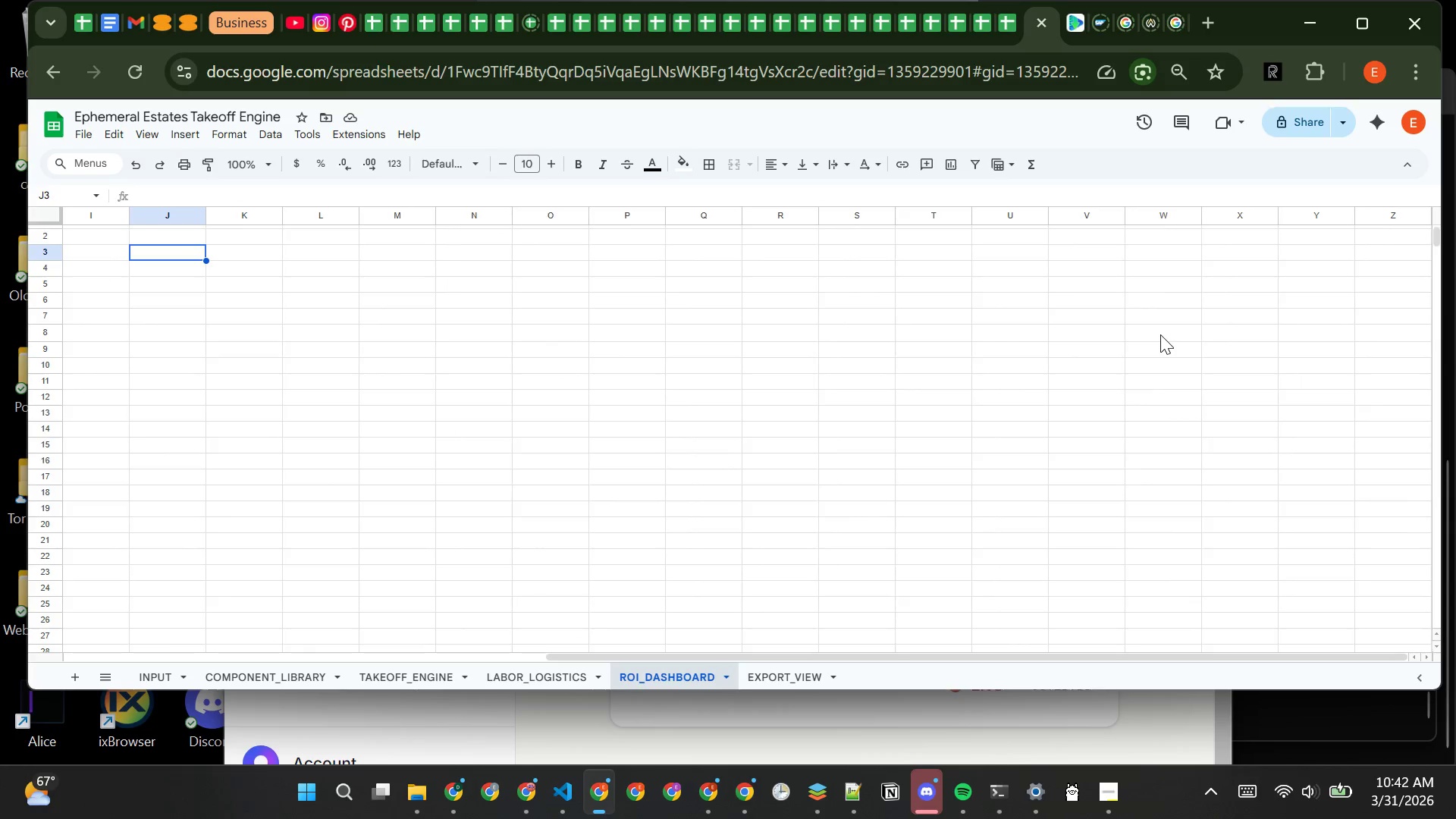 
key(Control+V)
 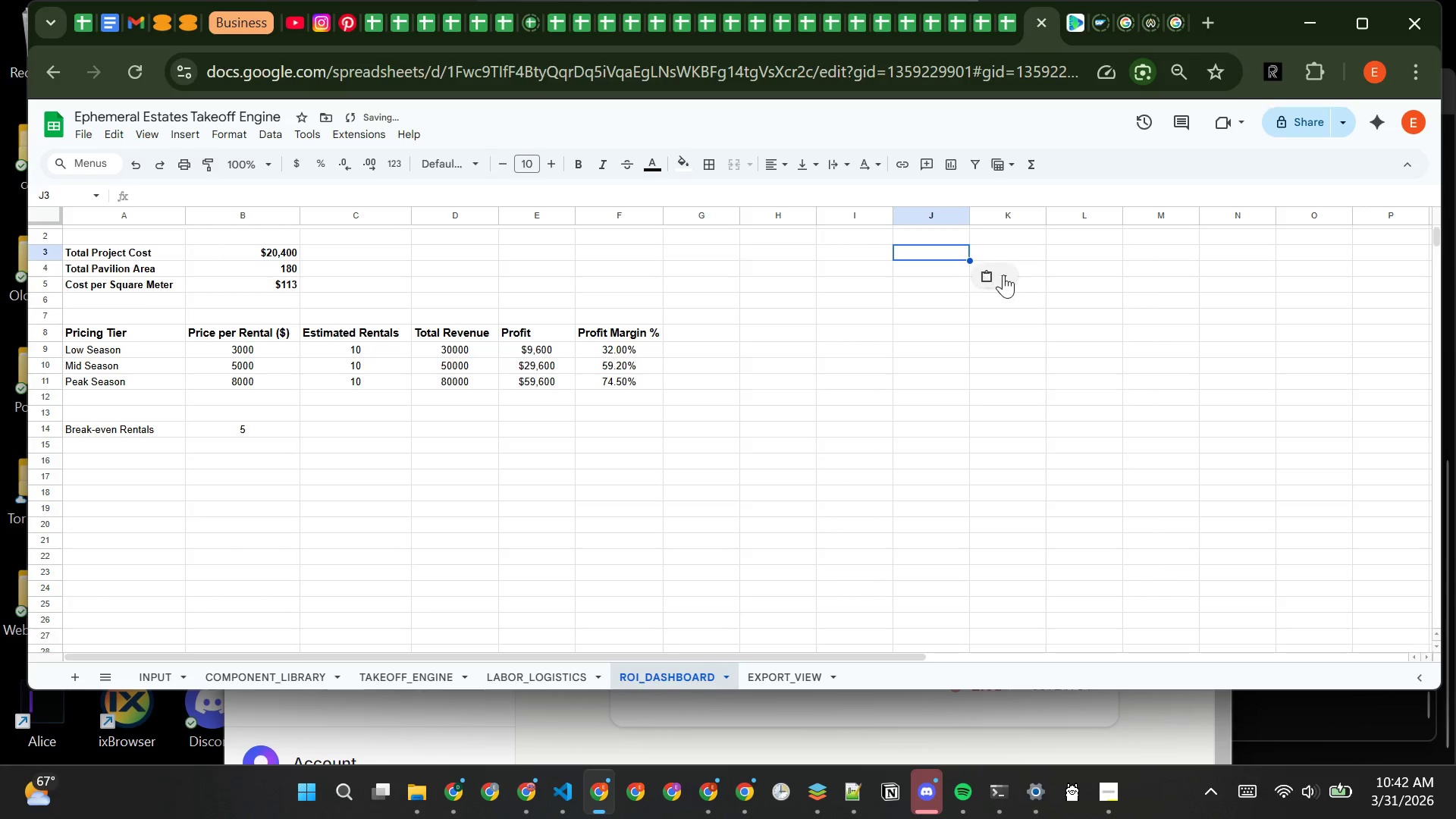 
left_click([1006, 275])
 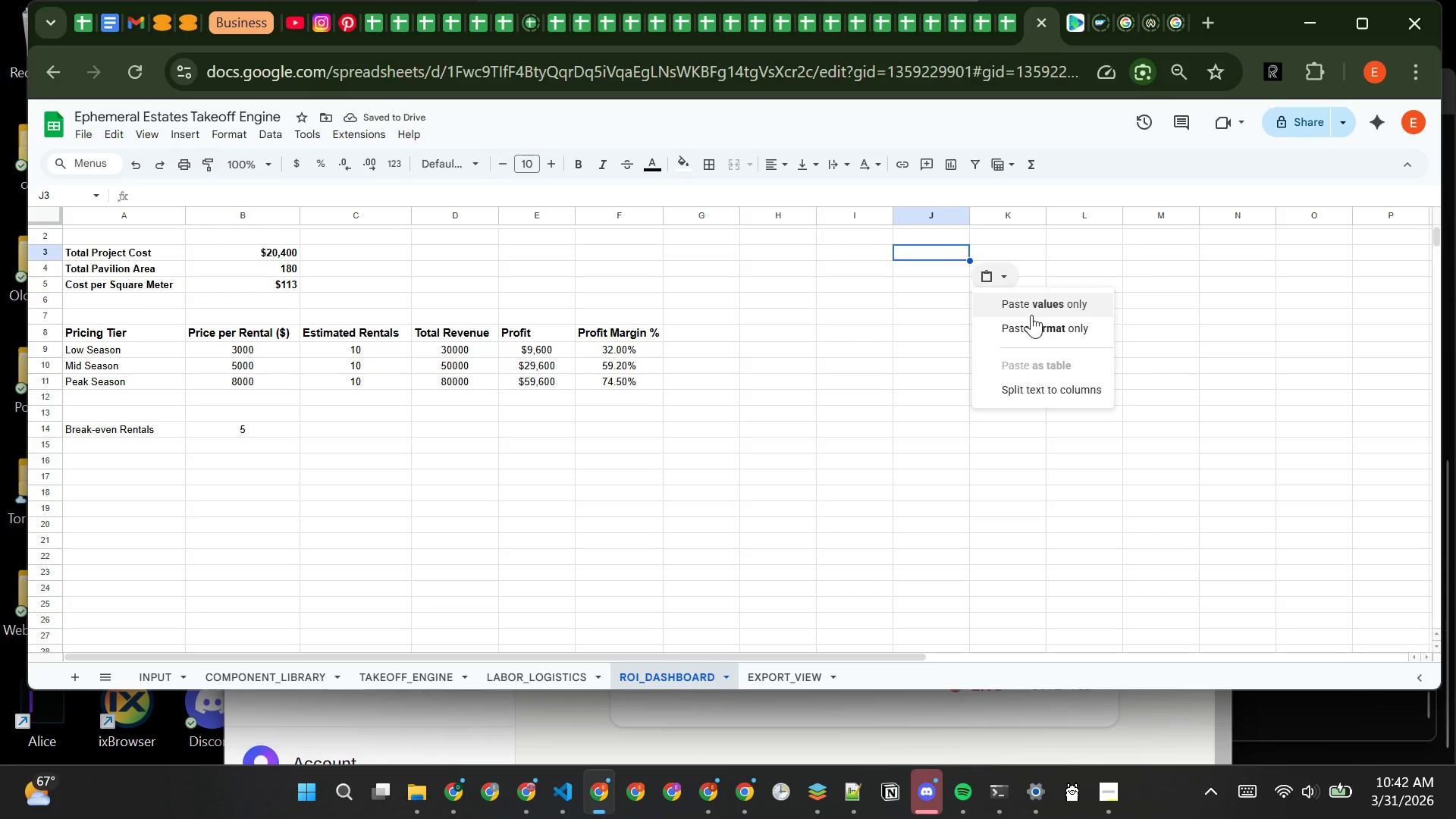 
left_click([1034, 300])
 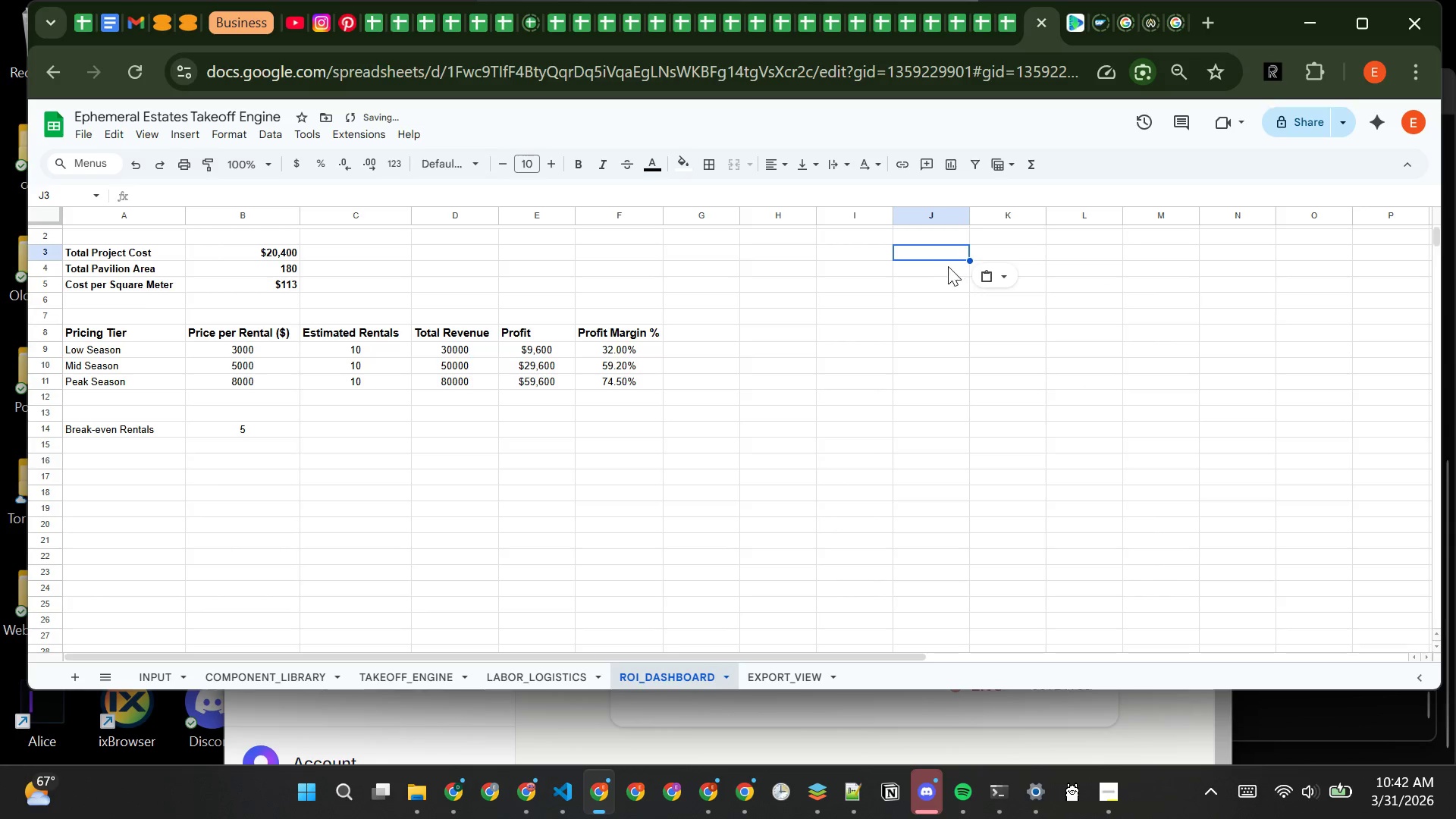 
left_click([937, 255])
 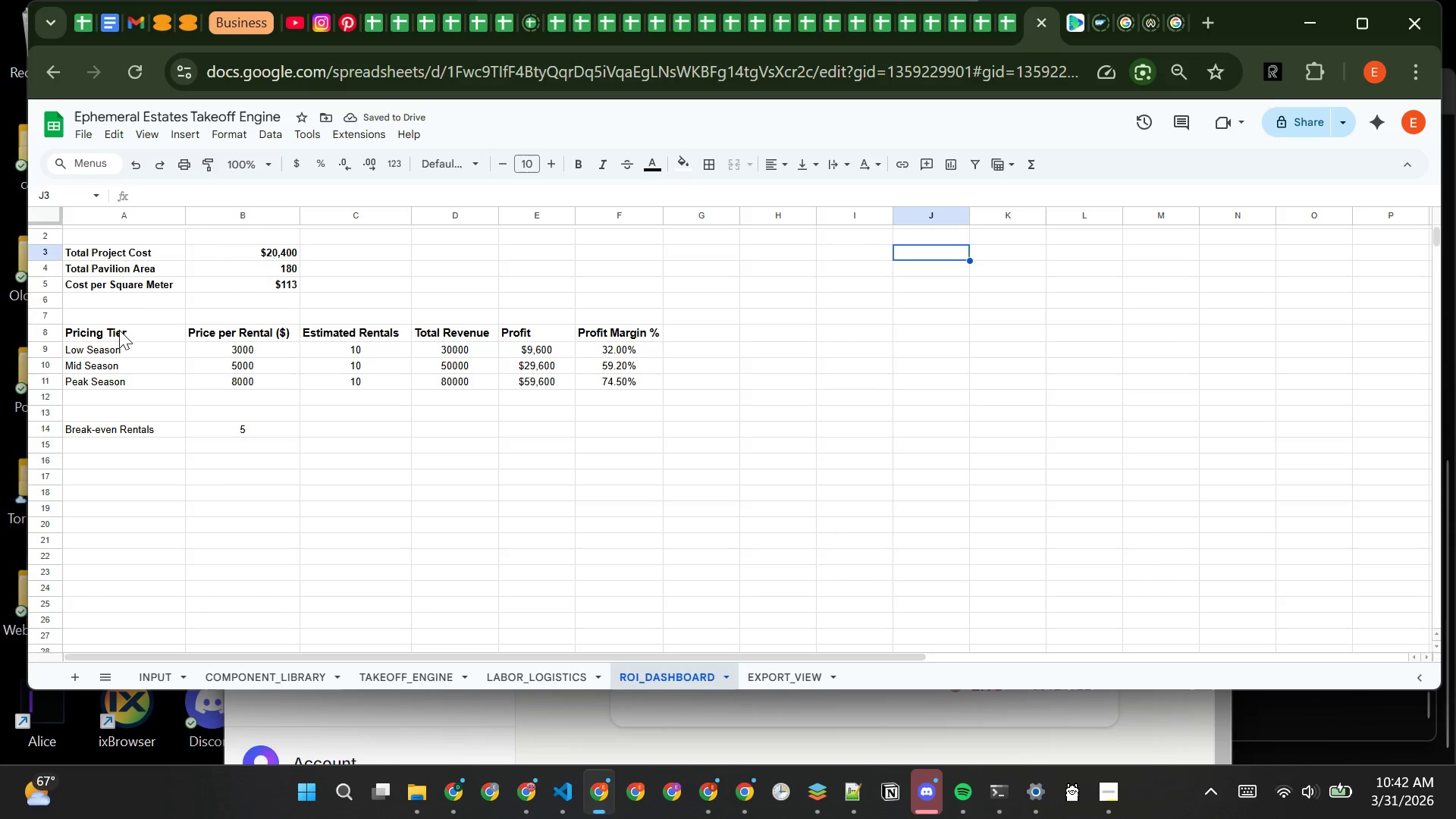 
left_click([127, 329])
 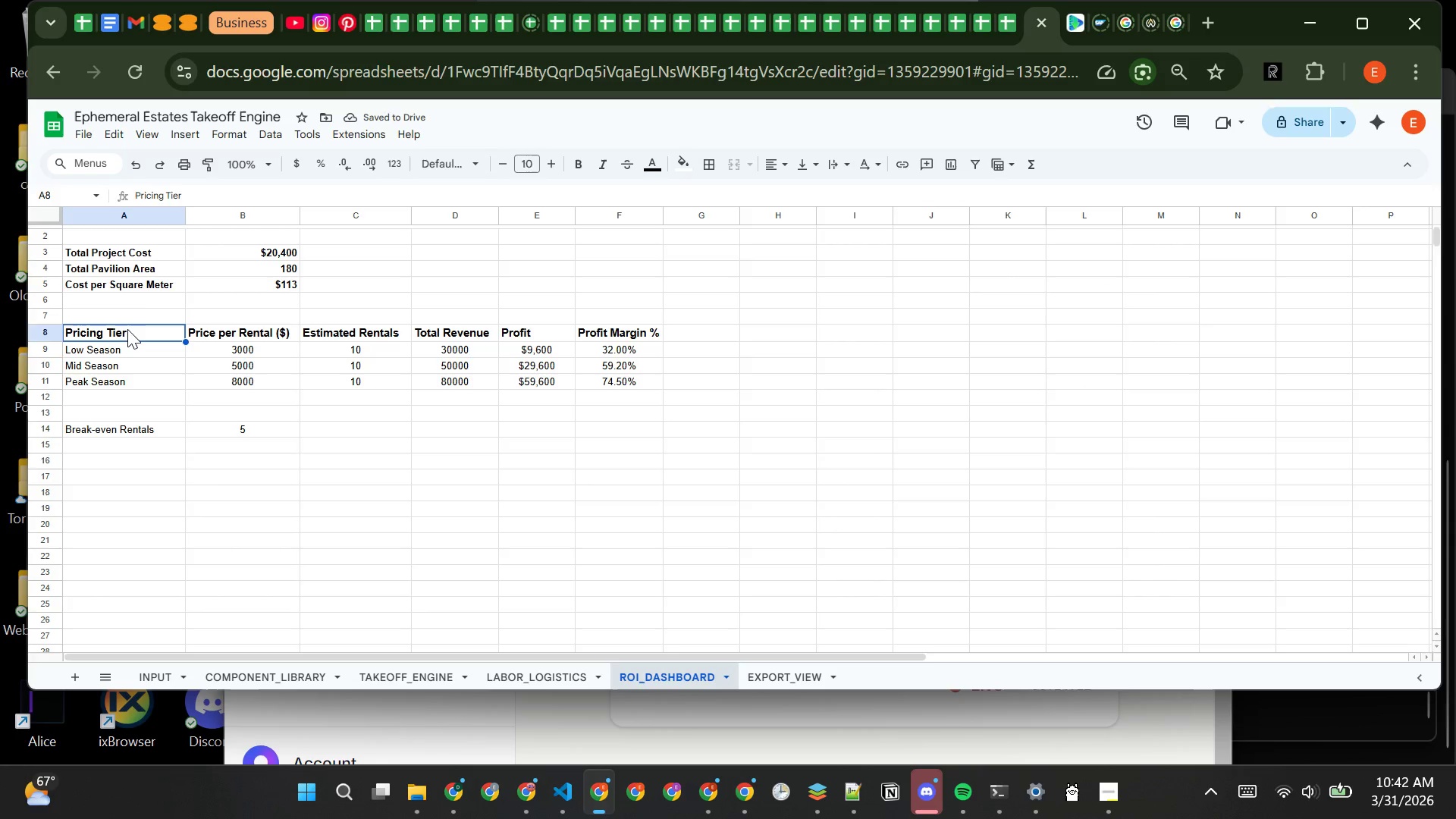 
left_click_drag(start_coordinate=[127, 329], to_coordinate=[129, 381])
 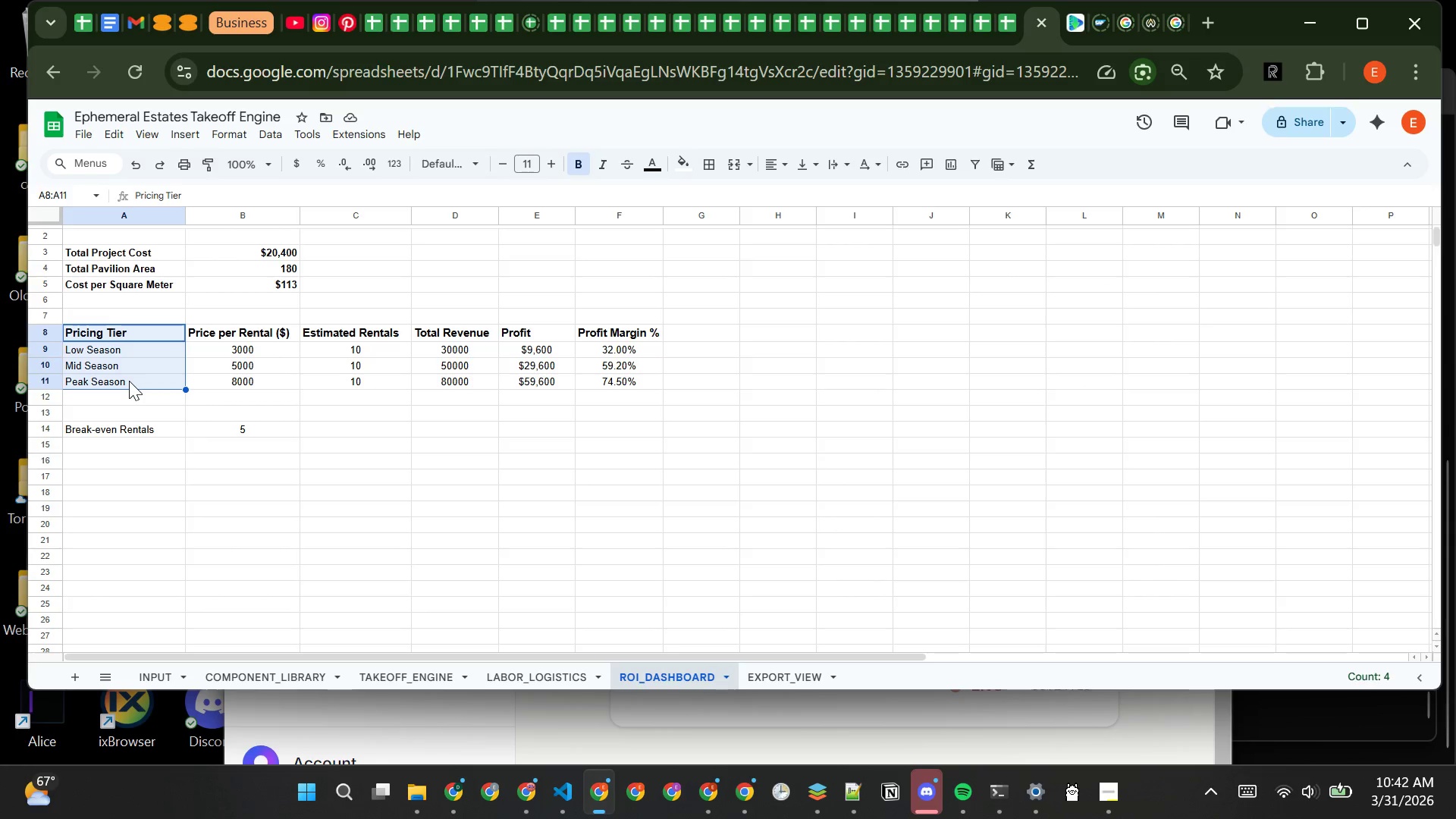 
key(Control+C)
 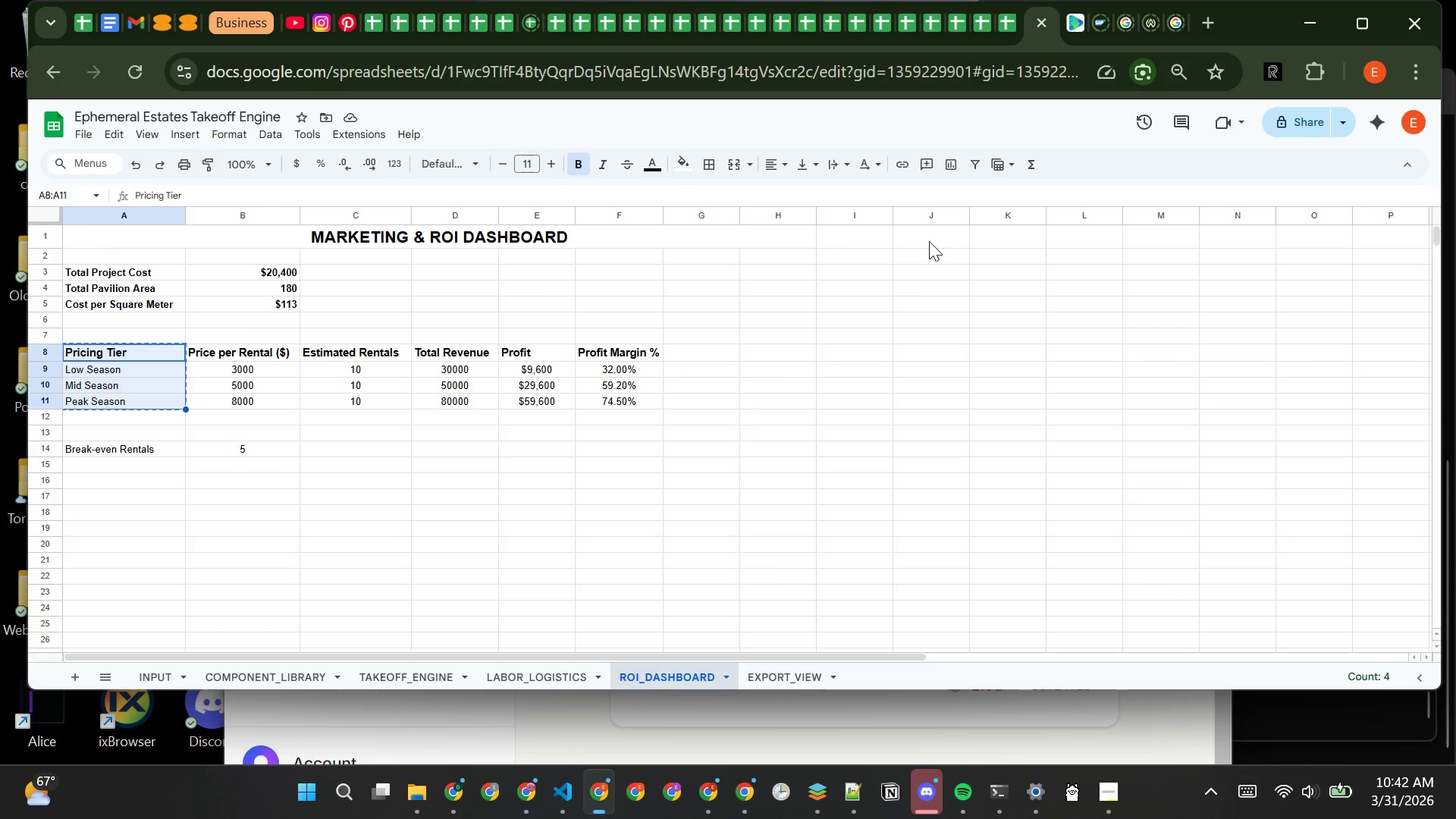 
left_click([915, 246])
 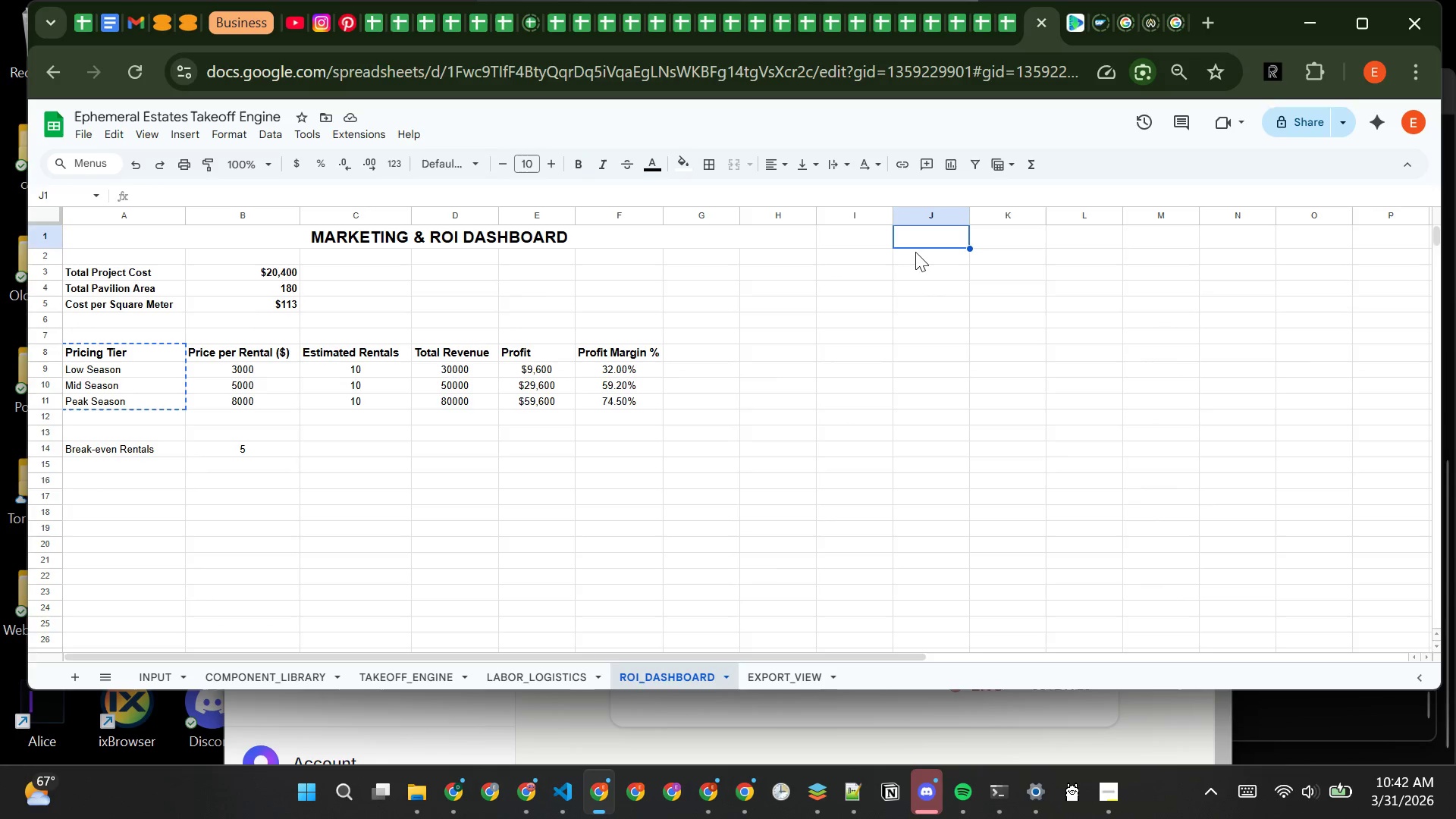 
left_click([916, 252])
 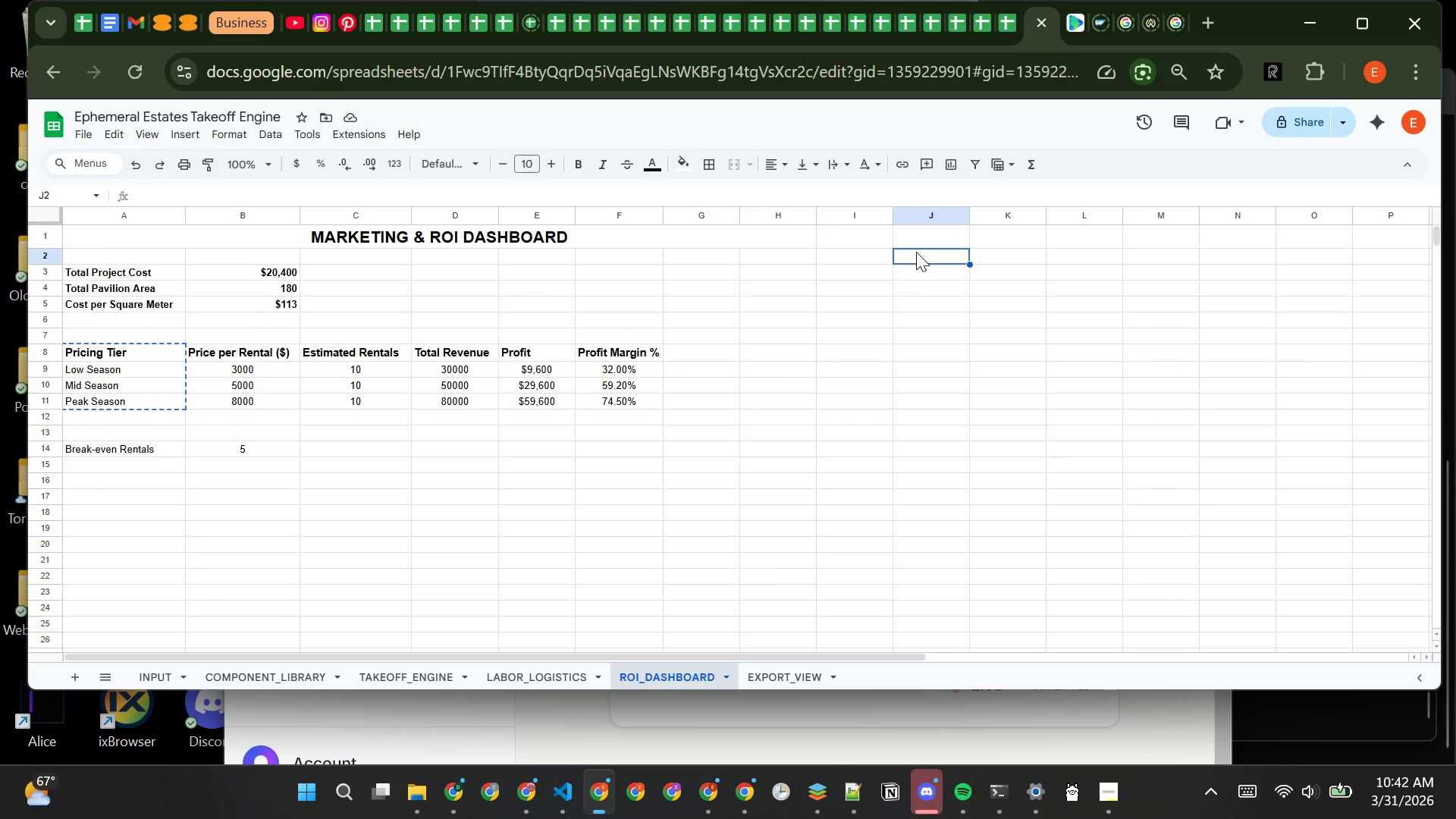 
key(Control+V)
 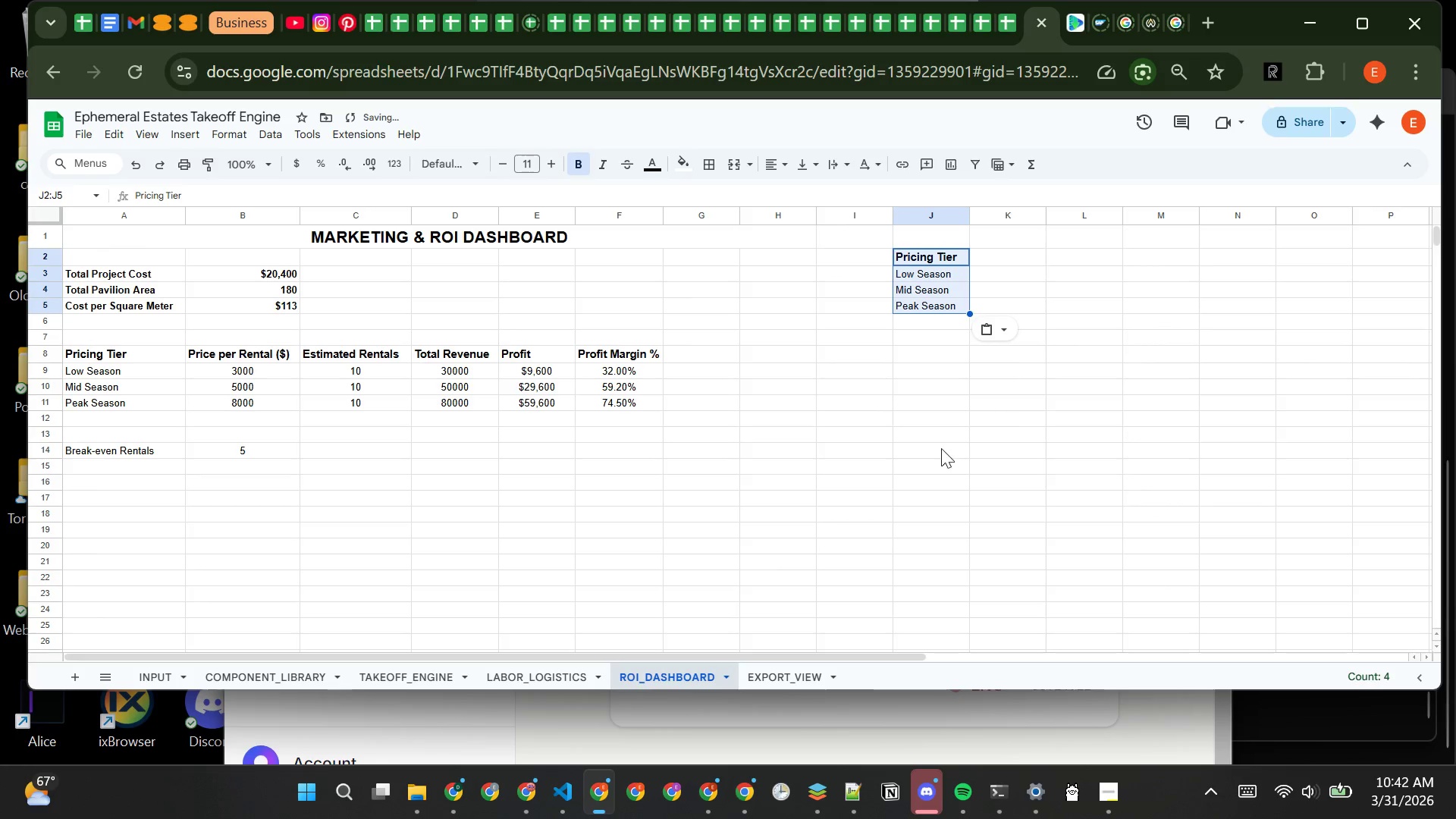 
left_click([886, 449])
 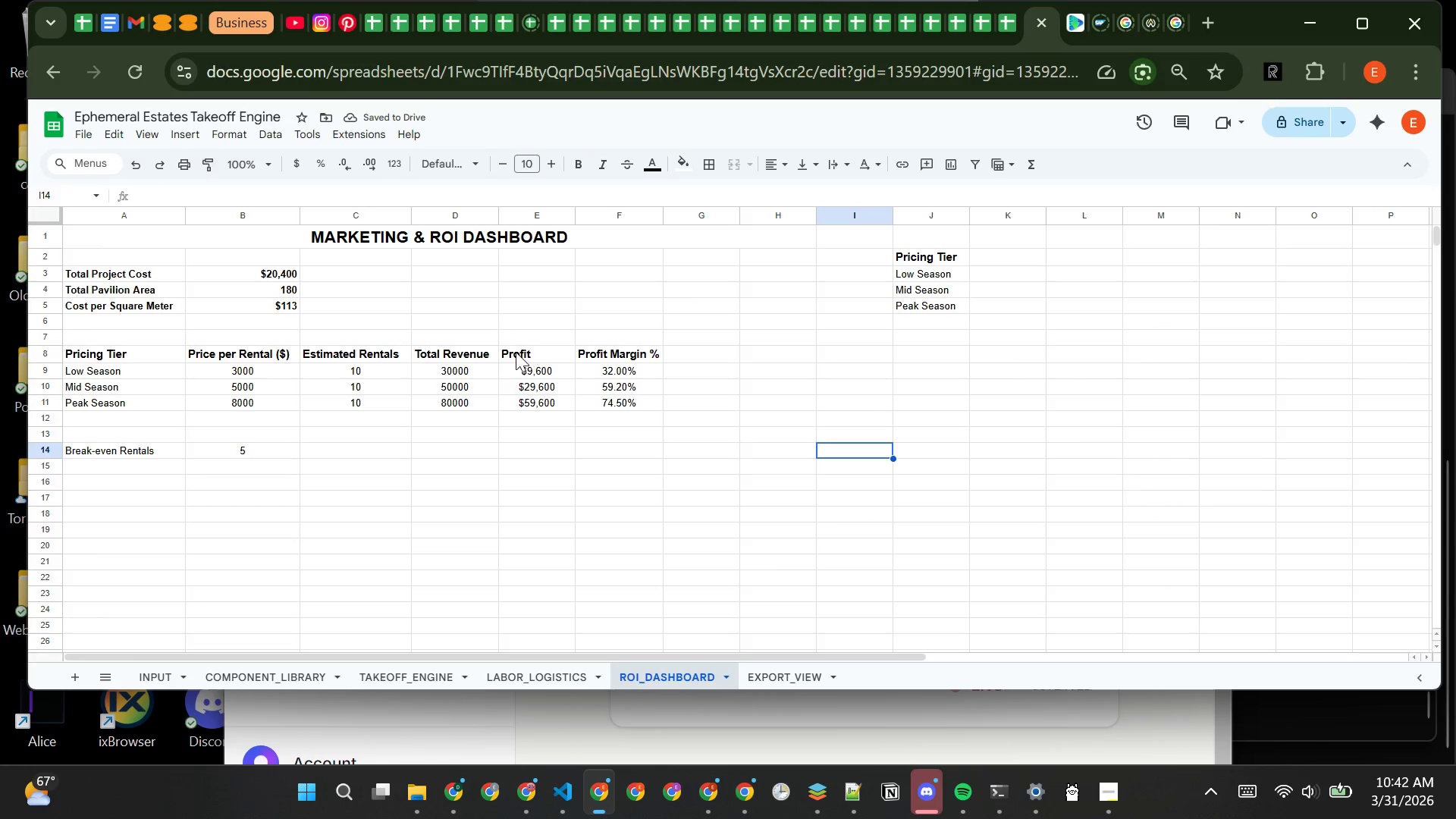 
left_click([519, 353])
 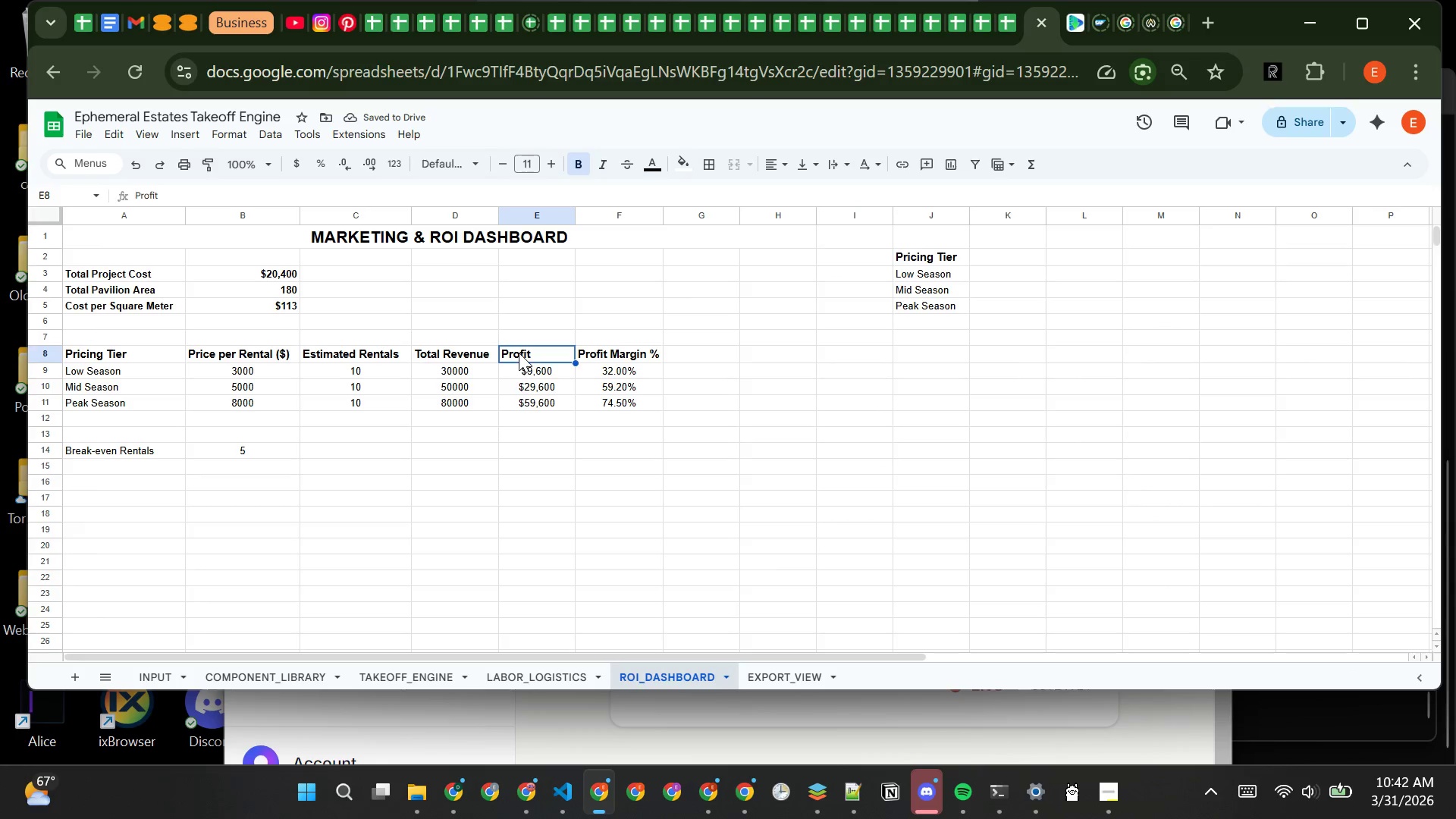 
left_click_drag(start_coordinate=[519, 353], to_coordinate=[521, 402])
 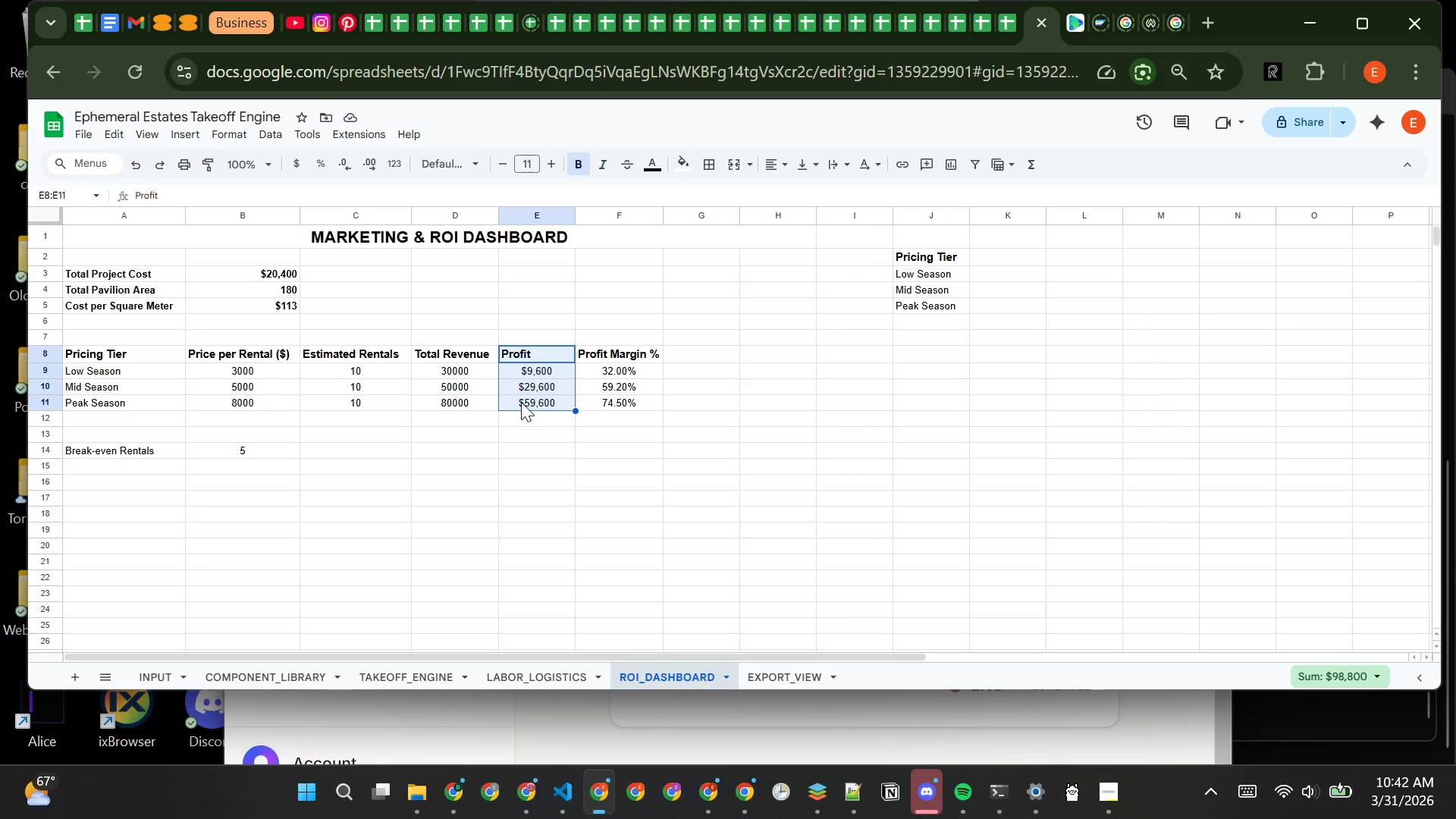 
key(Control+C)
 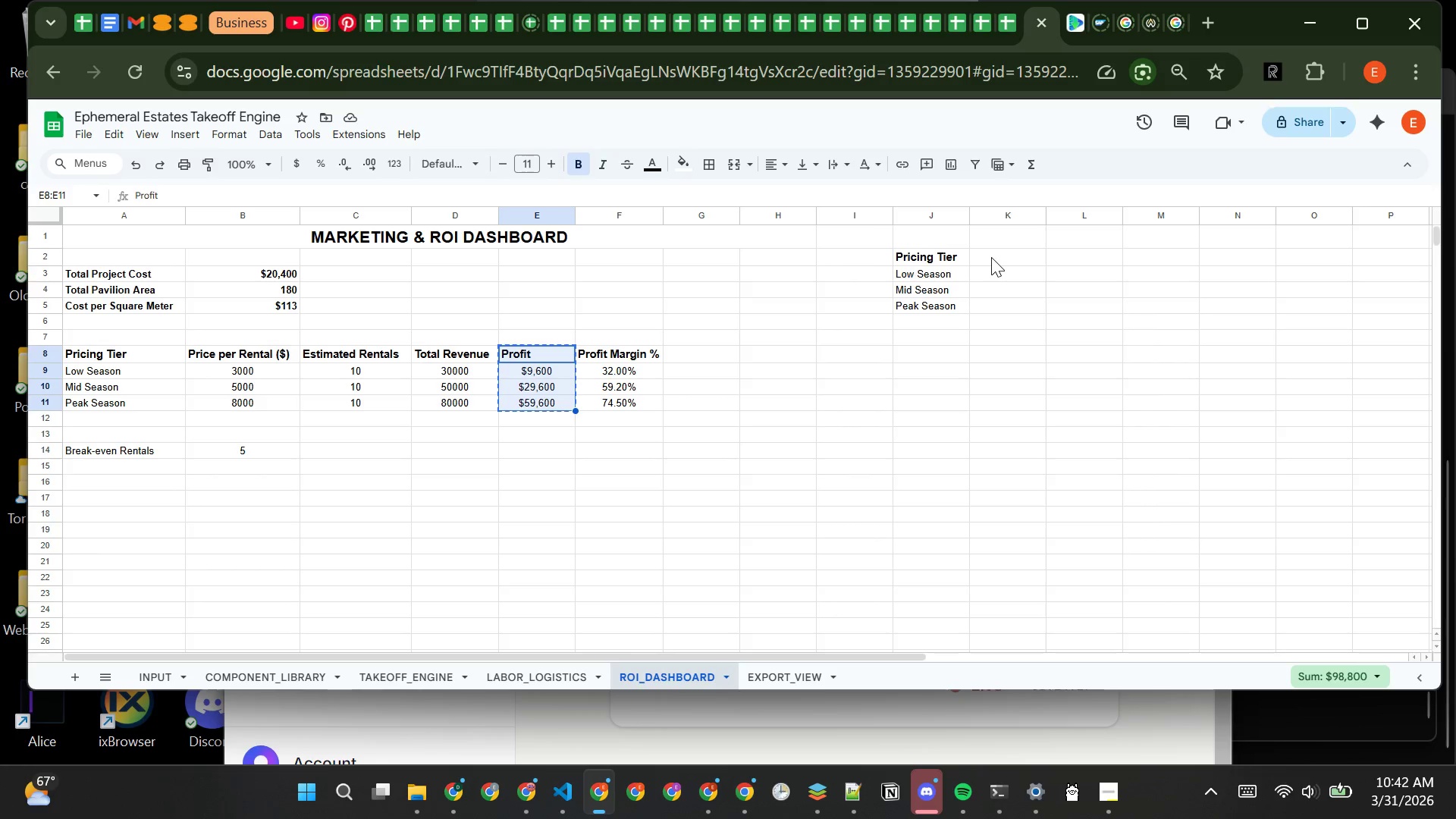 
left_click([991, 257])
 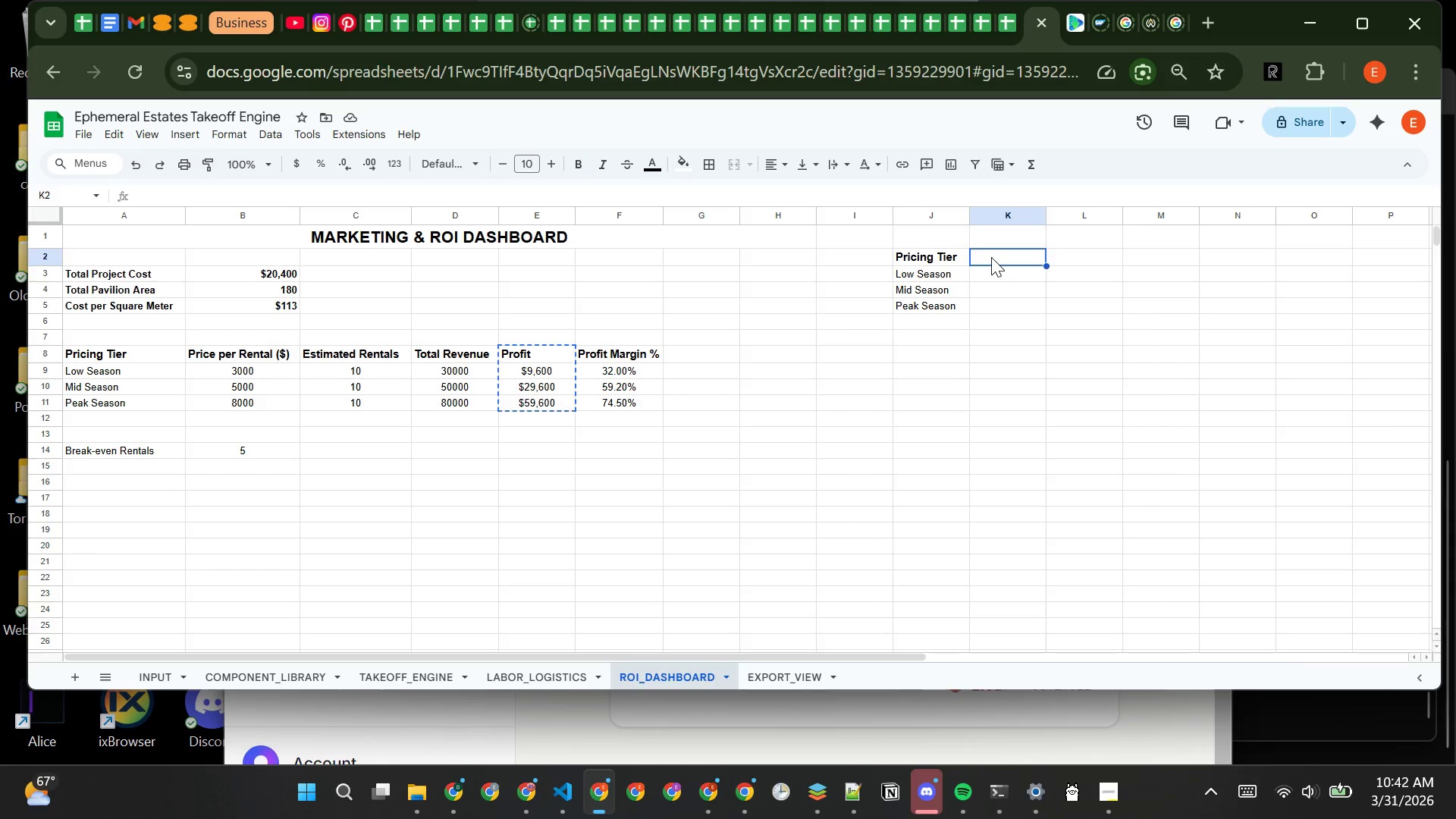 
key(Control+V)
 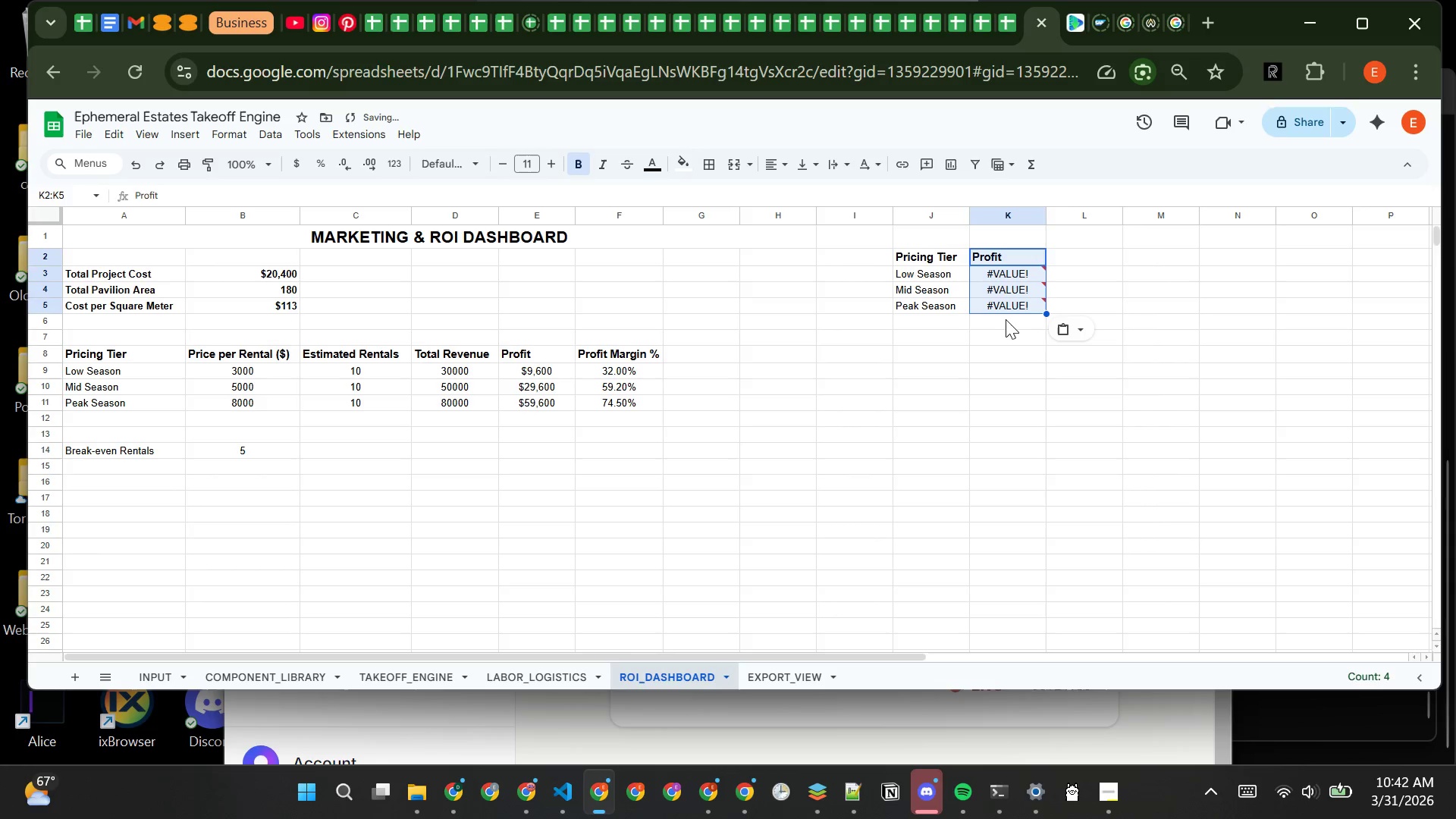 
mouse_move([1033, 334])
 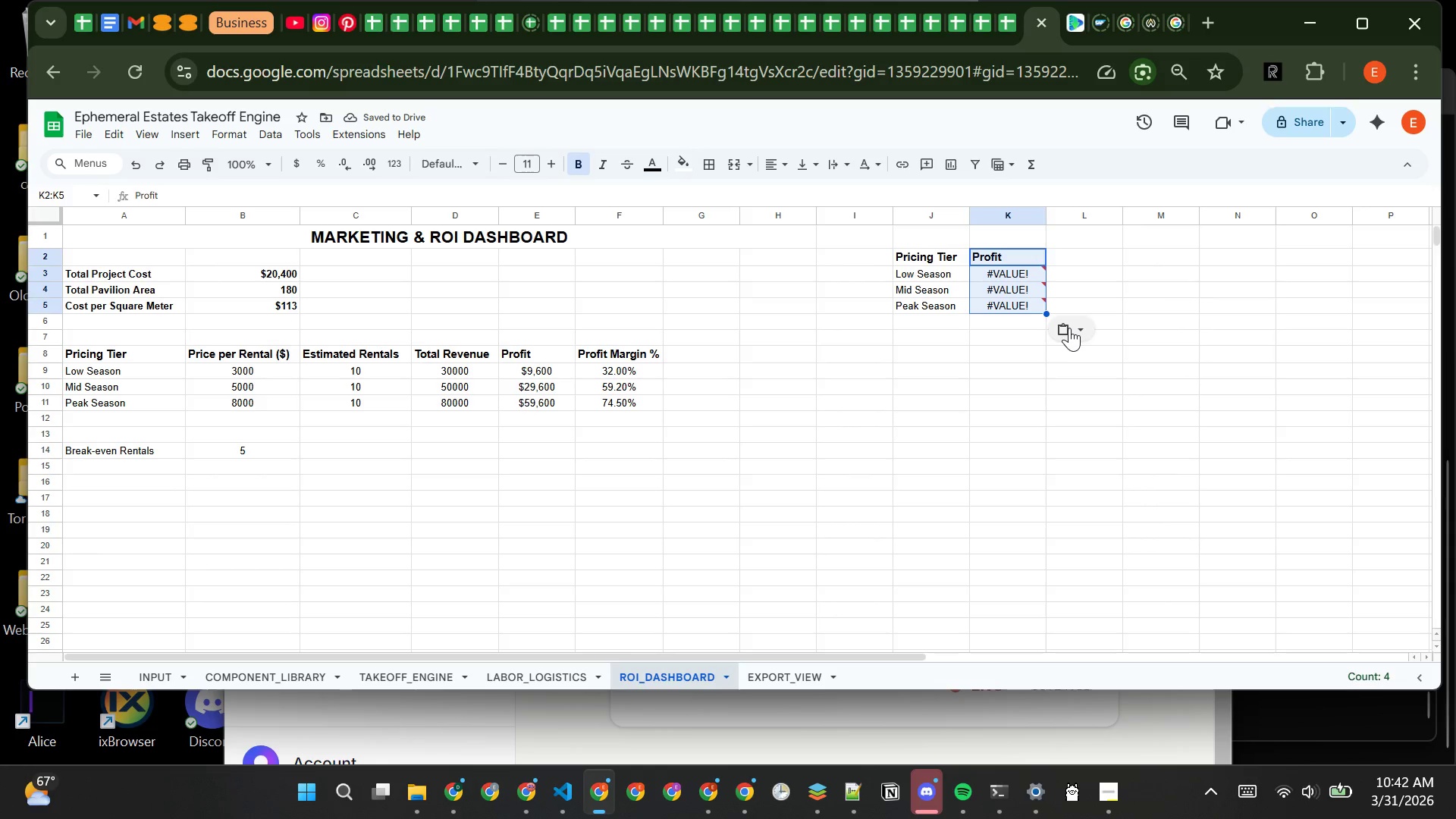 
left_click([1075, 331])
 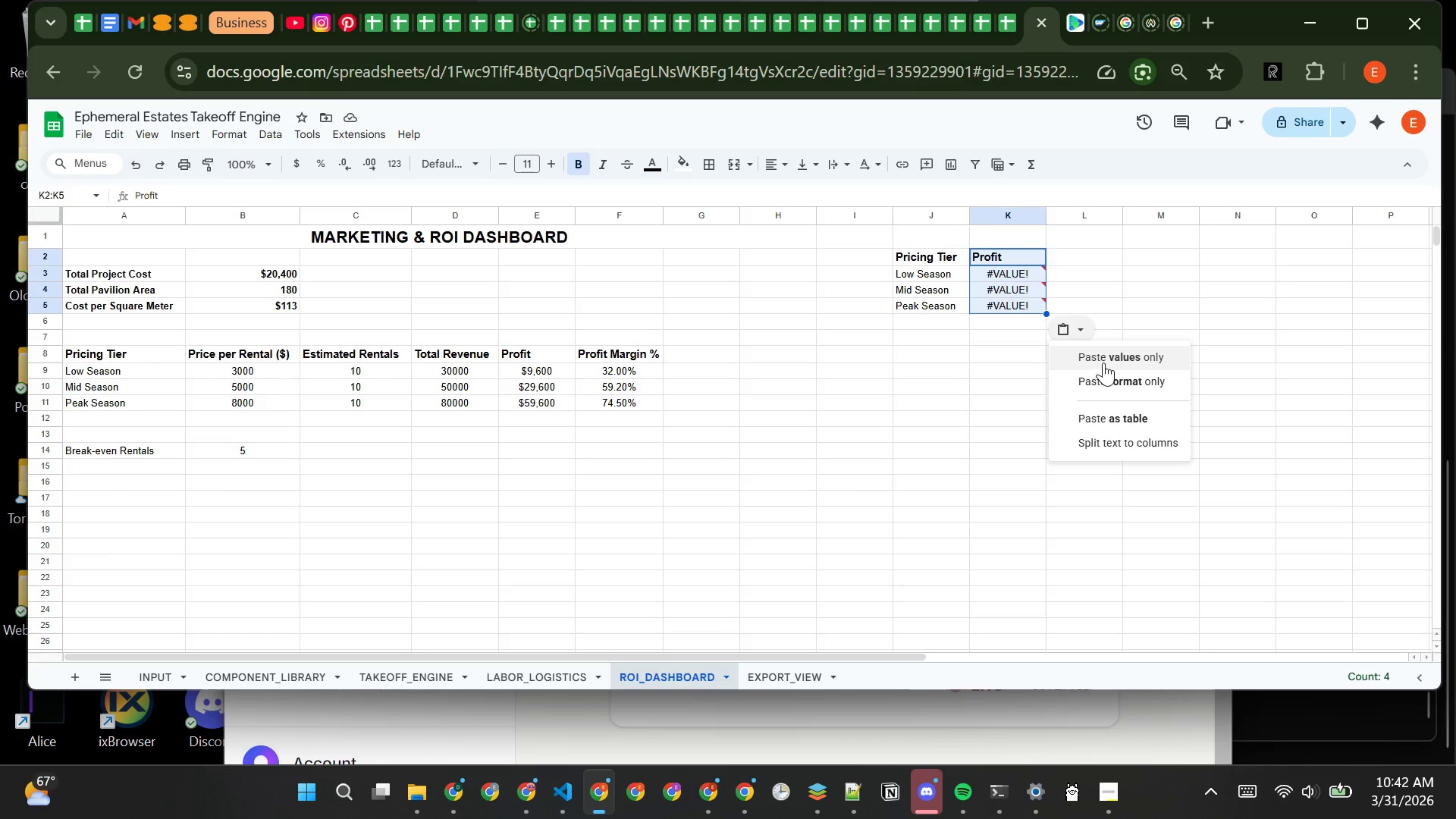 
left_click([1104, 362])
 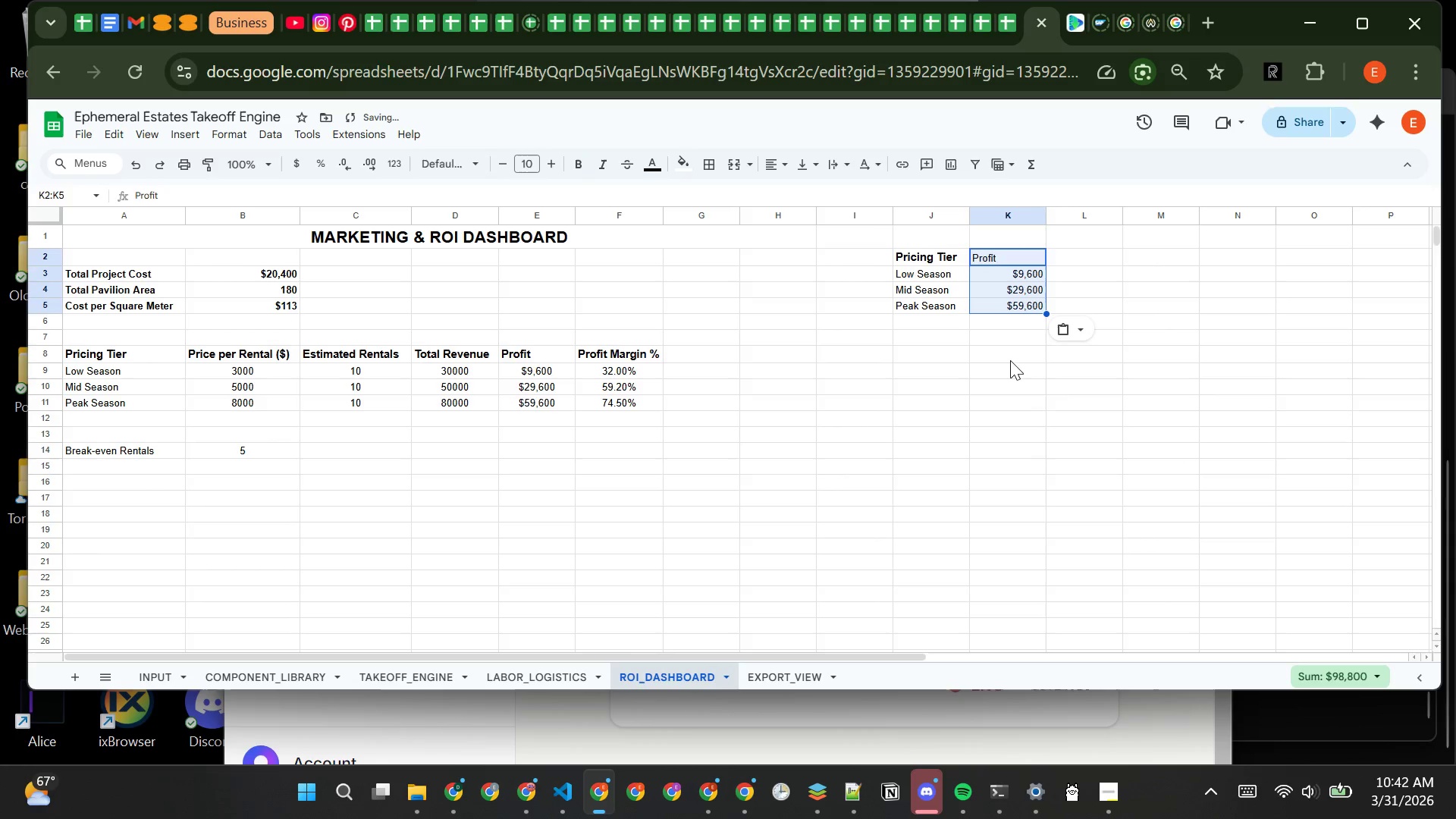 
left_click([997, 359])
 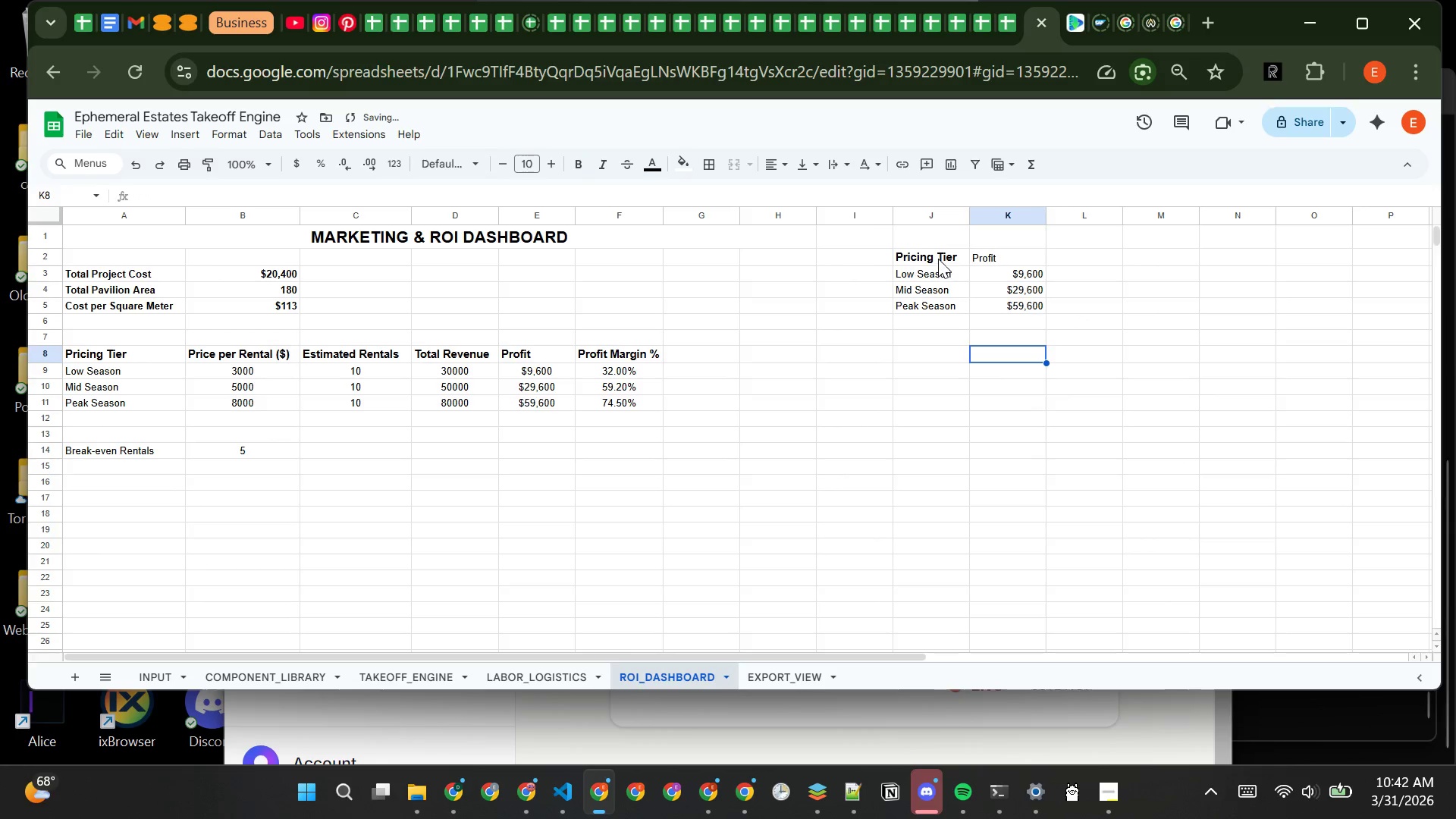 
left_click([938, 257])
 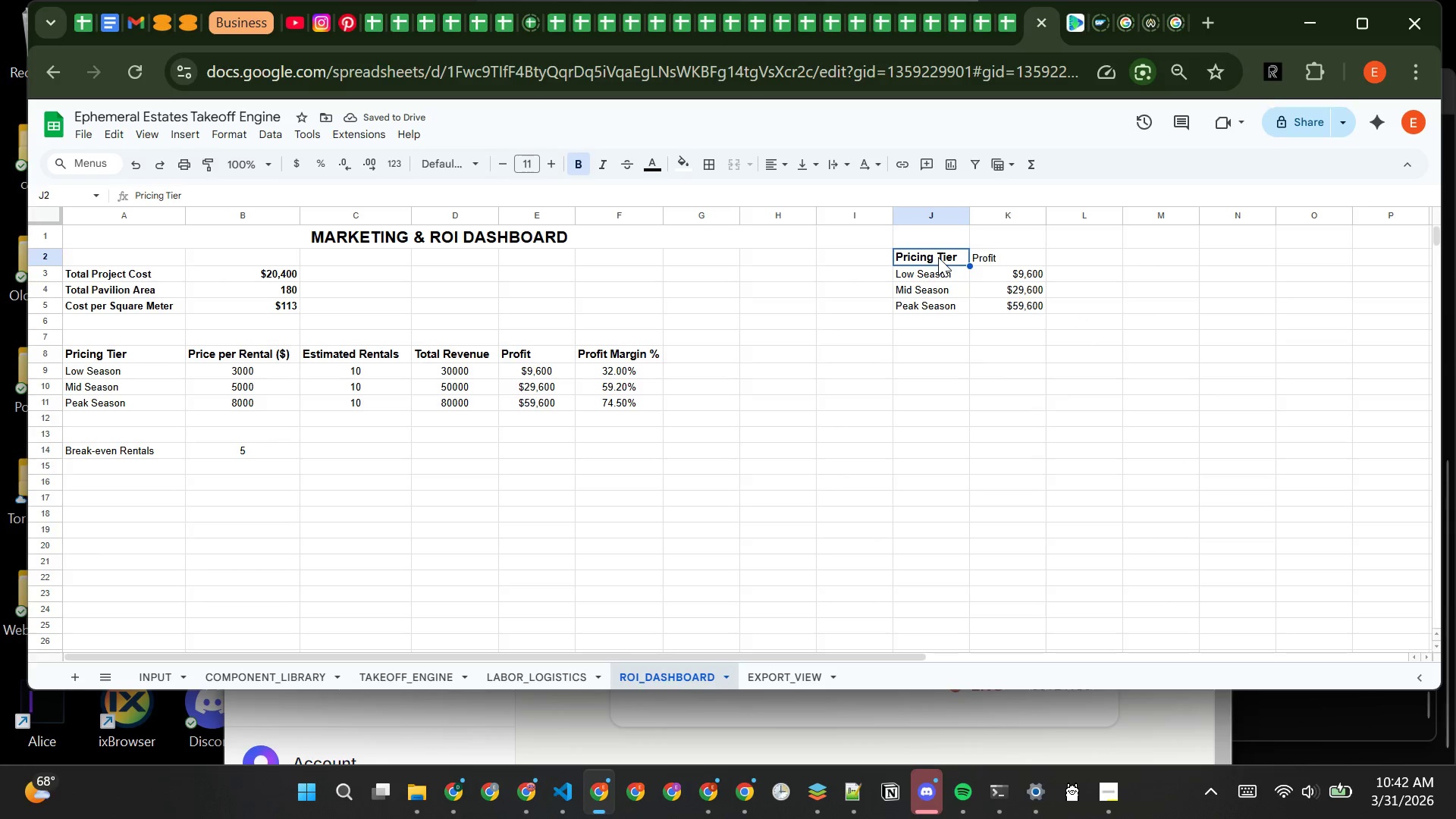 
left_click_drag(start_coordinate=[938, 257], to_coordinate=[990, 305])
 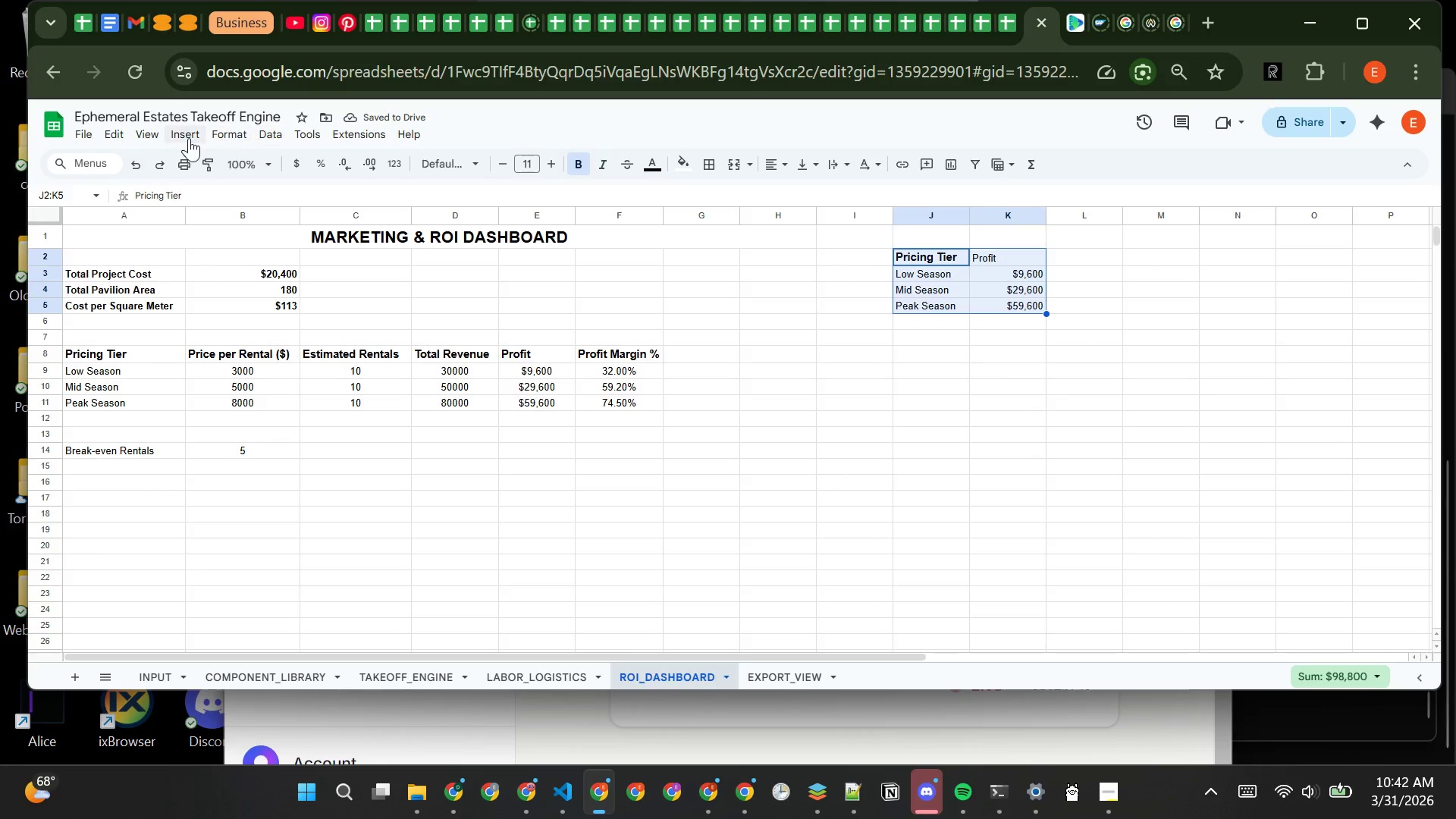 
left_click([185, 137])
 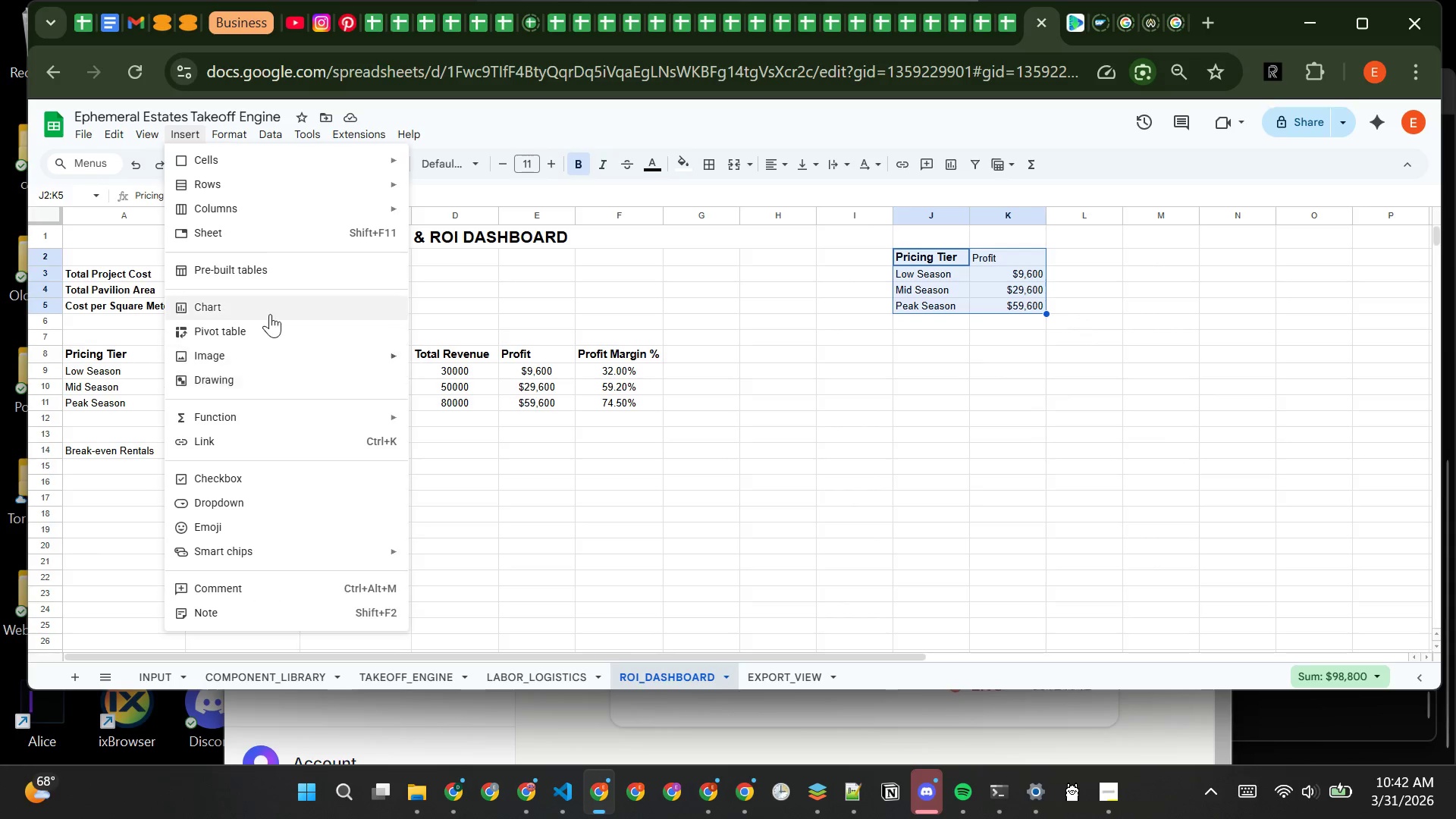 
left_click([274, 310])
 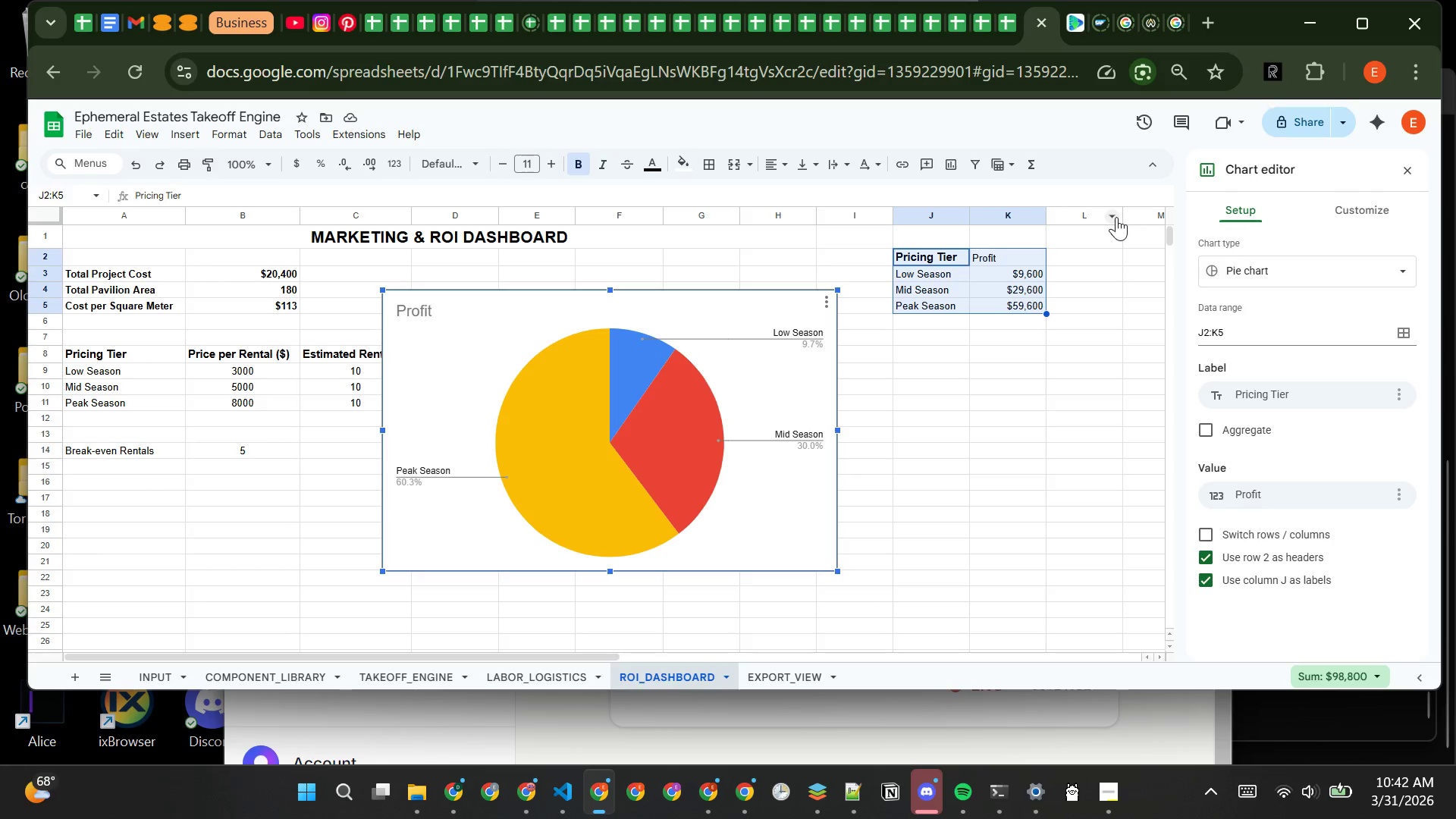 
wait(14.14)
 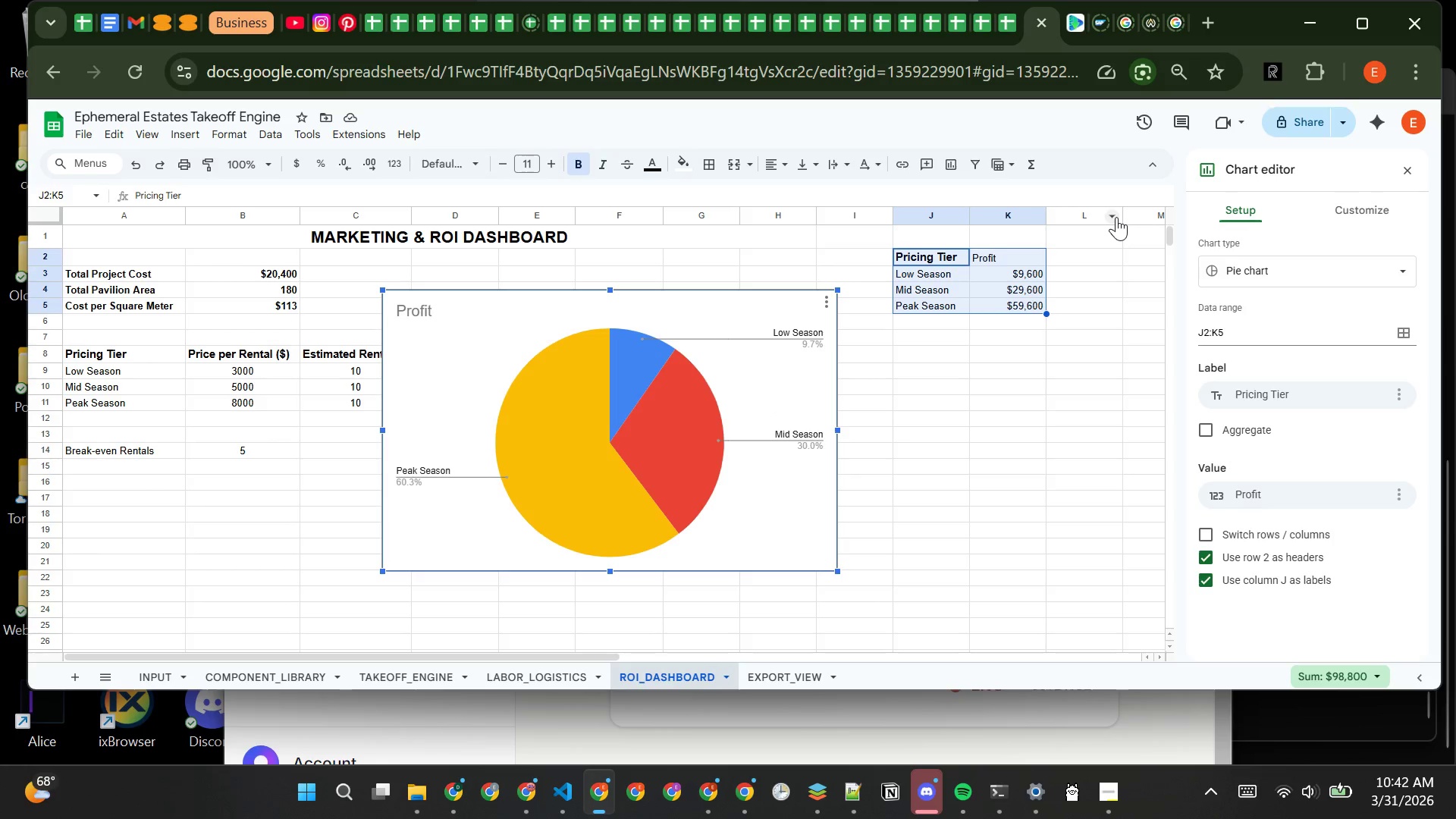 
left_click([1326, 280])
 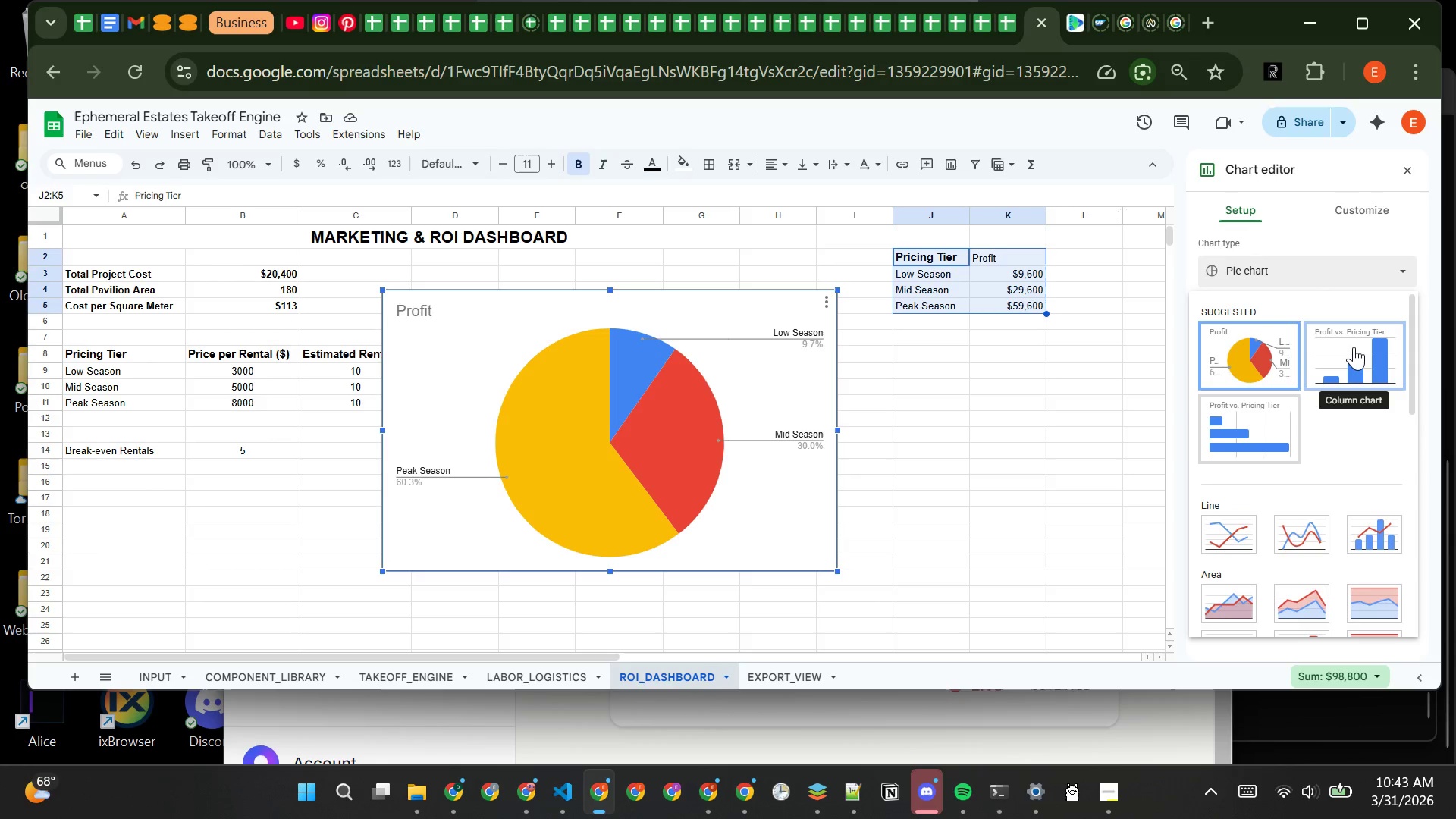 
left_click([1354, 347])
 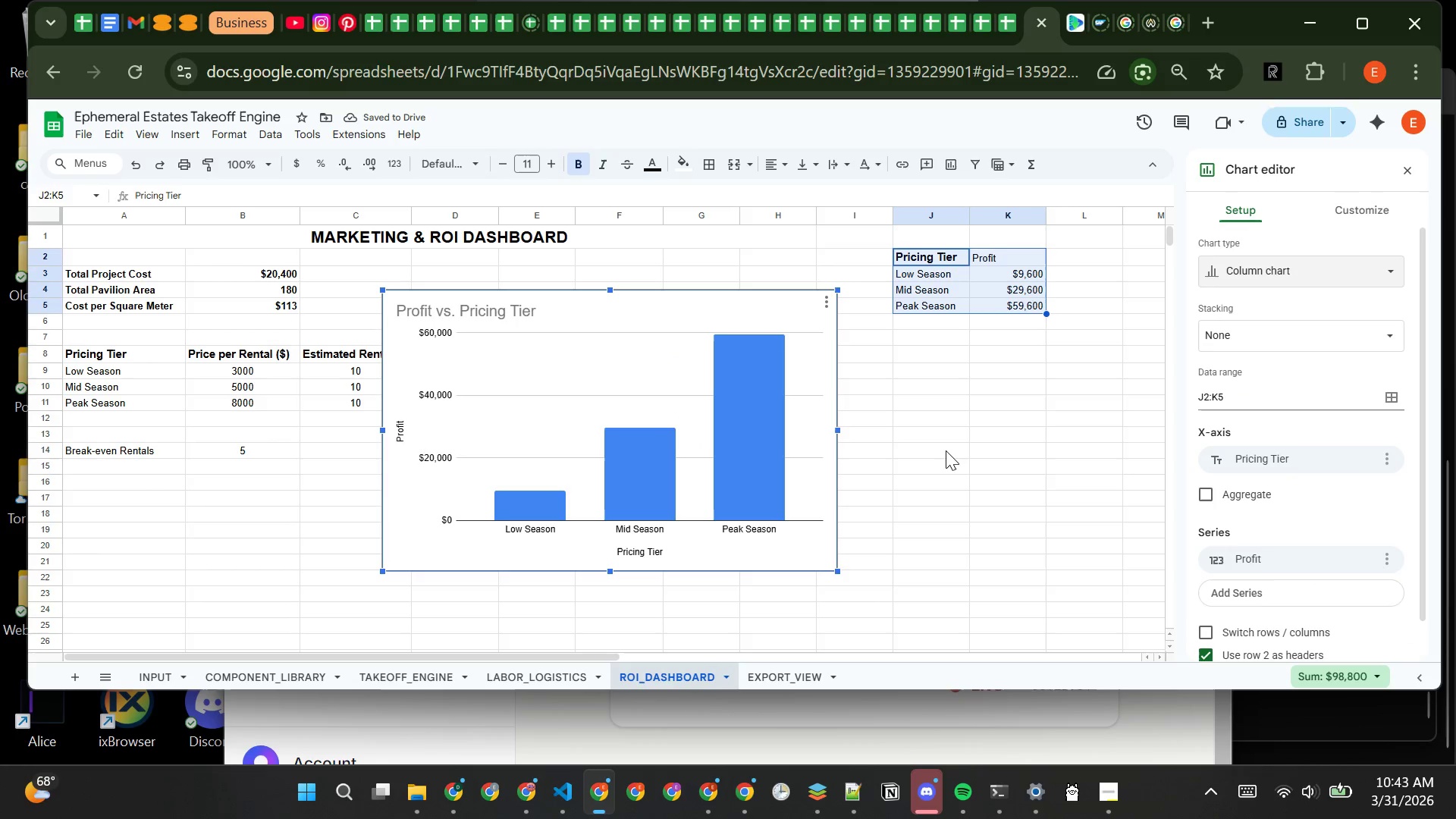 
left_click([946, 450])
 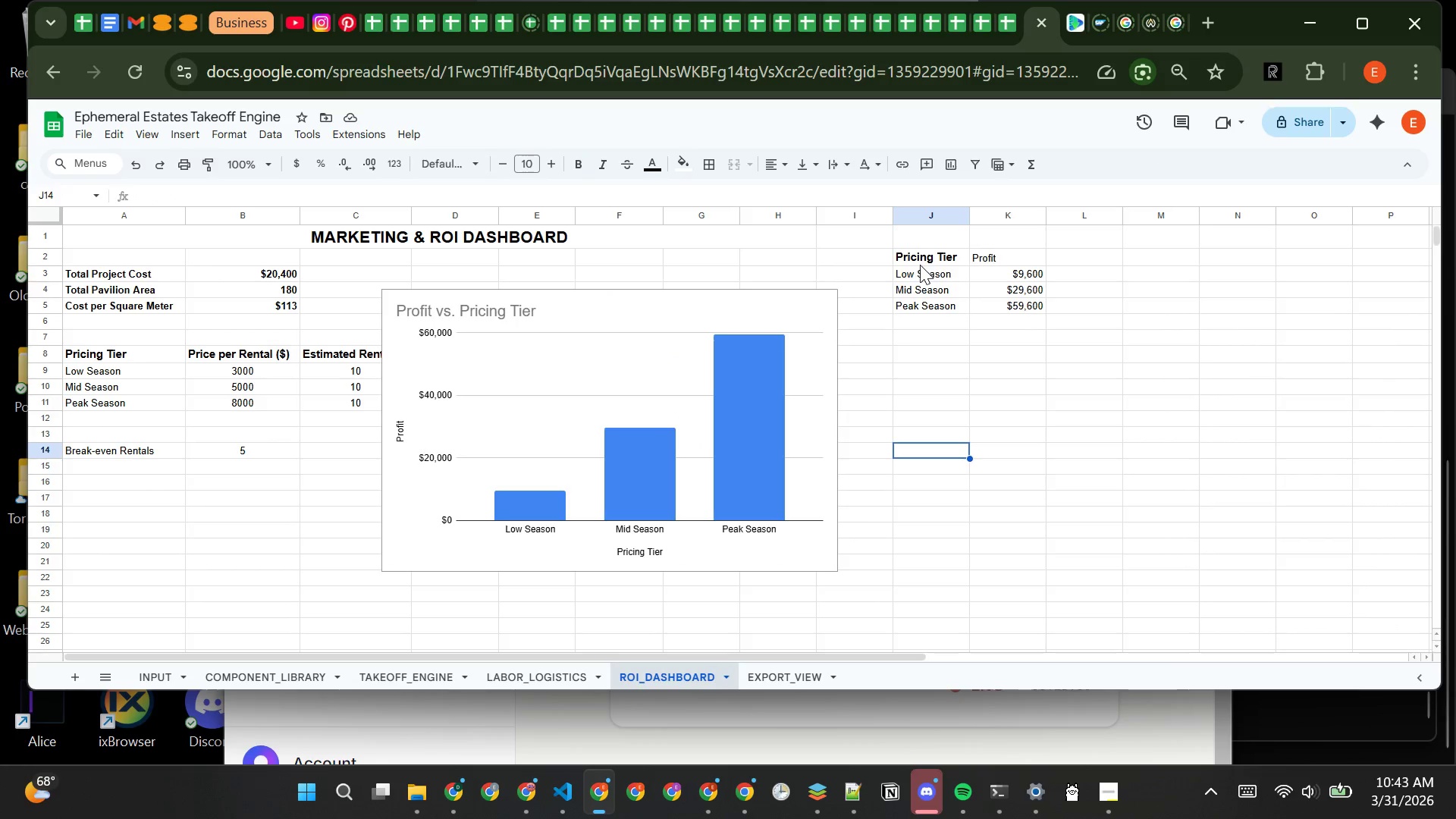 
left_click([918, 262])
 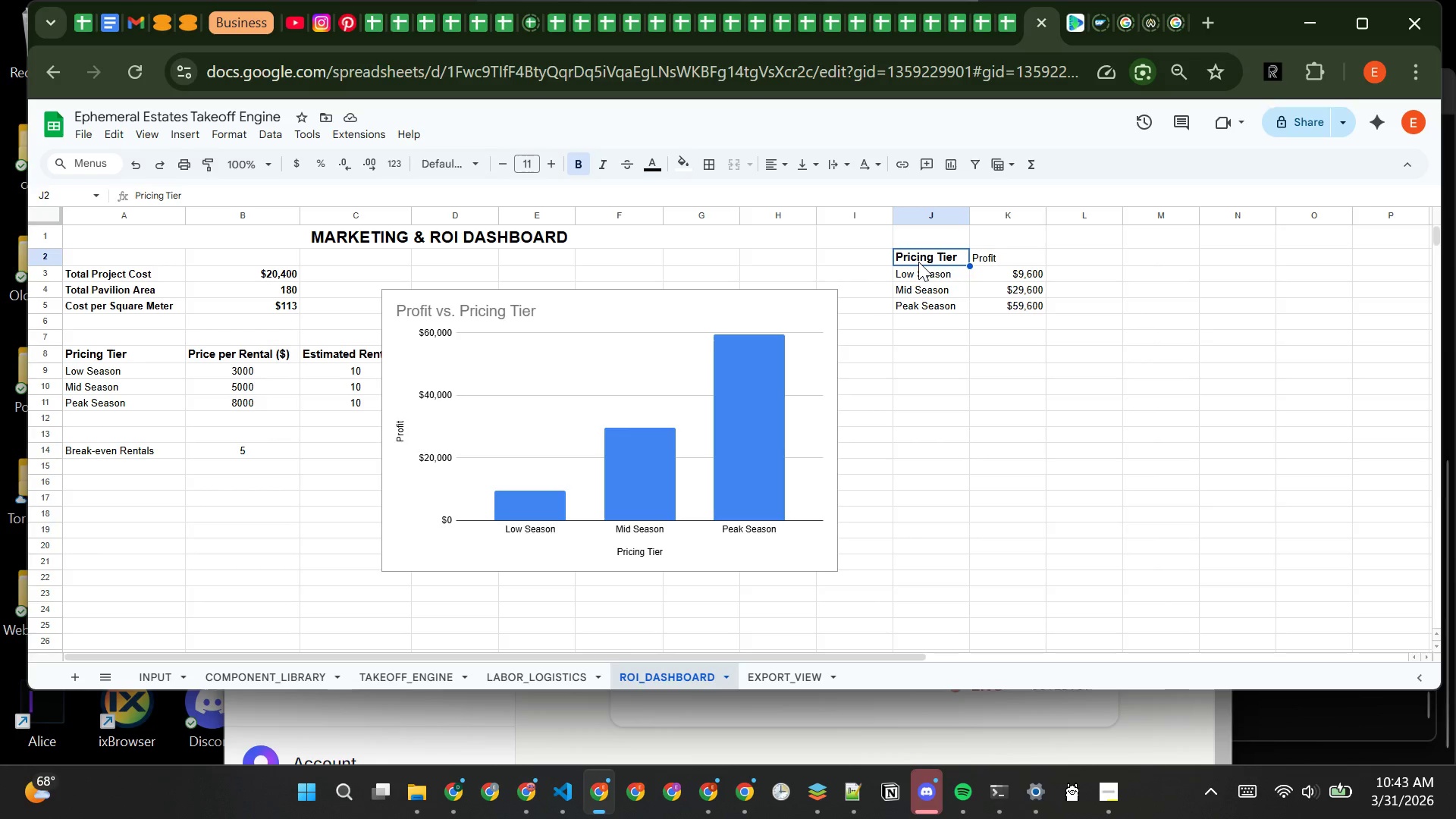 
left_click_drag(start_coordinate=[918, 262], to_coordinate=[991, 307])
 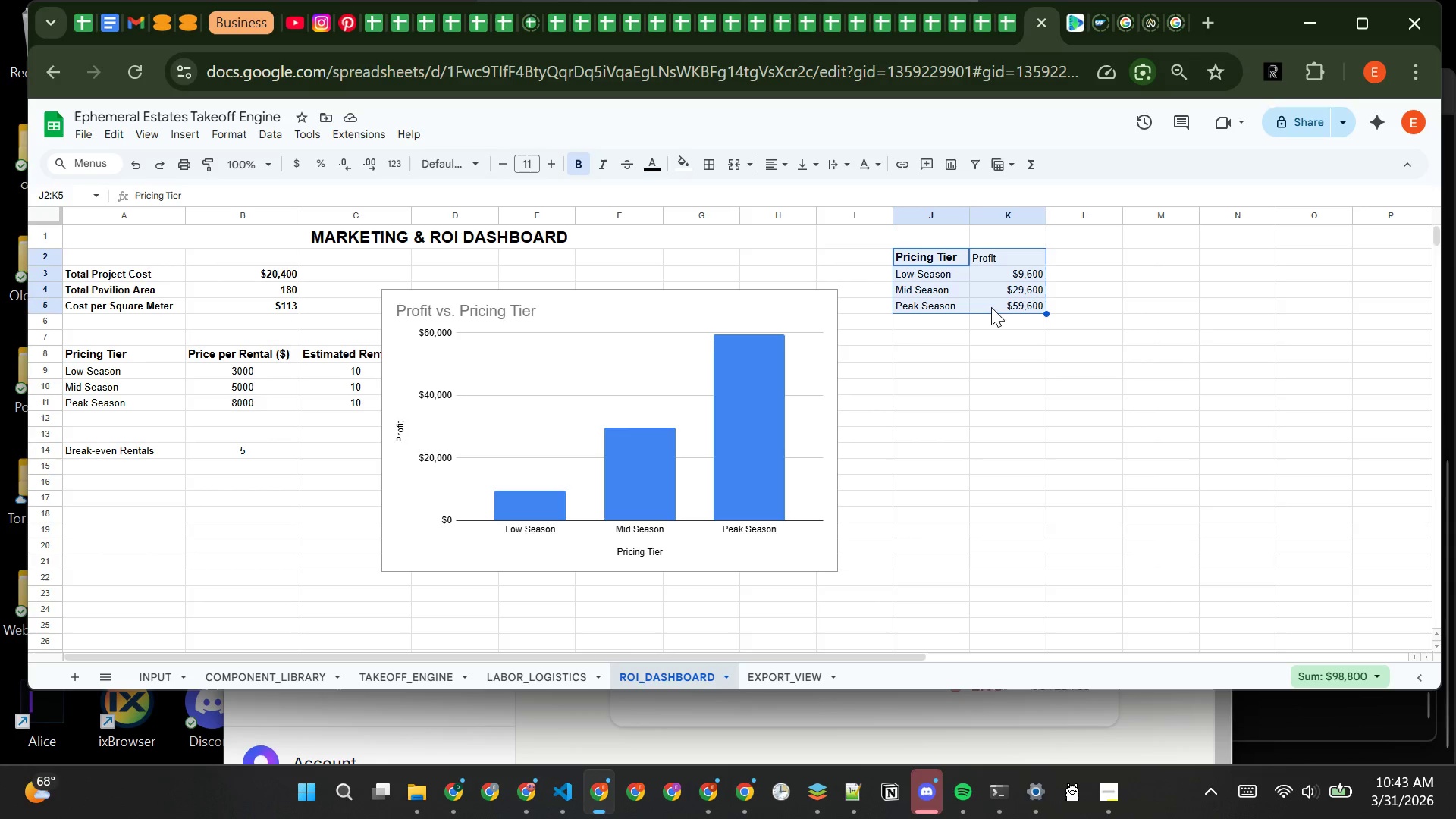 
key(Backspace)
 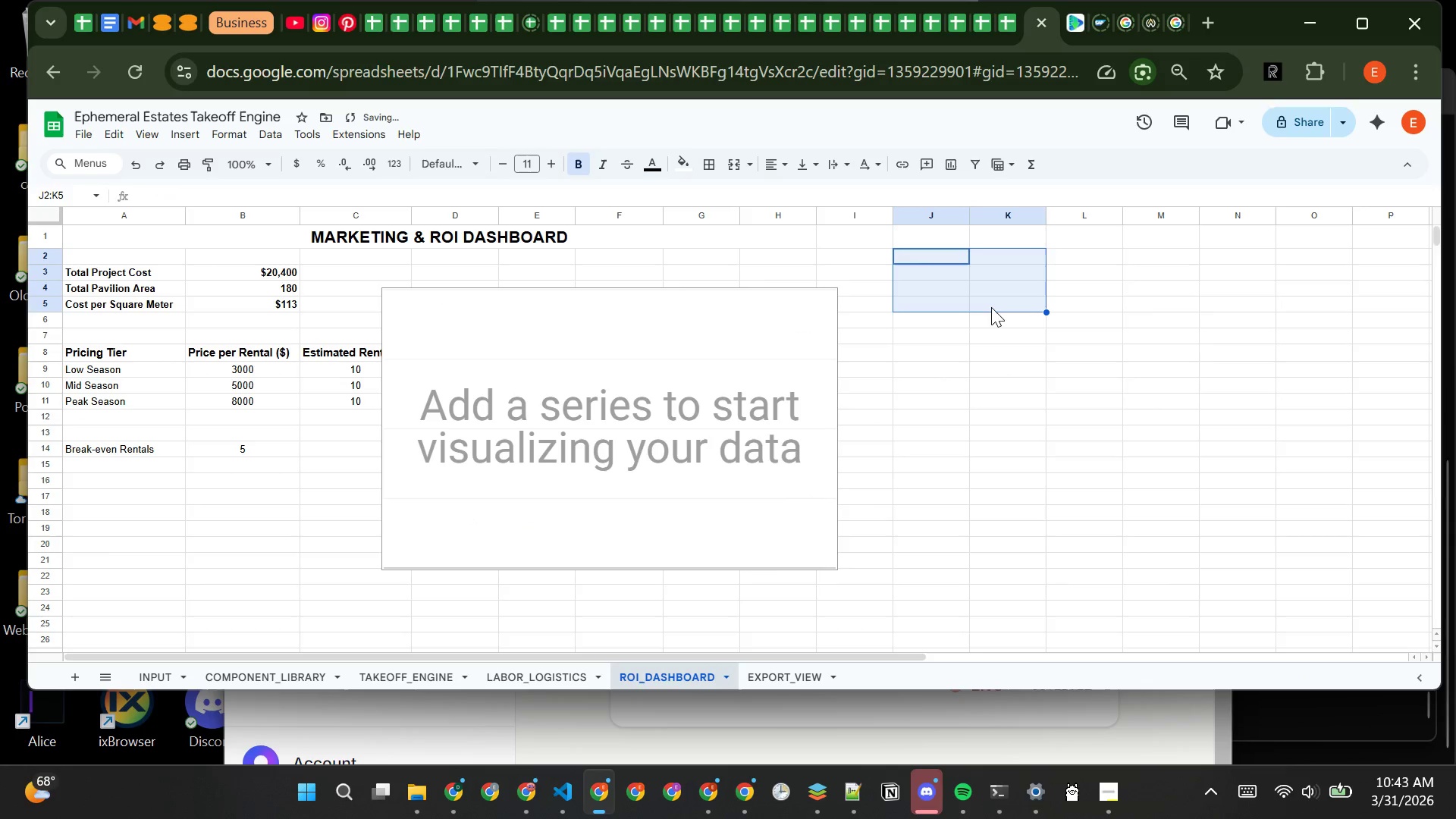 
key(Control+Z)
 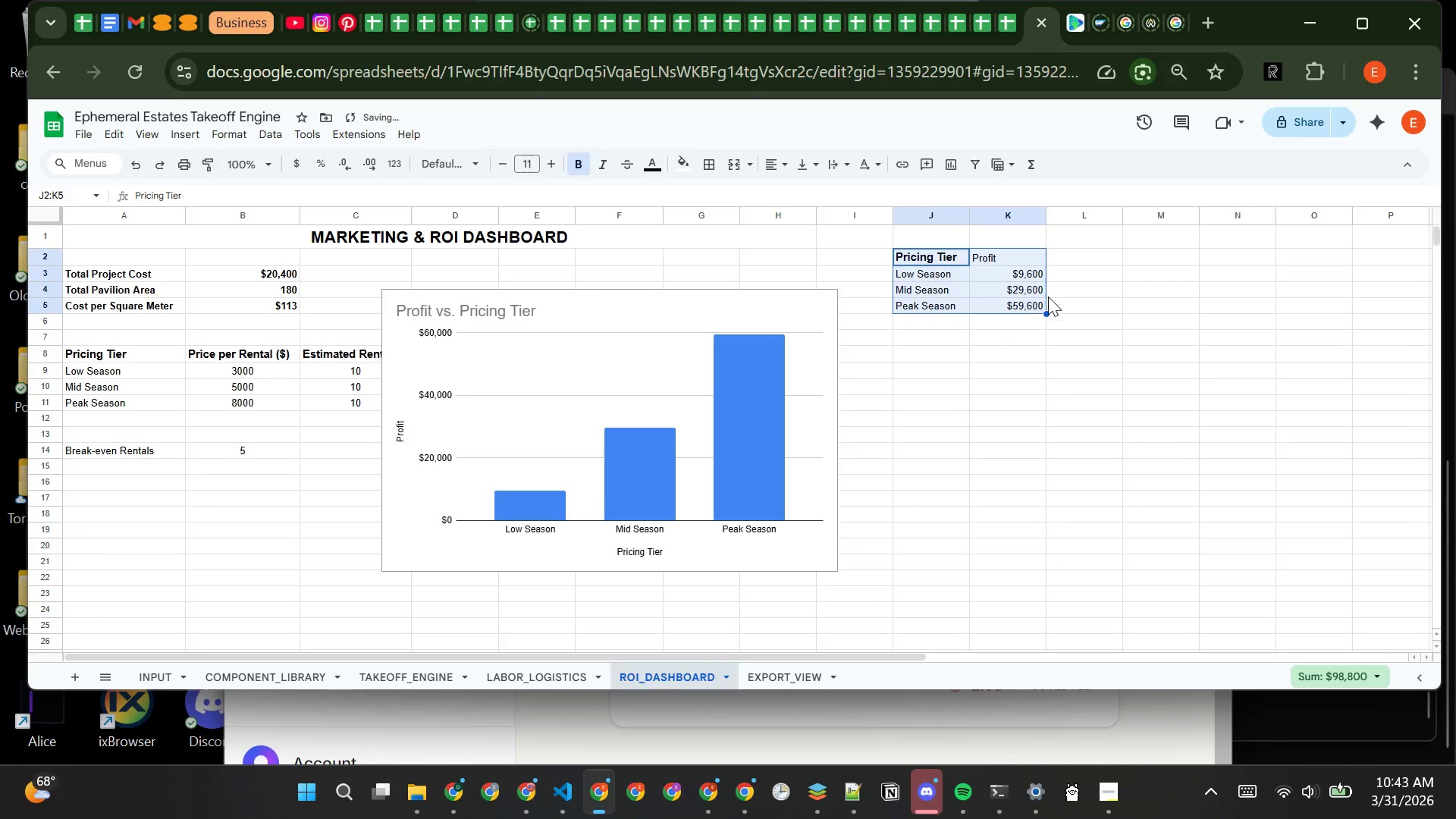 
left_click([945, 340])
 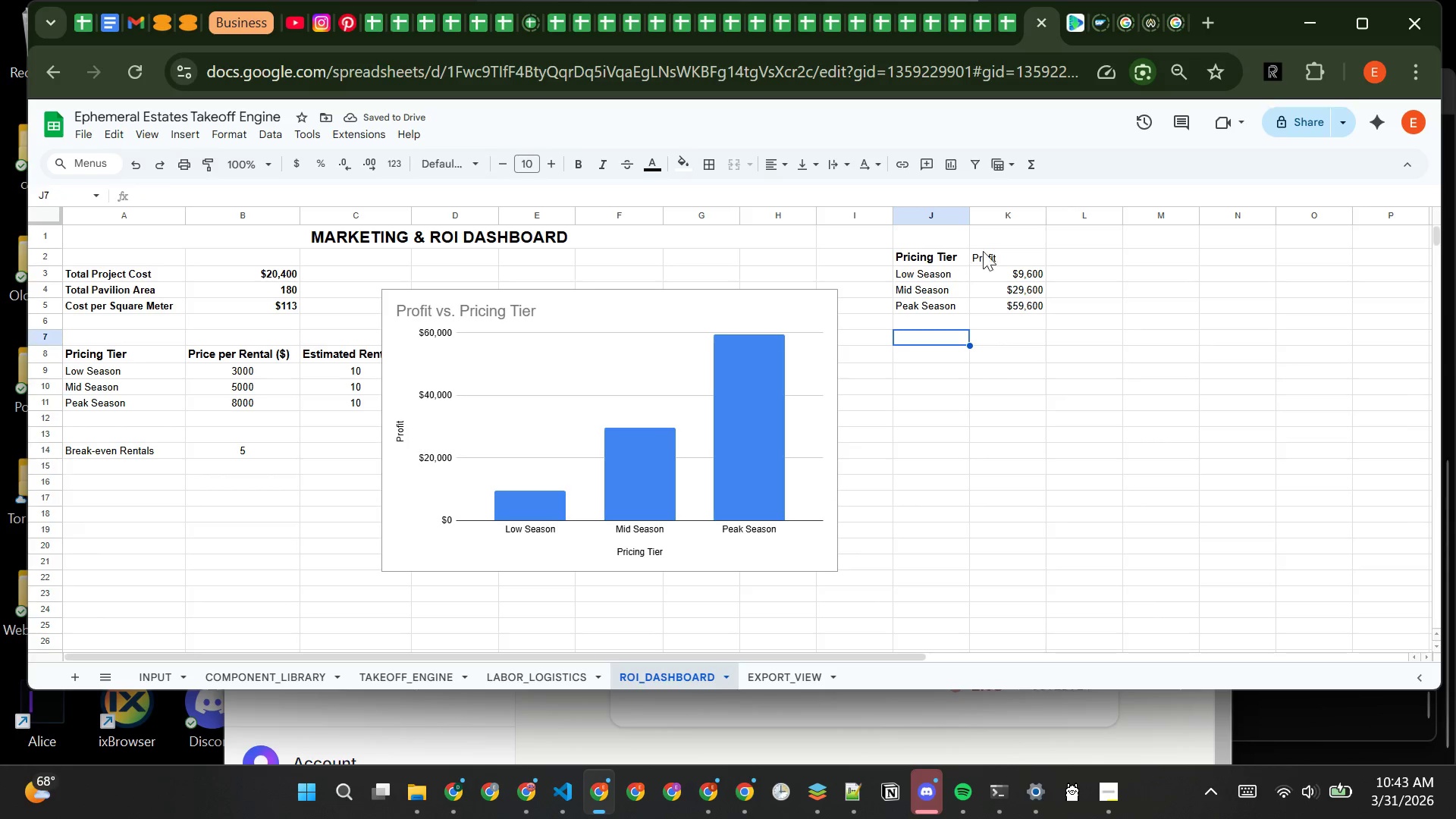 
left_click([1006, 259])
 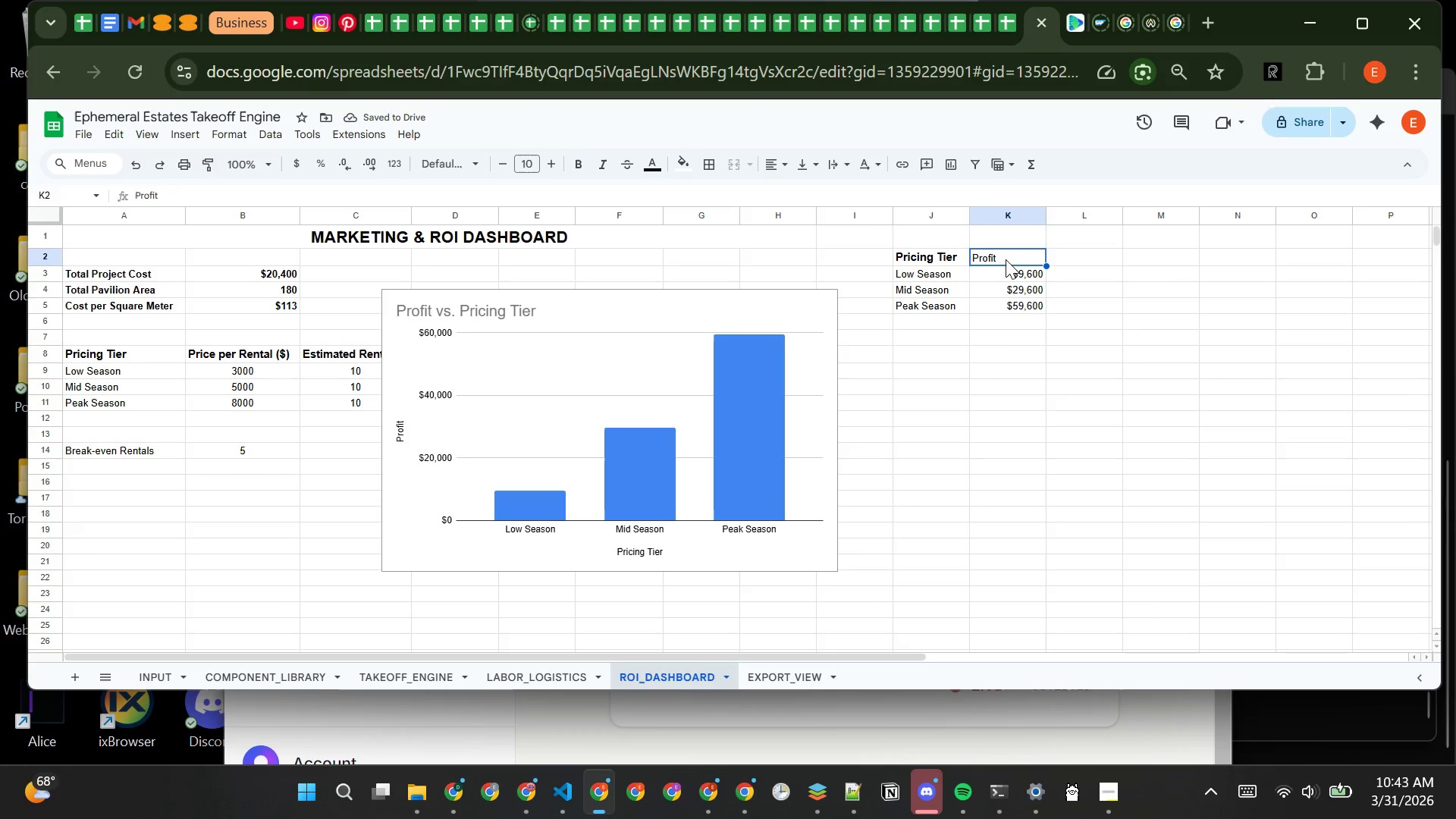 
key(Control+B)
 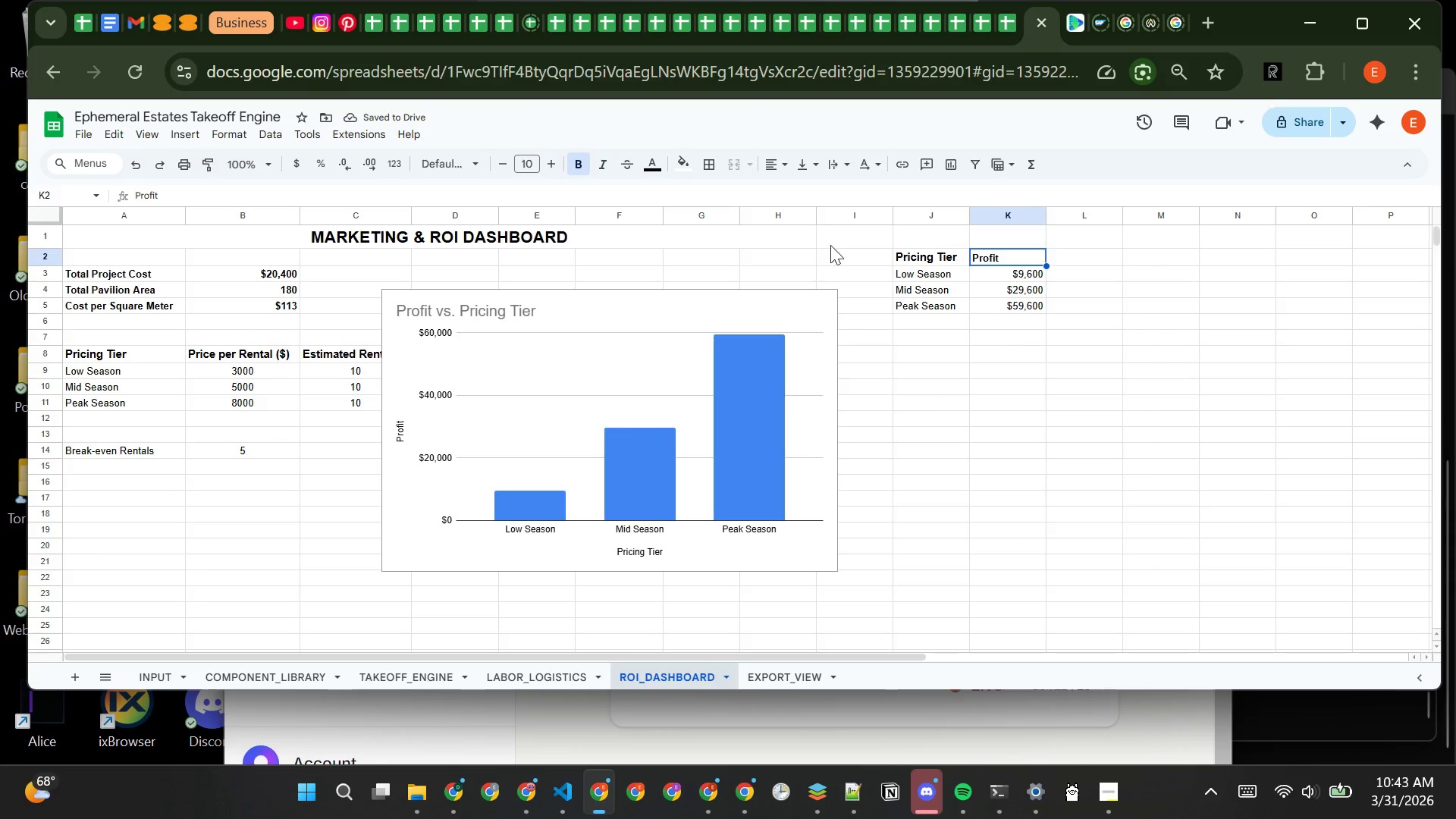 
wait(8.97)
 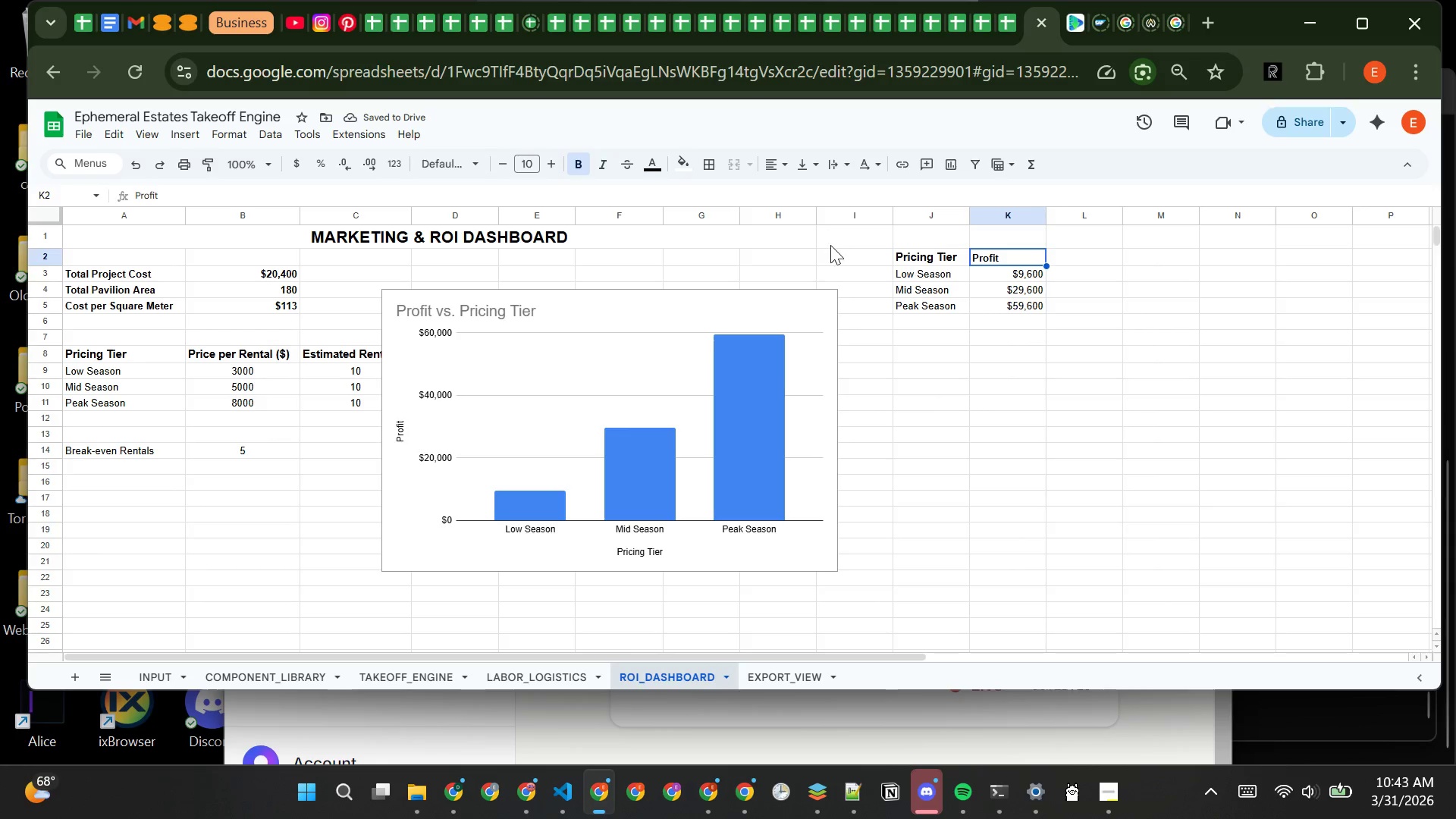 
left_click([527, 311])
 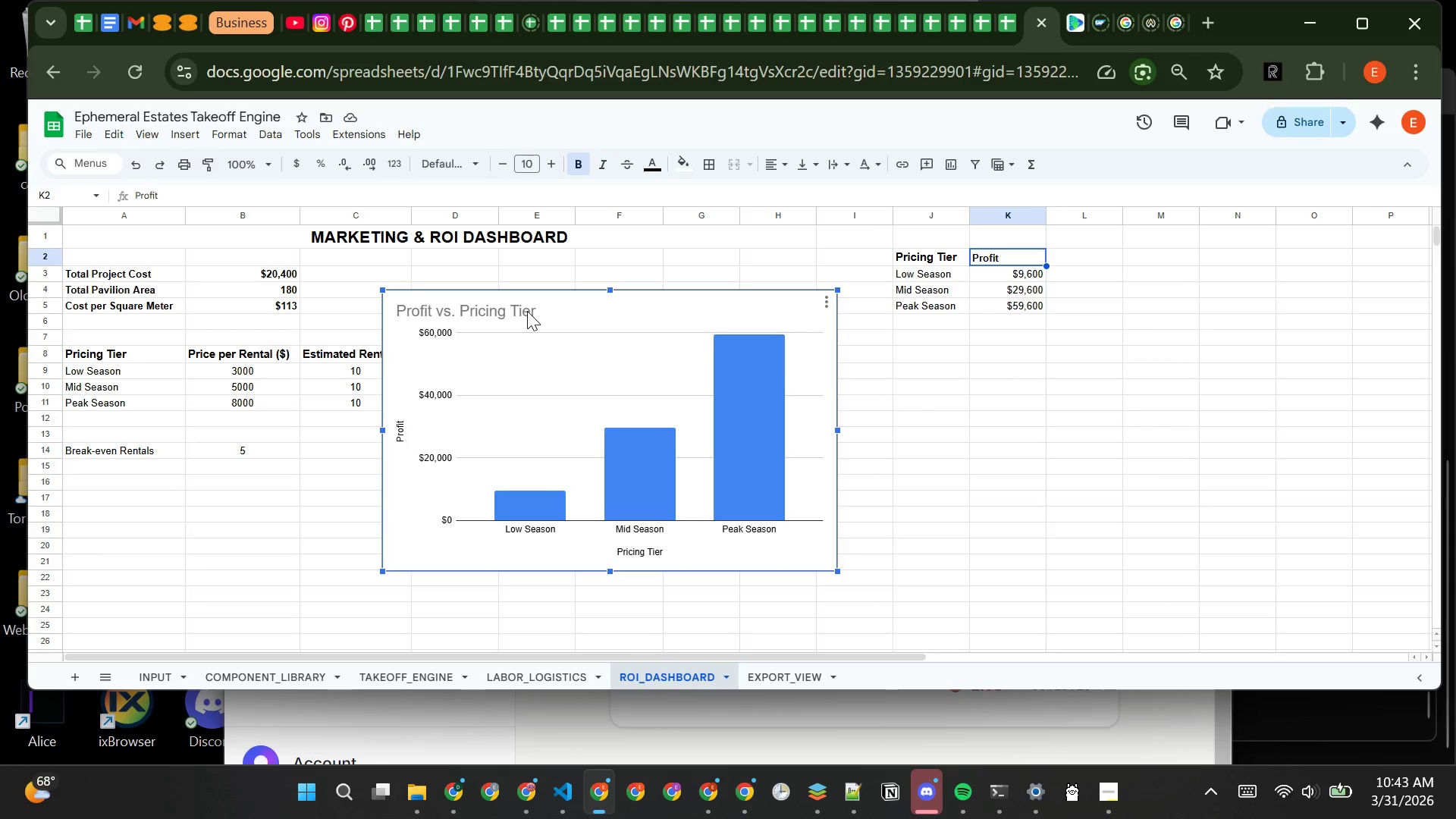 
left_click([527, 311])
 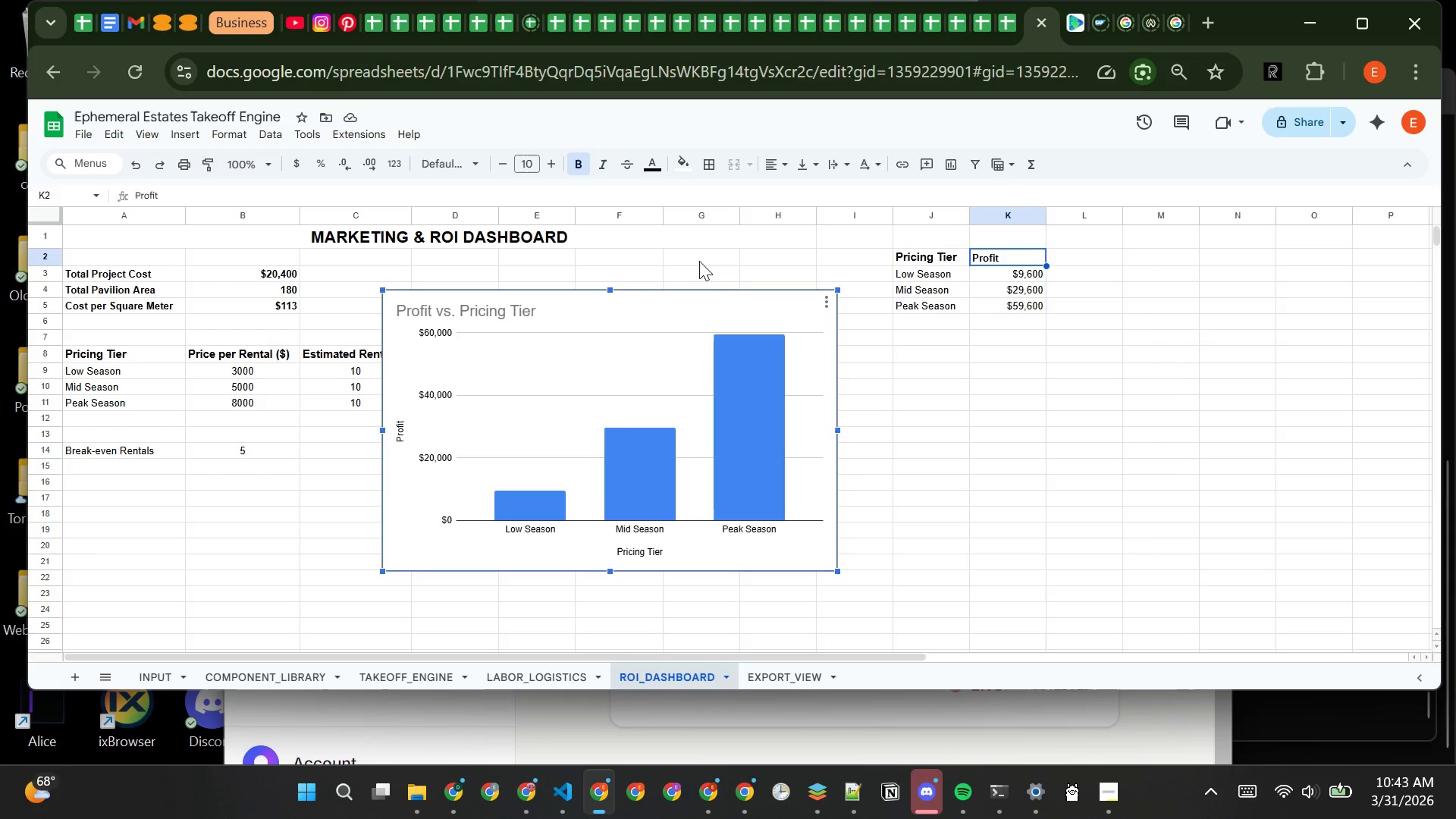 
left_click([827, 303])
 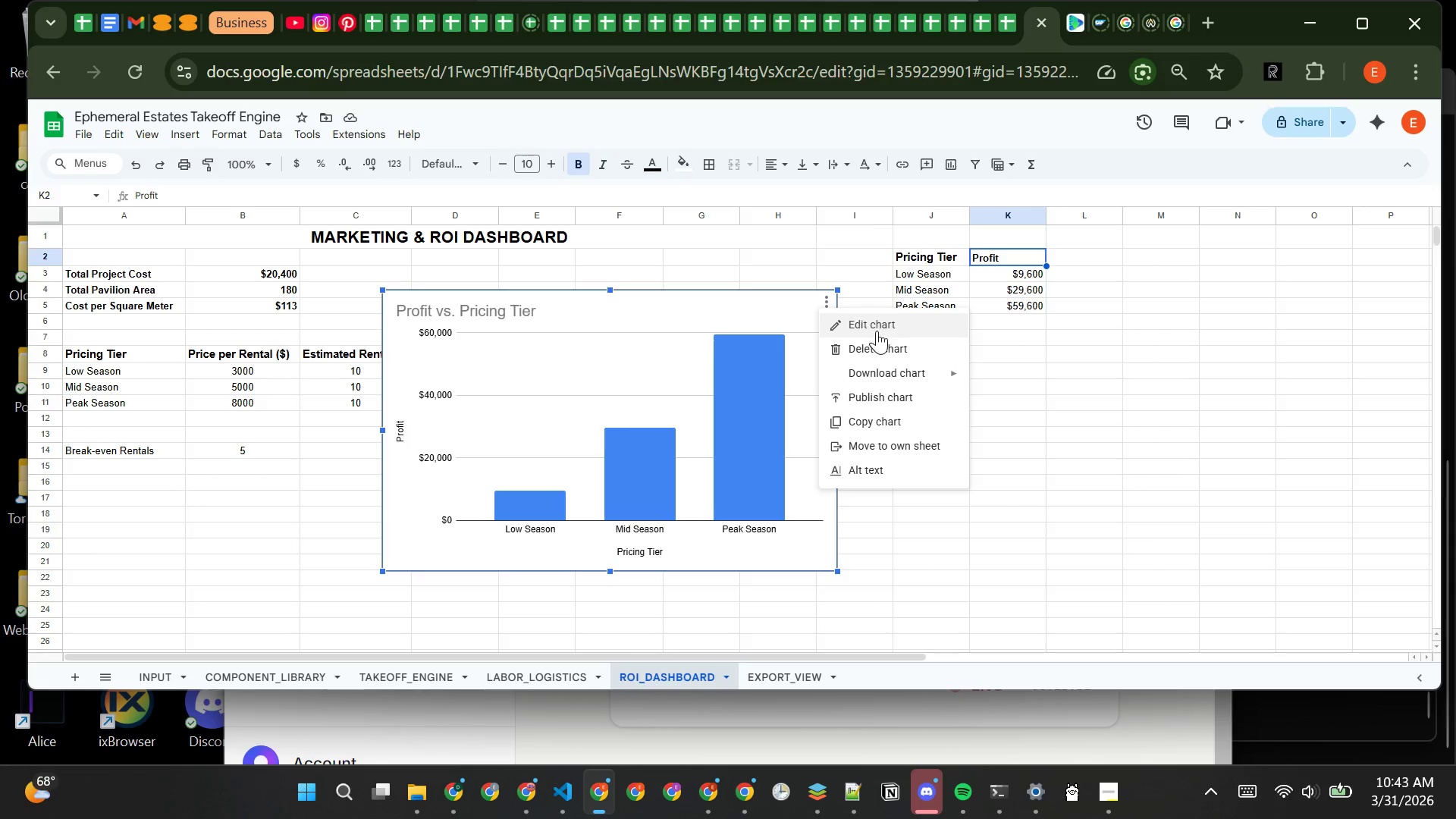 
left_click([884, 322])
 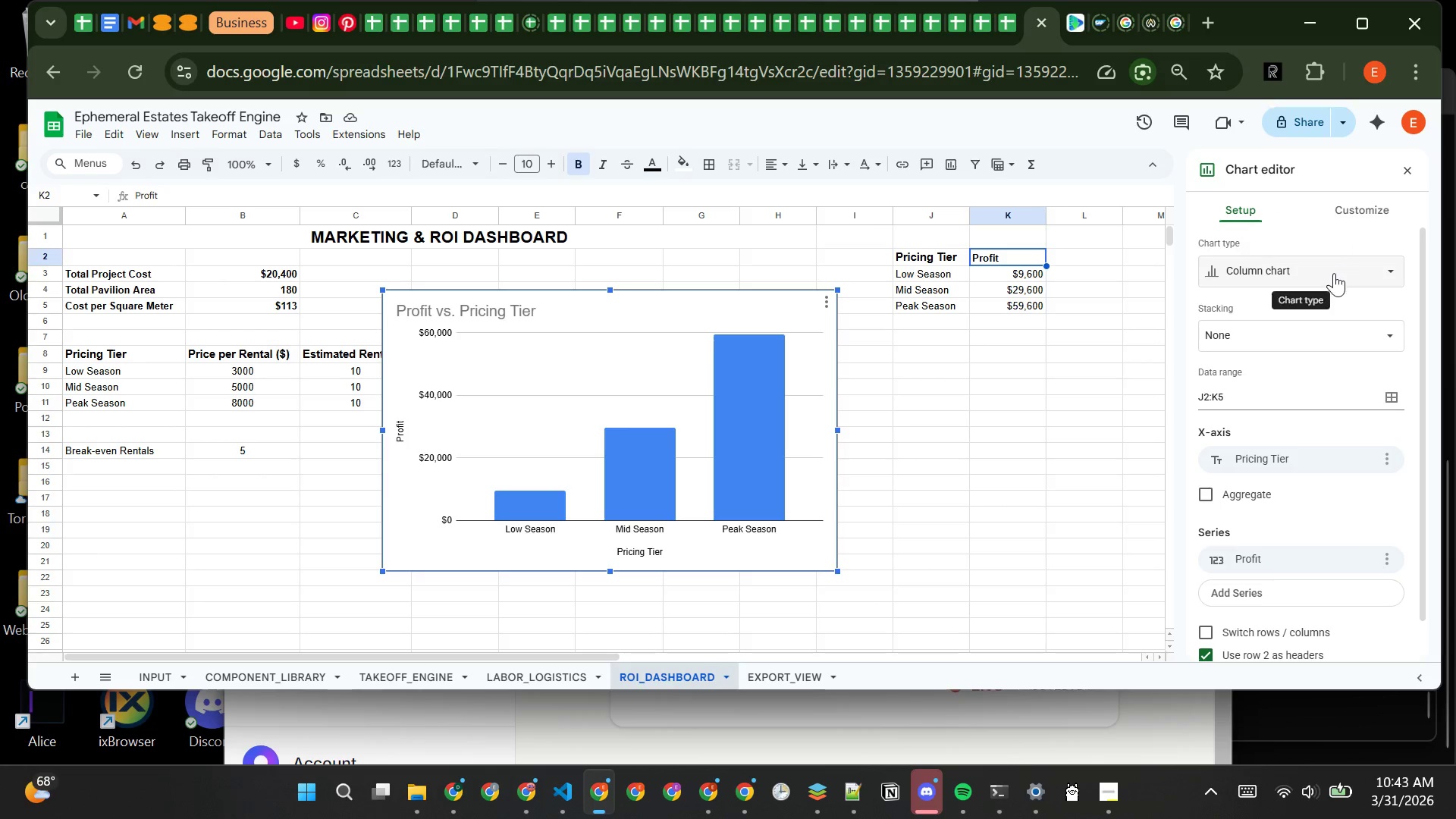 
left_click([1354, 208])
 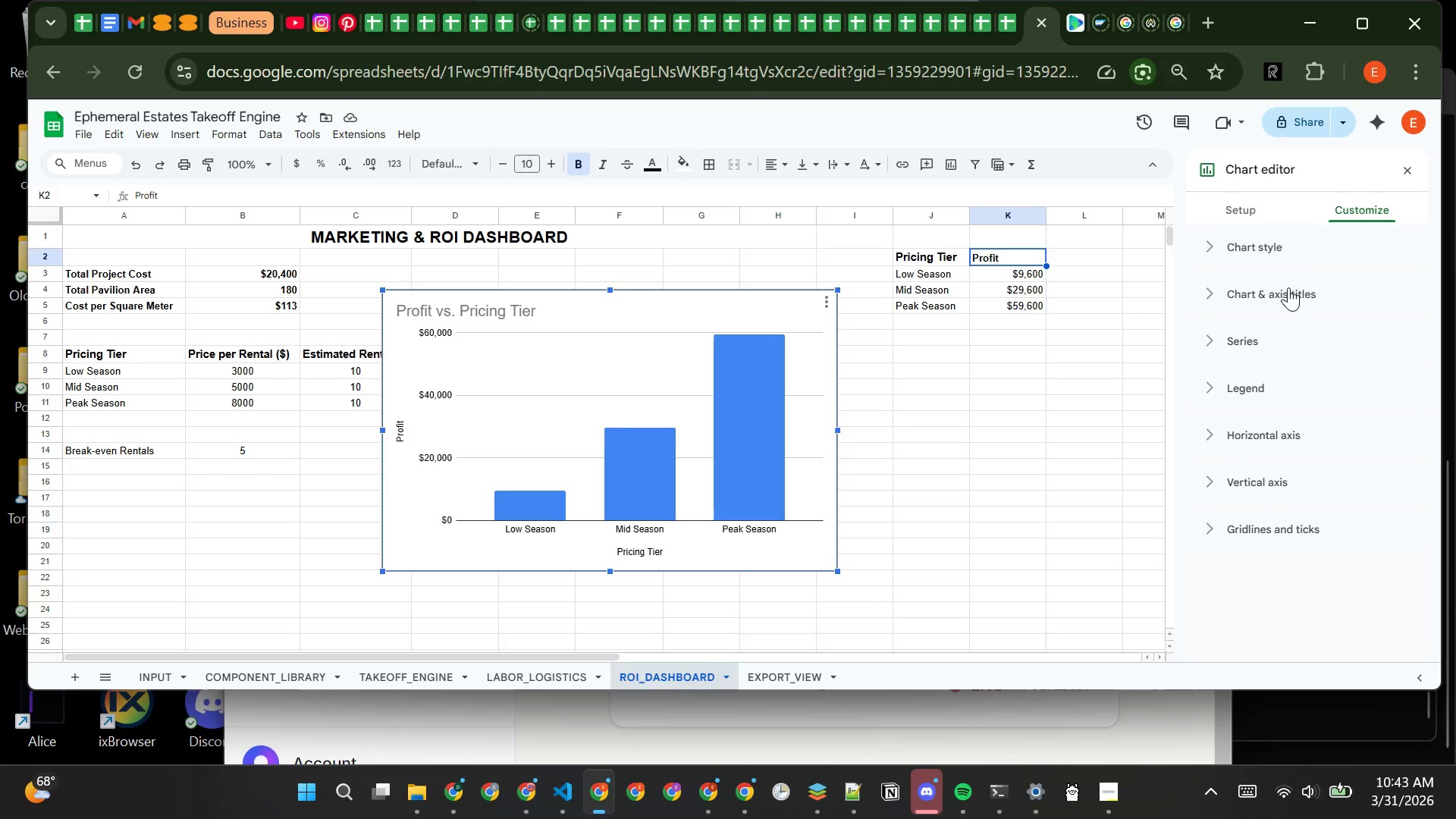 
left_click([1288, 288])
 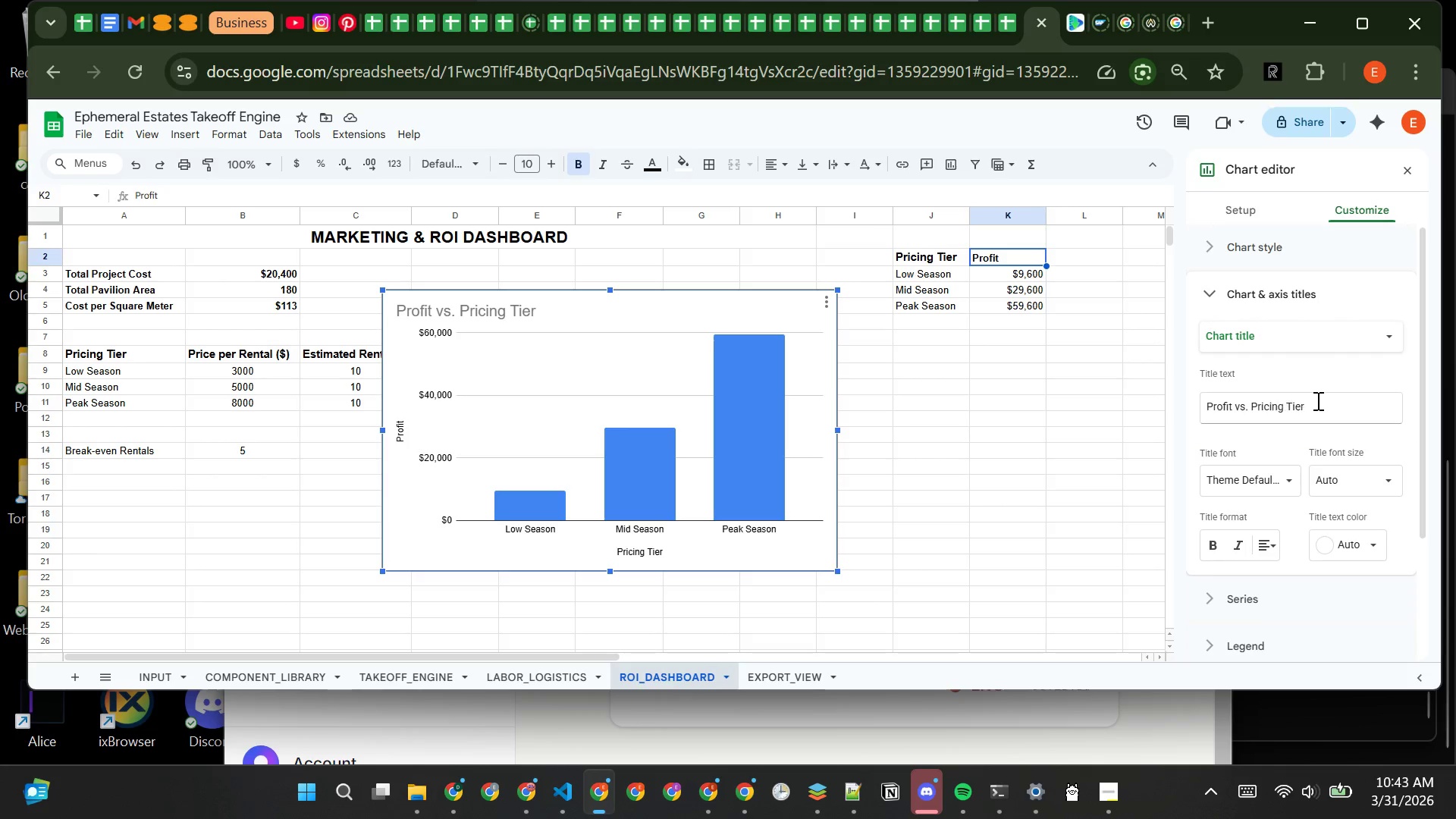 
left_click([1331, 411])
 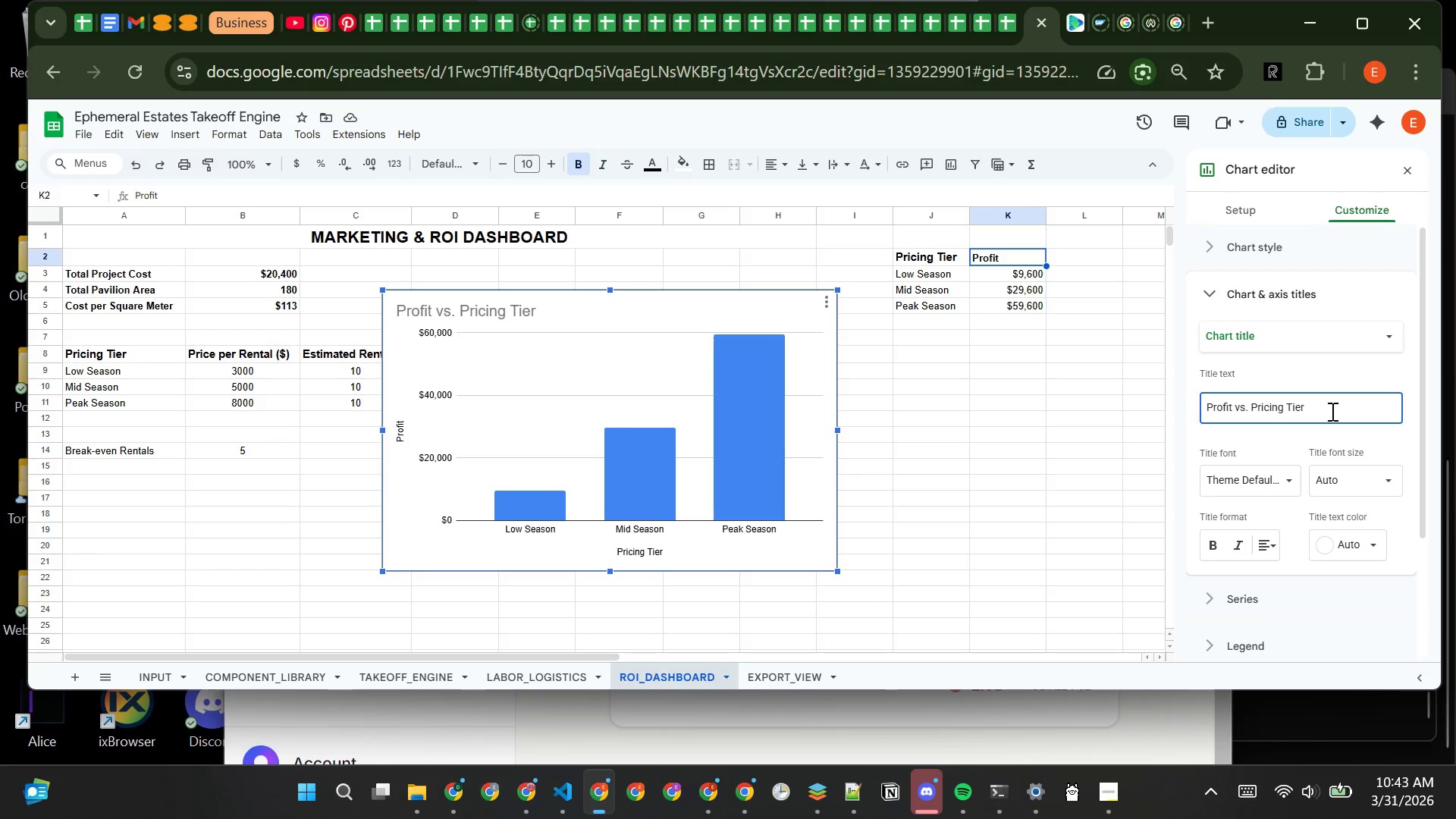 
key(Backspace)
key(Backspace)
key(Backspace)
key(Backspace)
key(Backspace)
key(Backspace)
key(Backspace)
type(BY sEASONAL )
key(Backspace)
key(Backspace)
key(Backspace)
key(Backspace)
key(Backspace)
key(Backspace)
key(Backspace)
key(Backspace)
key(Backspace)
type(Seasonal Pricing Tier )
key(Backspace)
 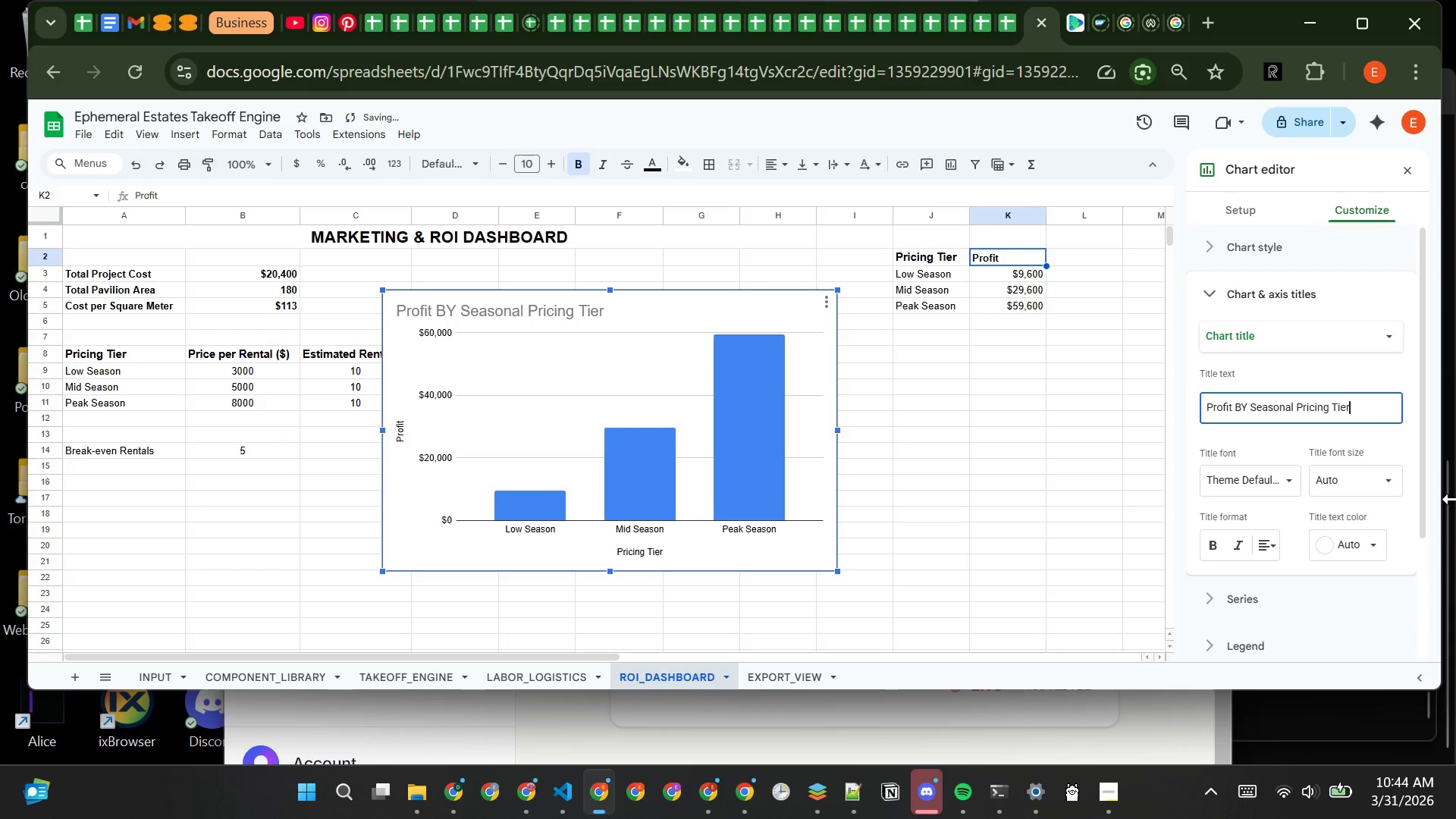 
left_click([1217, 544])
 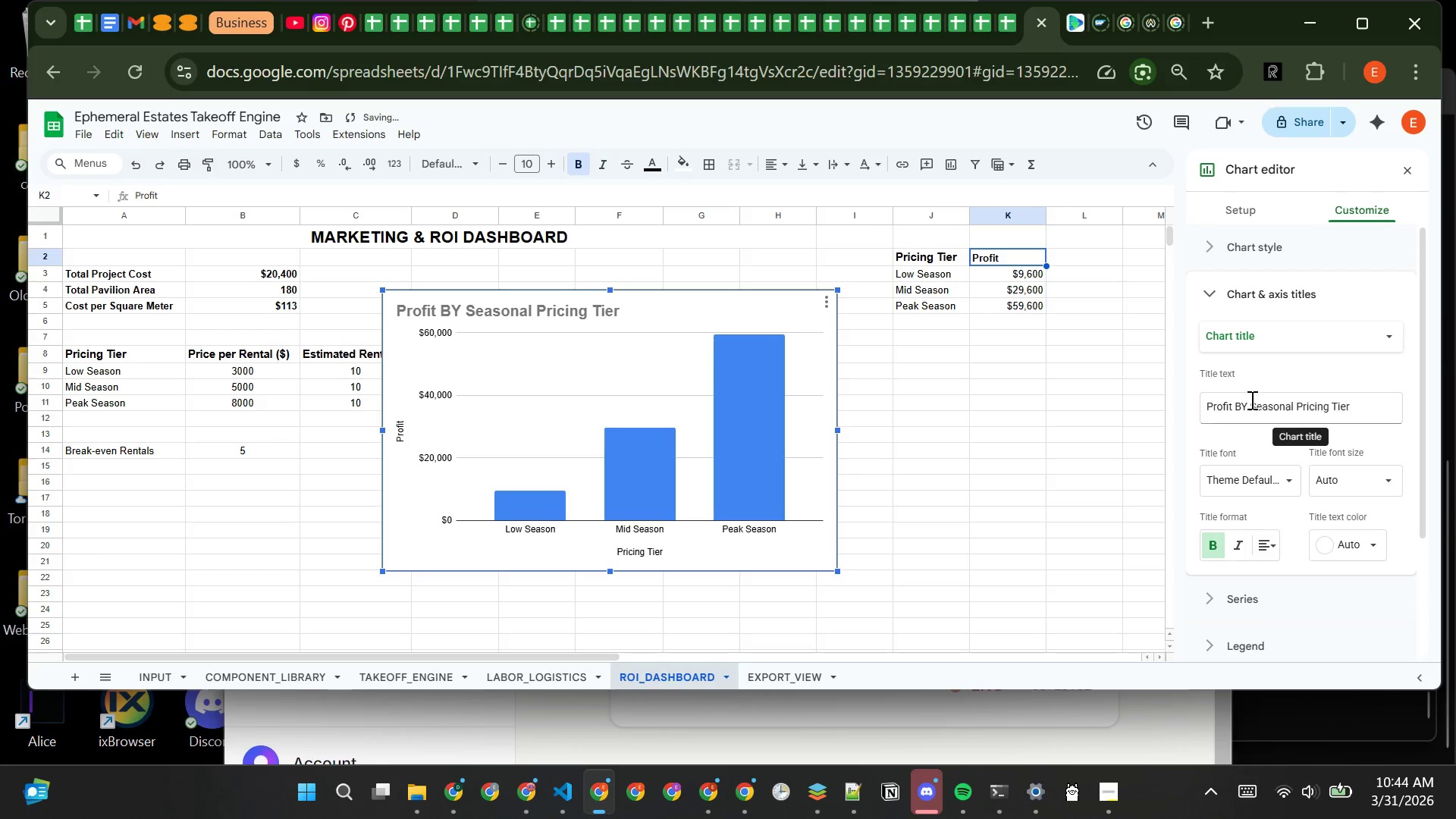 
left_click([1250, 405])
 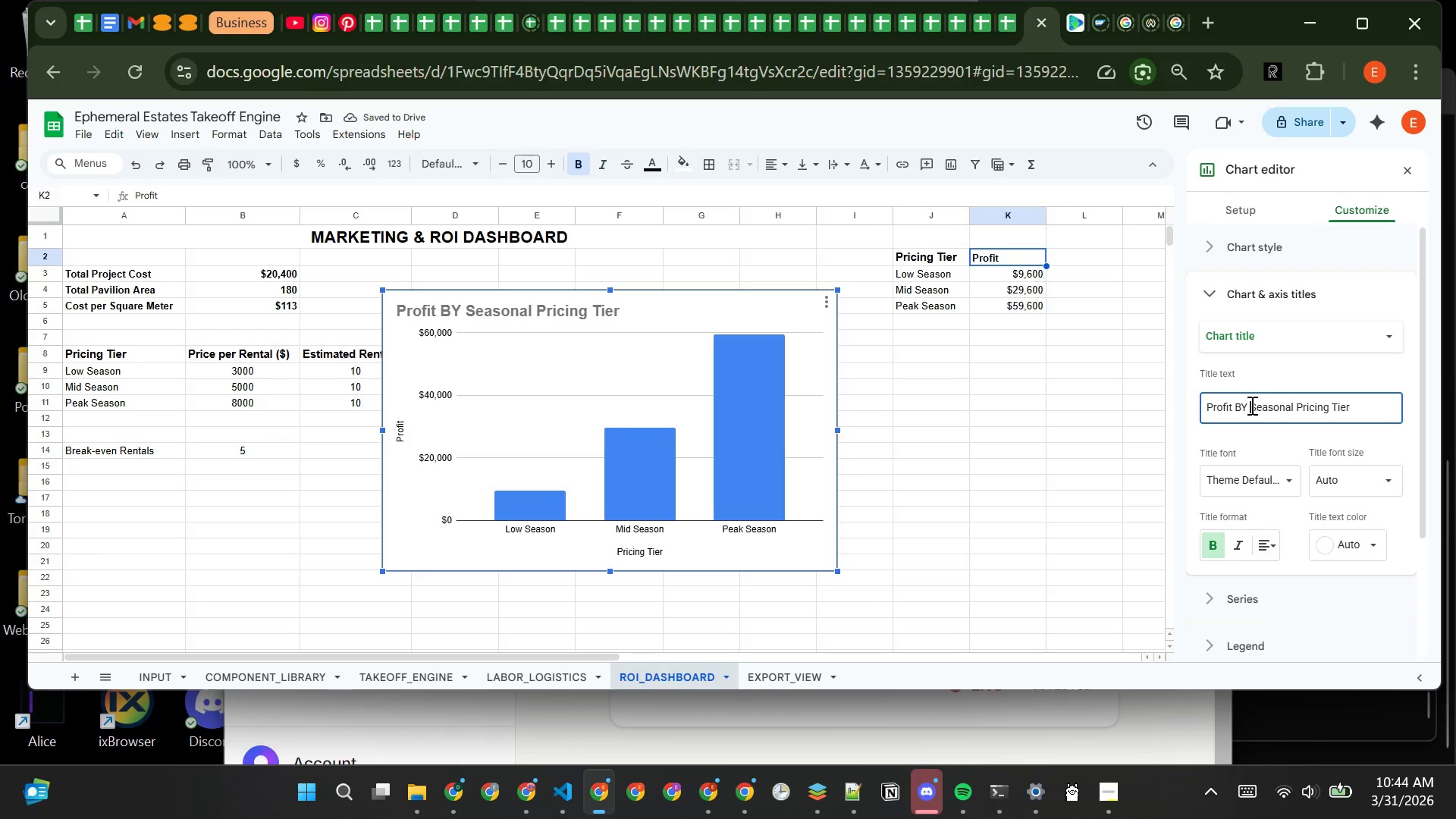 
key(Backspace)
key(Backspace)
key(Backspace)
type( by )
 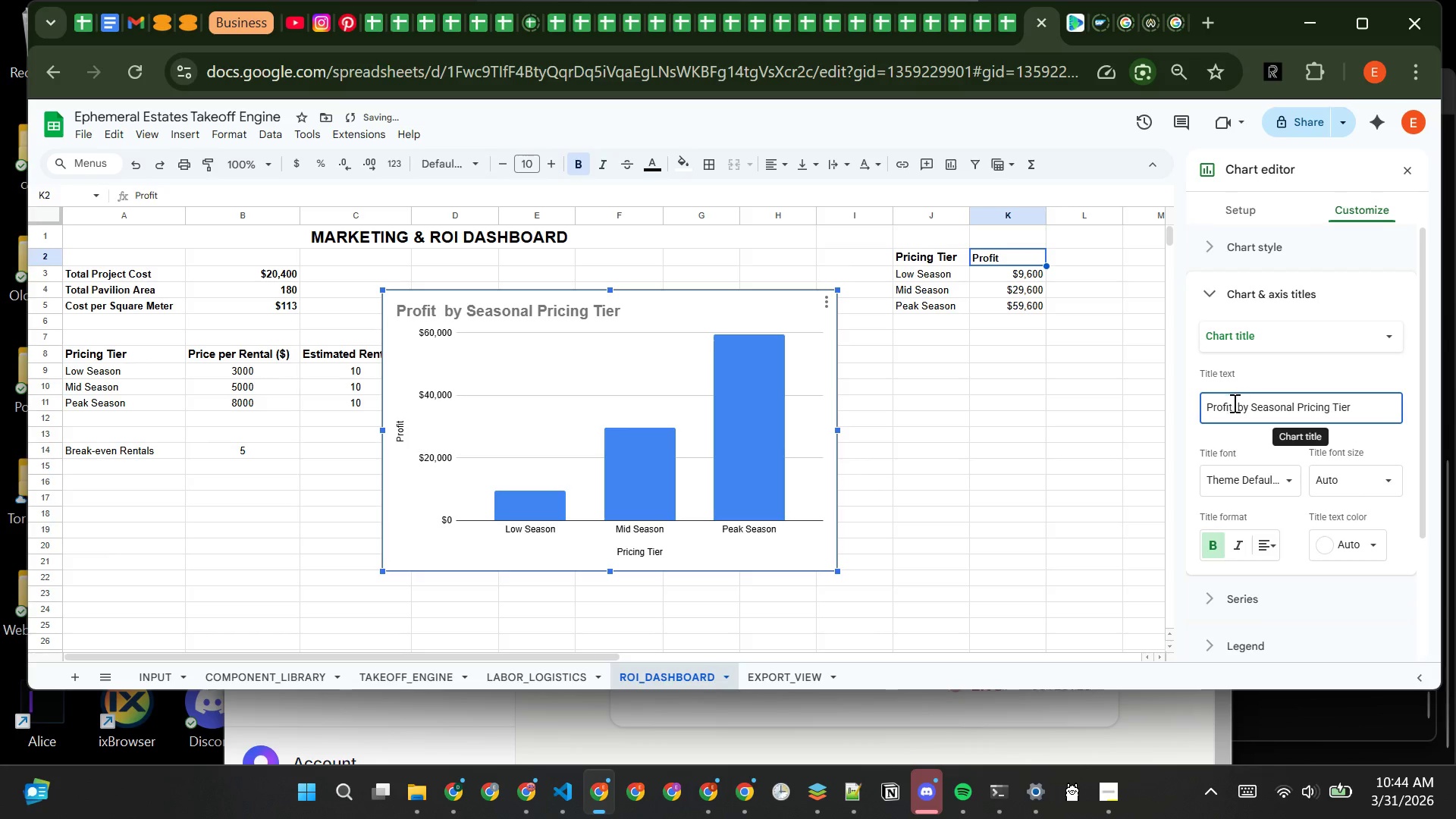 
left_click([1238, 406])
 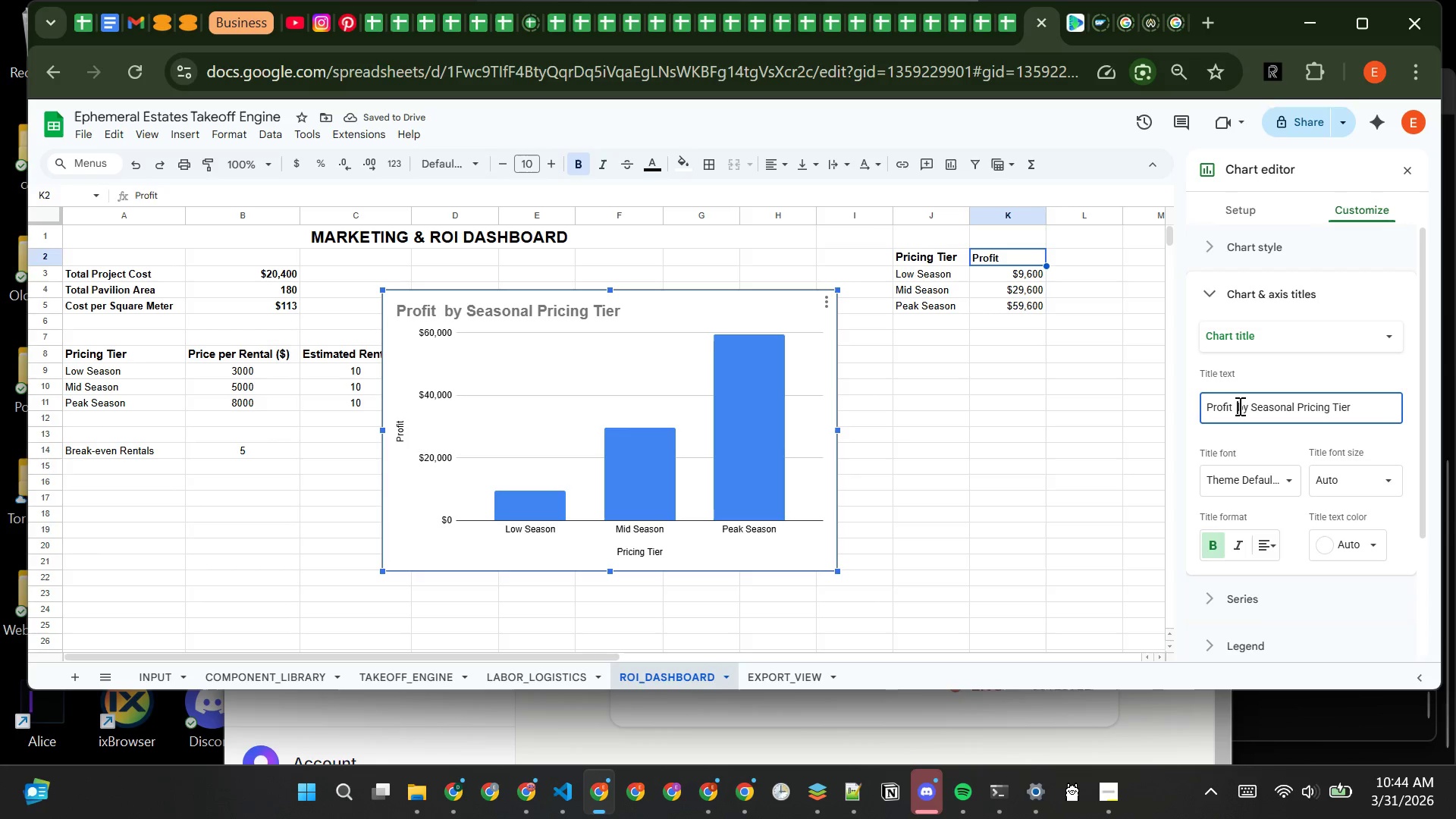 
key(Backspace)
 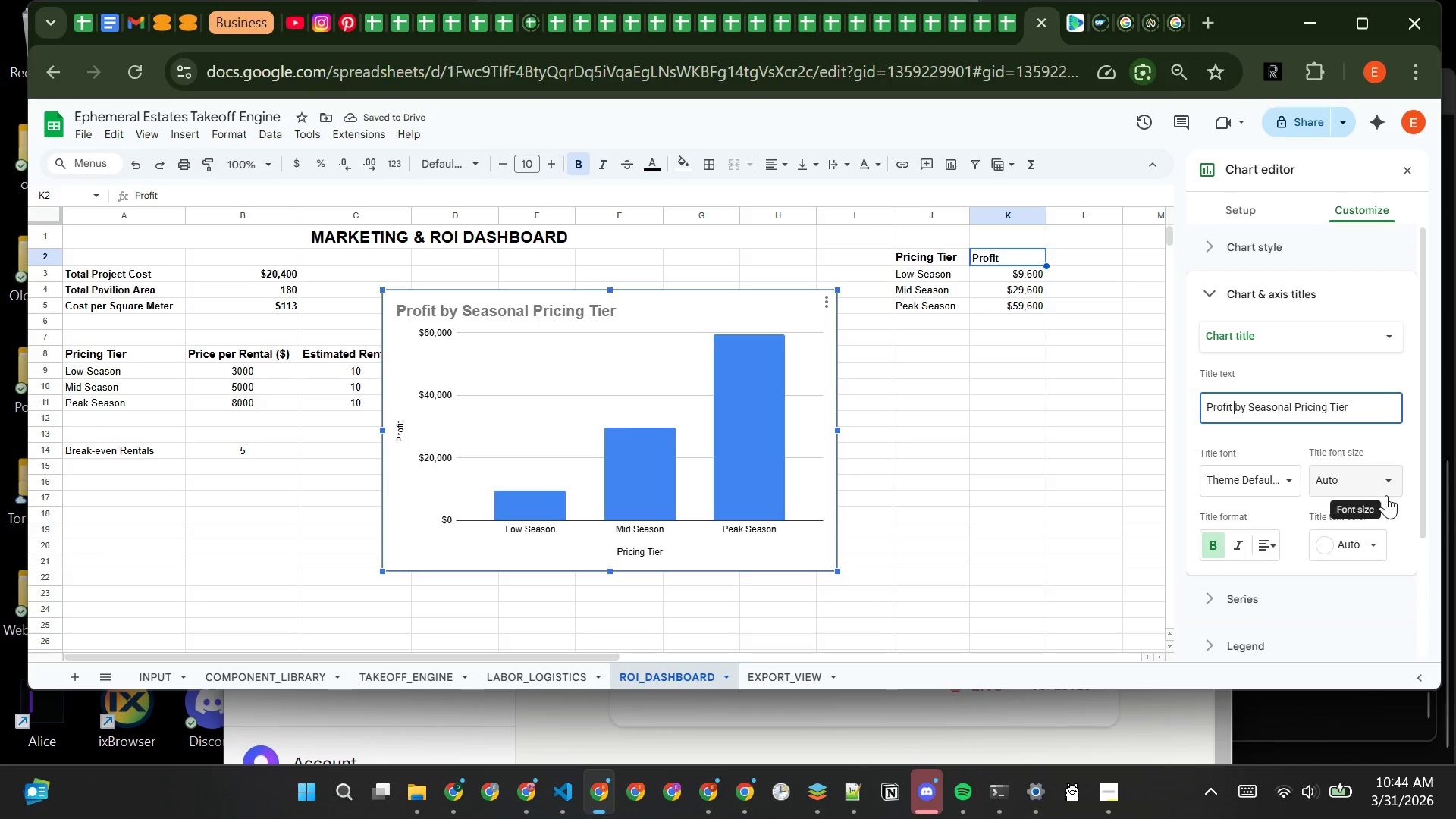 
wait(5.29)
 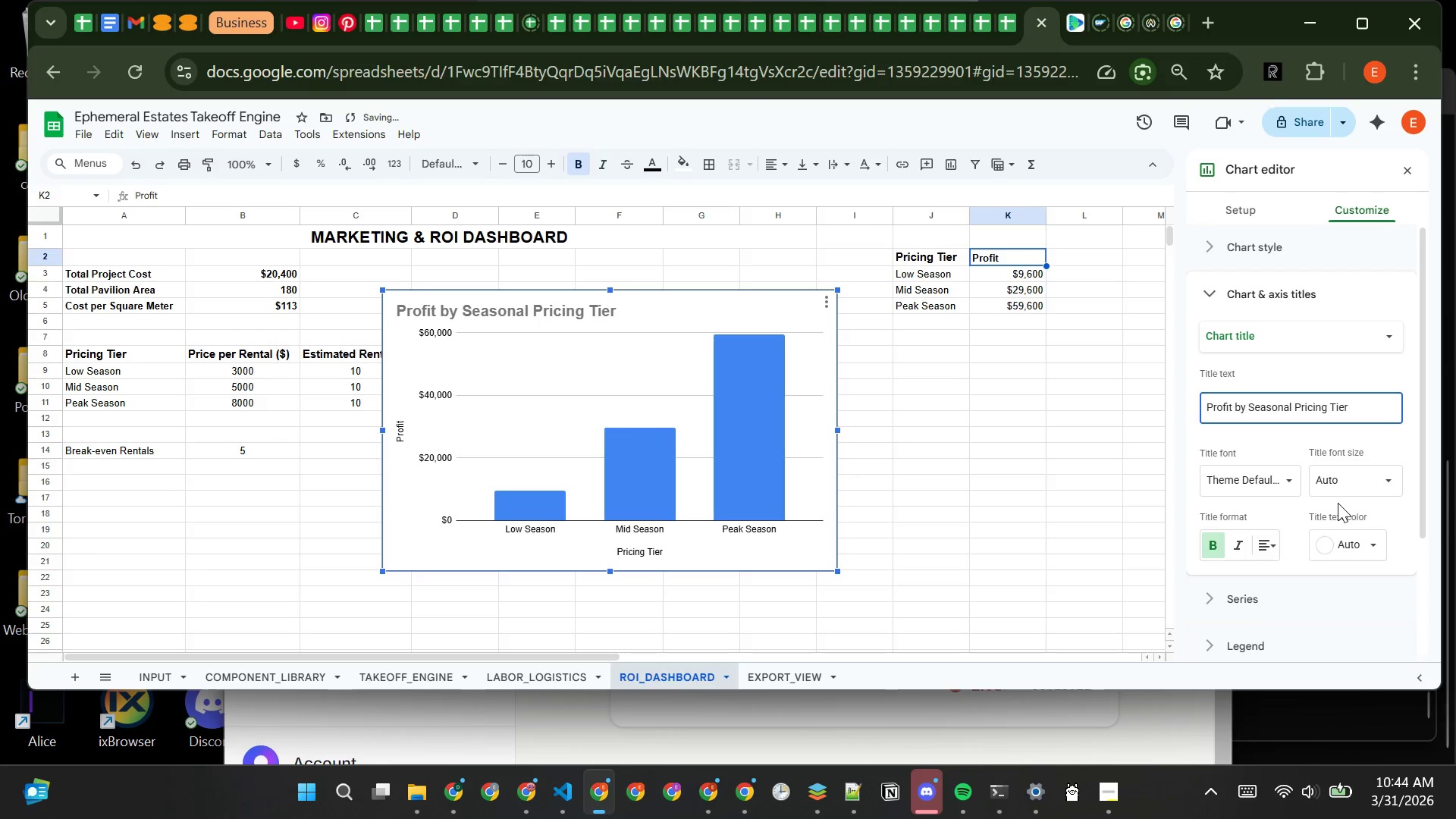 
mouse_move([1360, 477])
 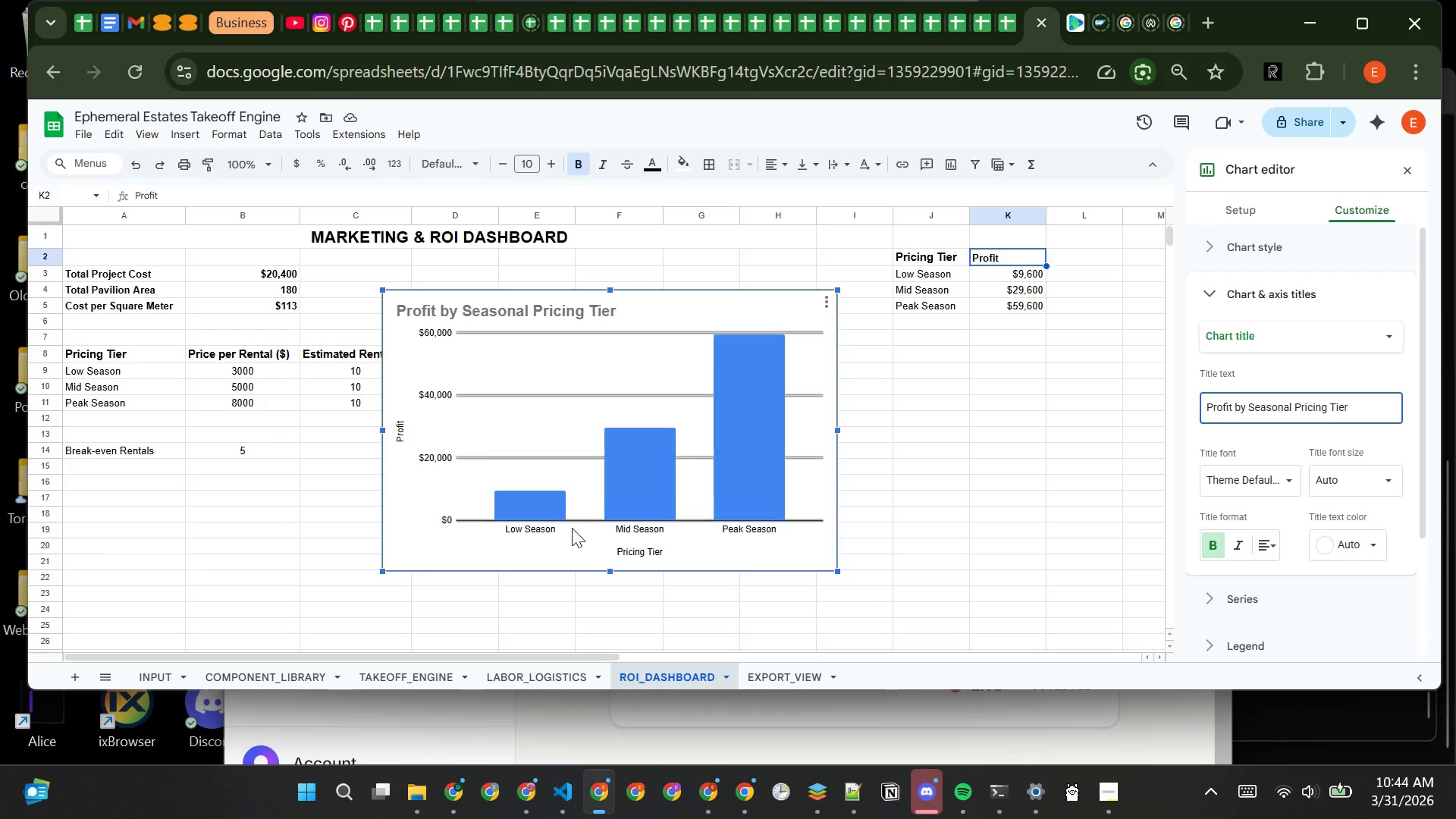 
left_click([642, 551])
 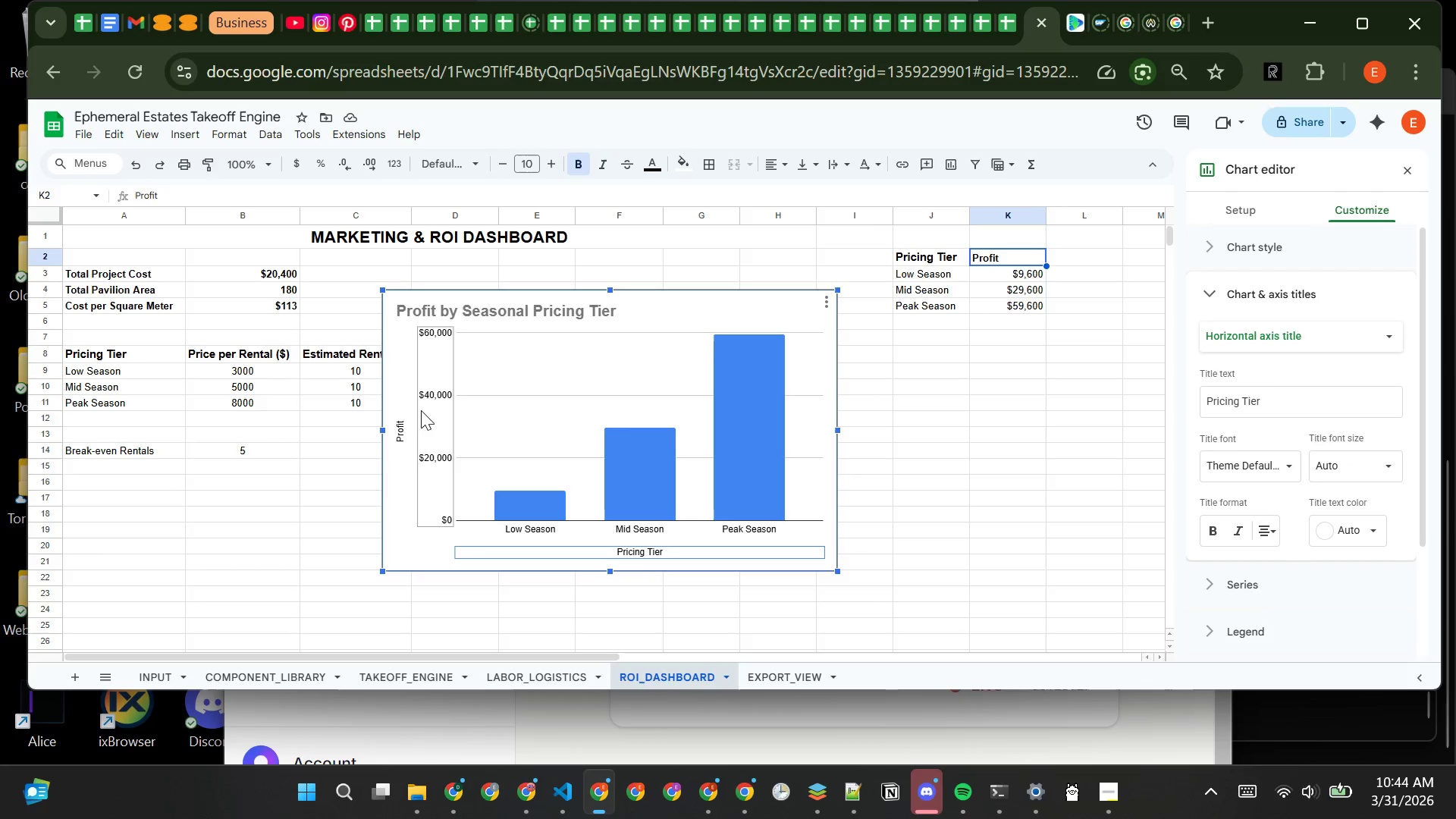 
wait(6.61)
 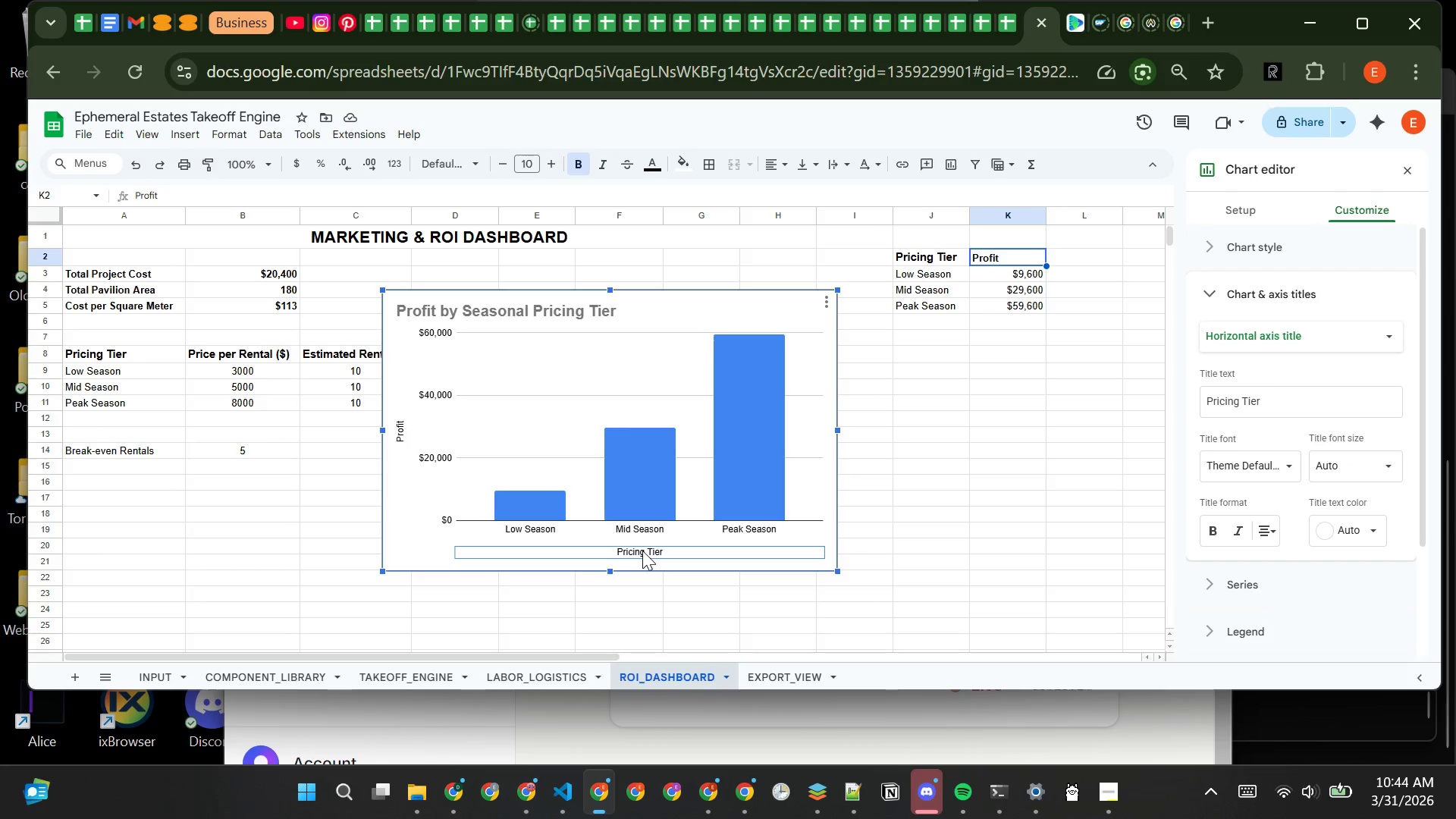 
left_click([400, 429])
 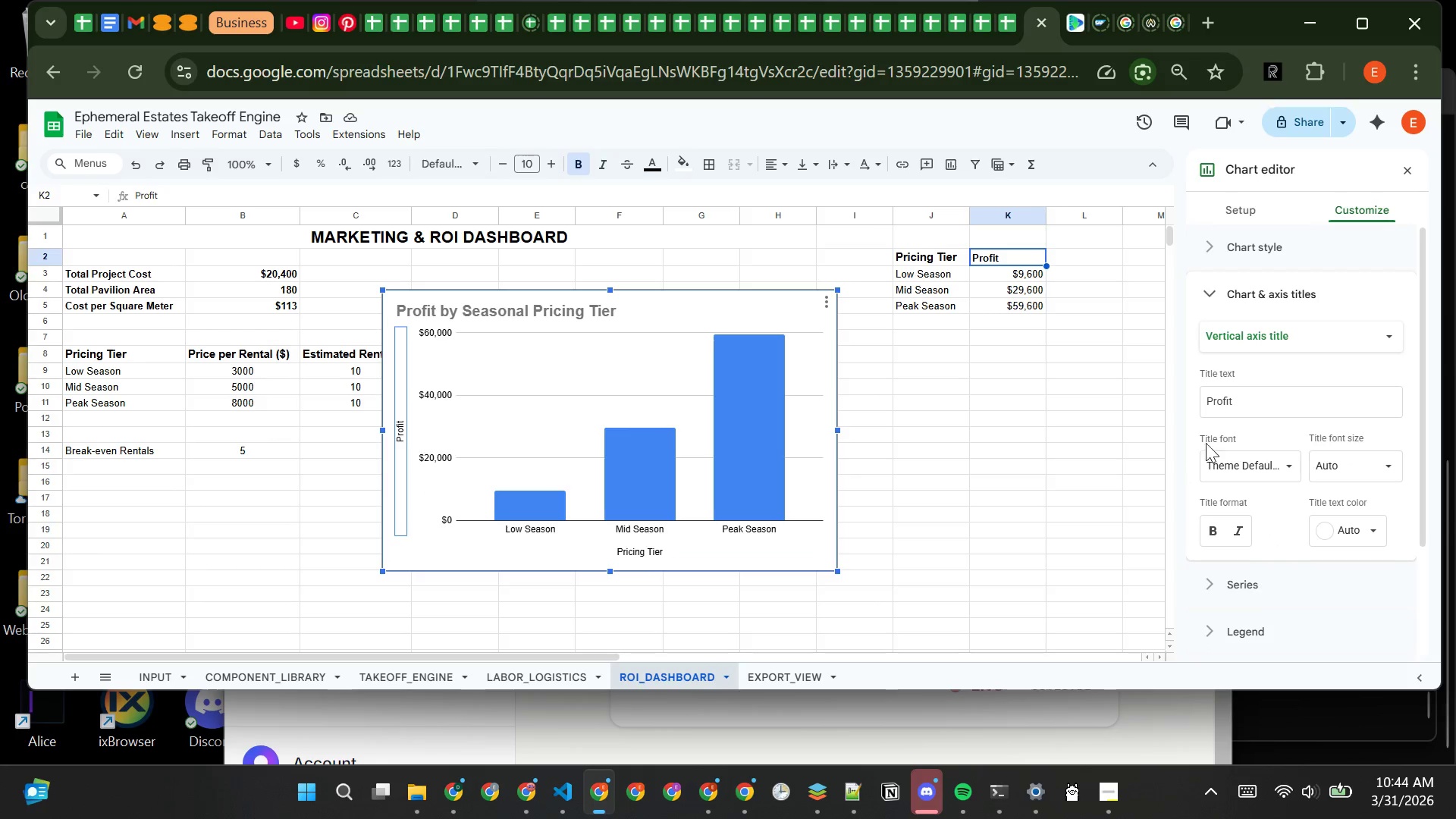 
left_click([1275, 396])
 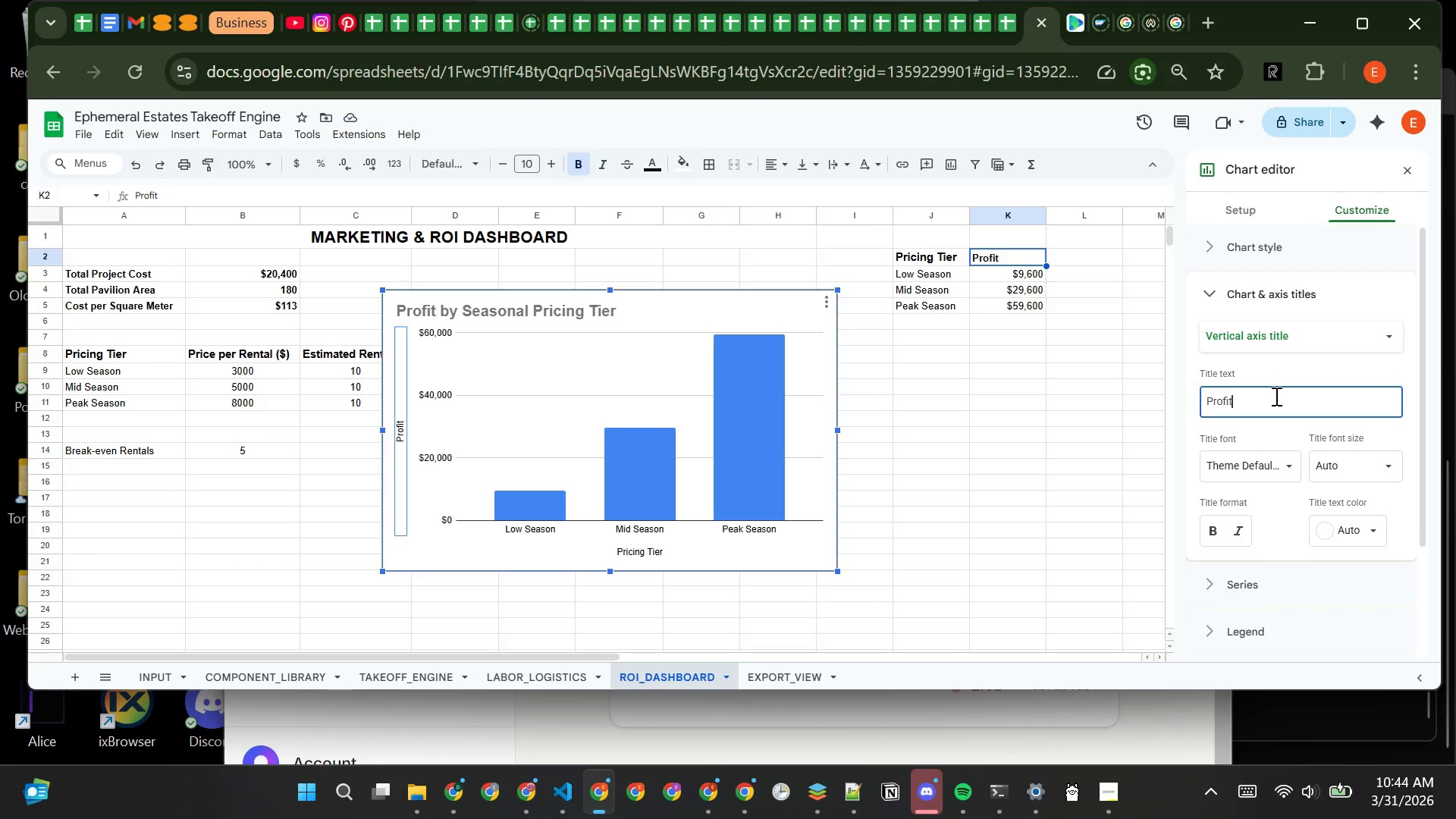 
type( ($))
 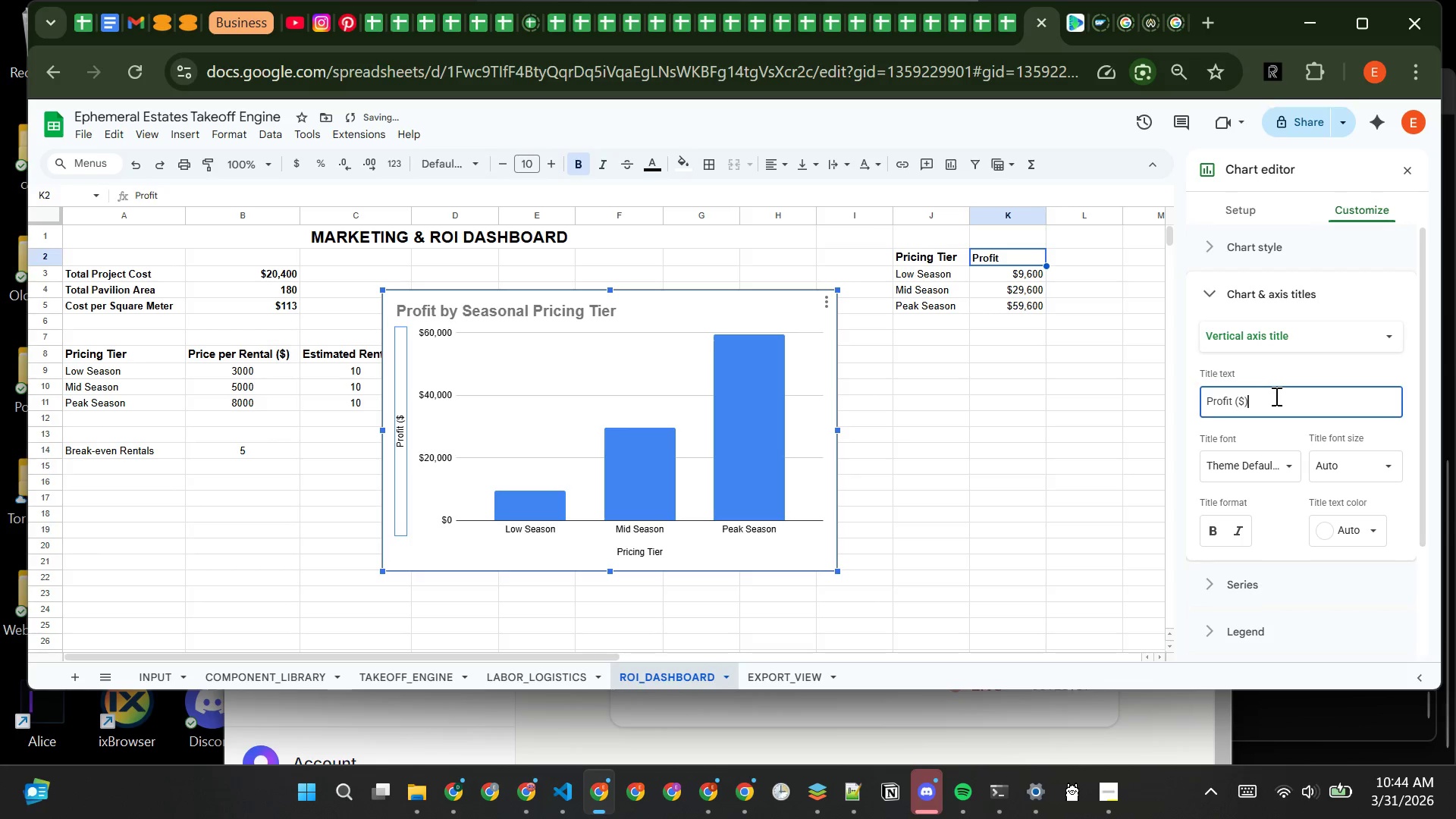 
wait(5.59)
 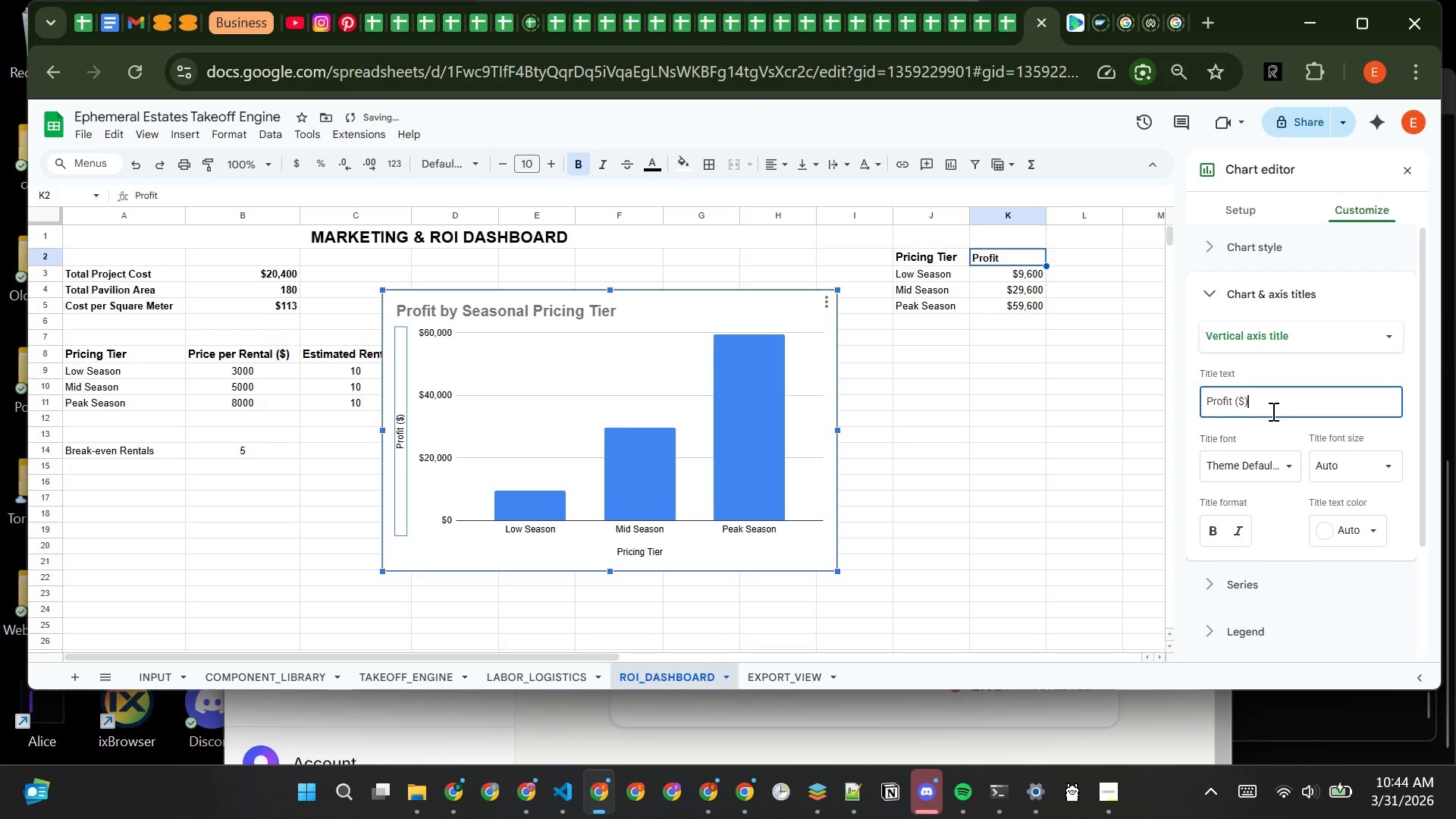 
left_click([1216, 531])
 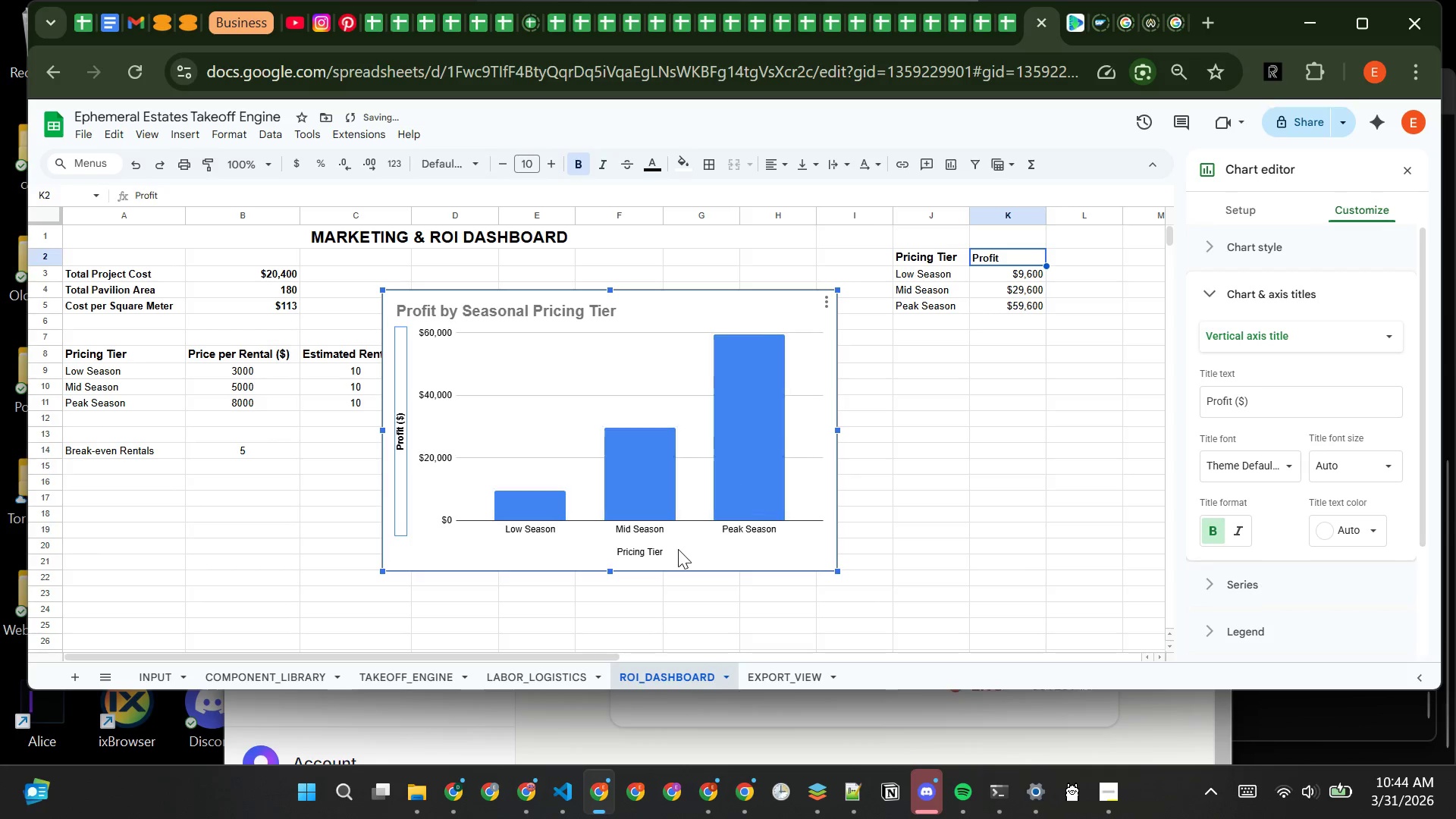 
left_click([648, 551])
 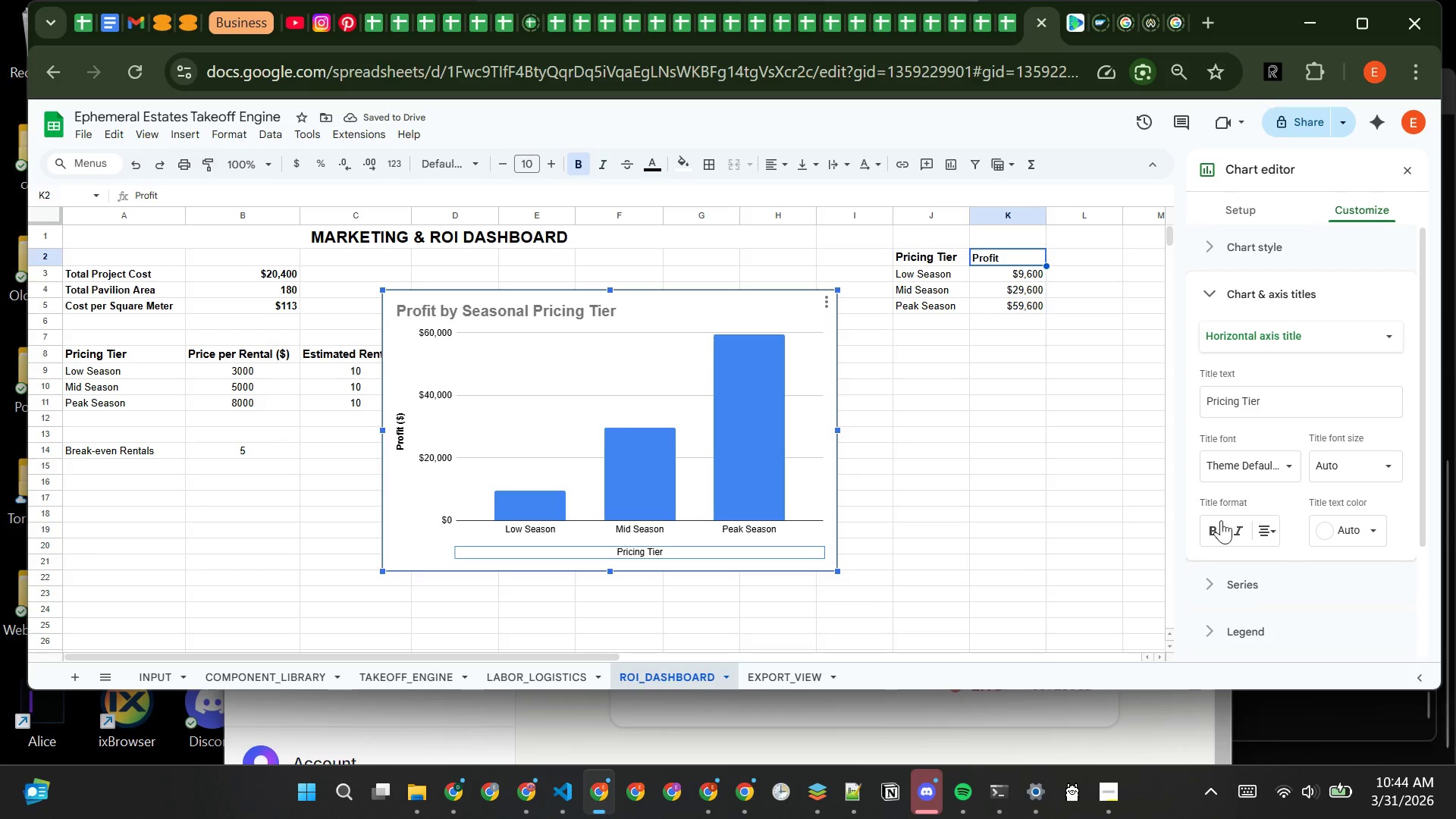 
left_click([1213, 528])
 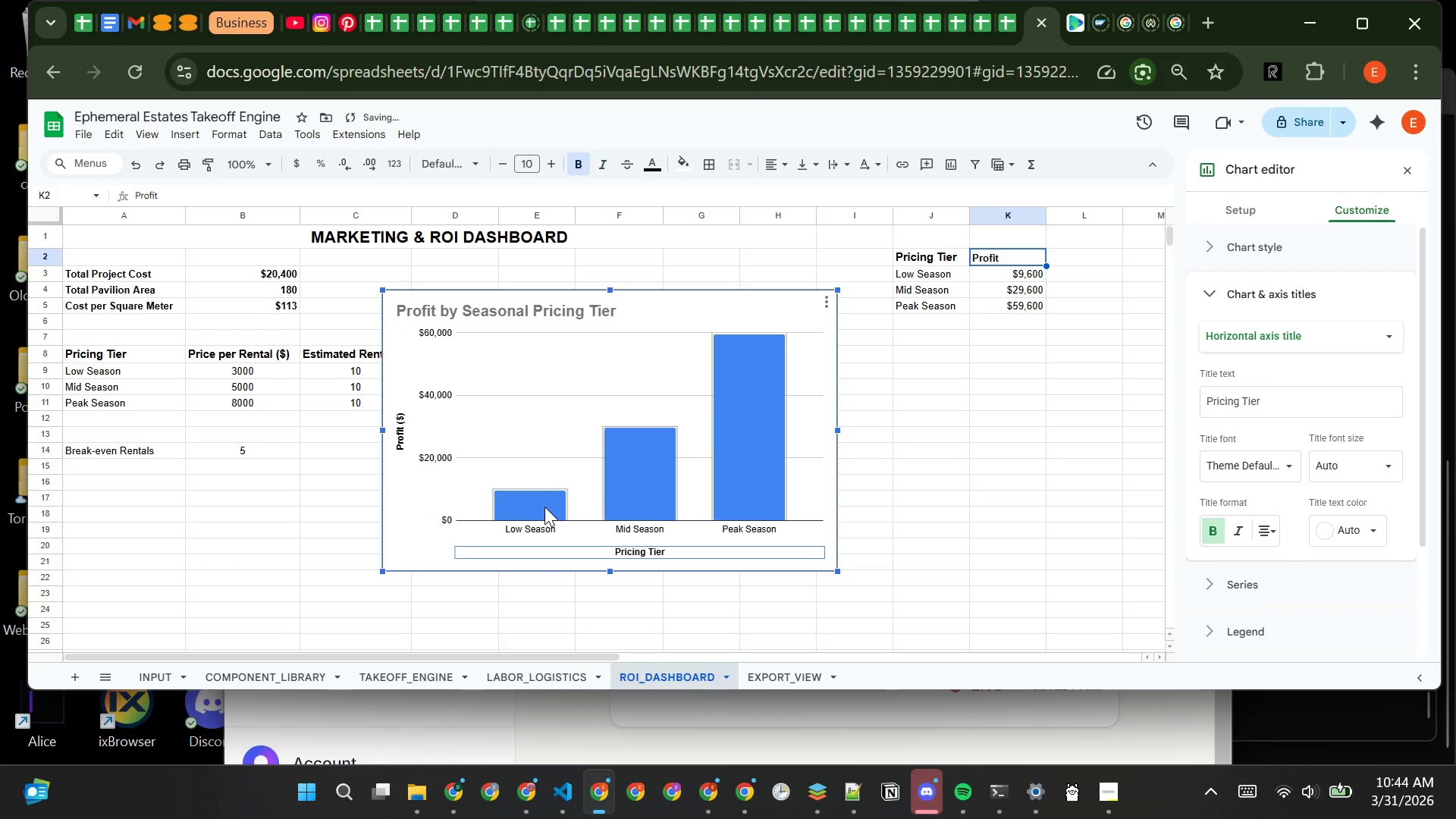 
left_click([544, 507])
 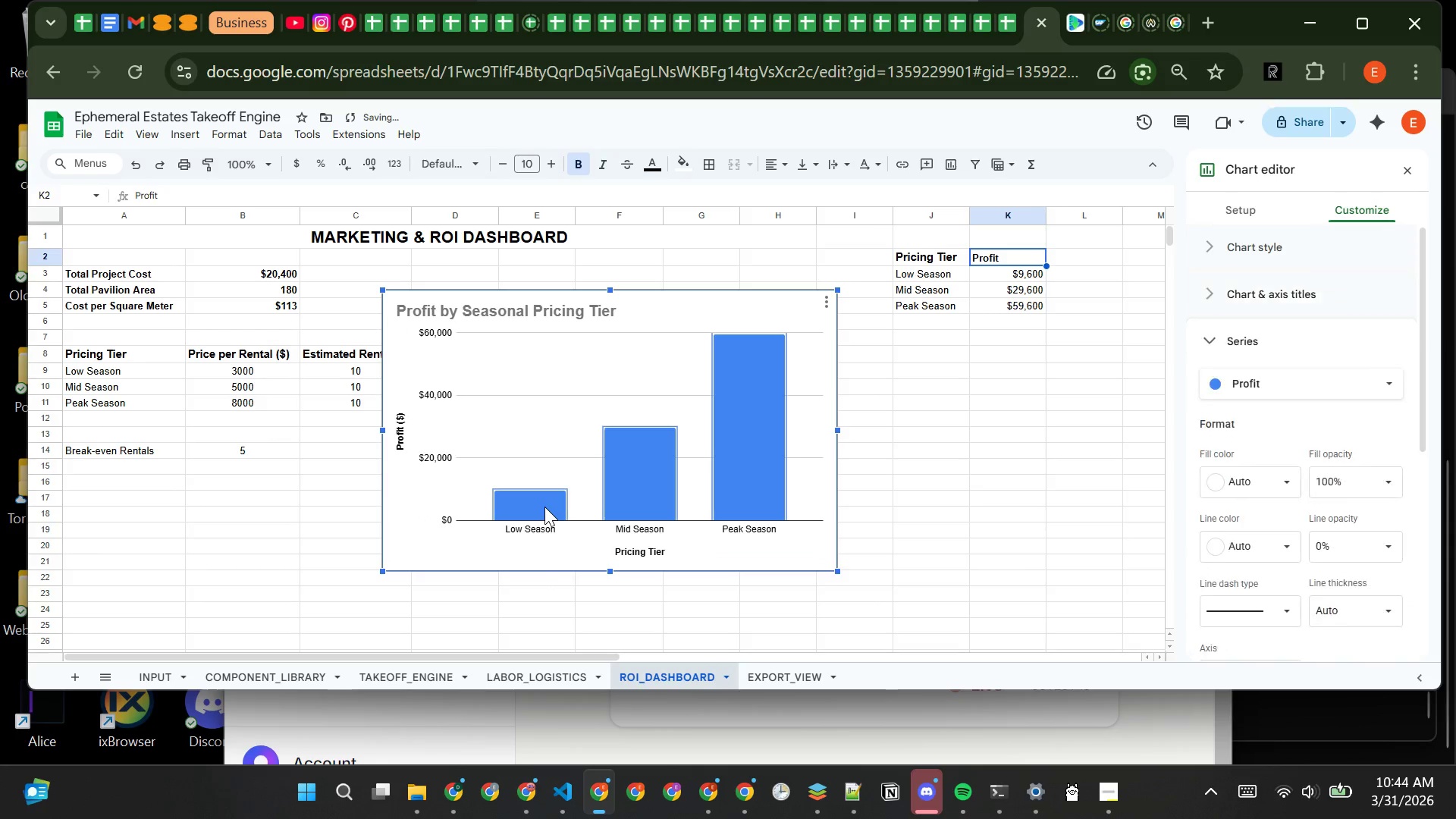 
left_click([544, 507])
 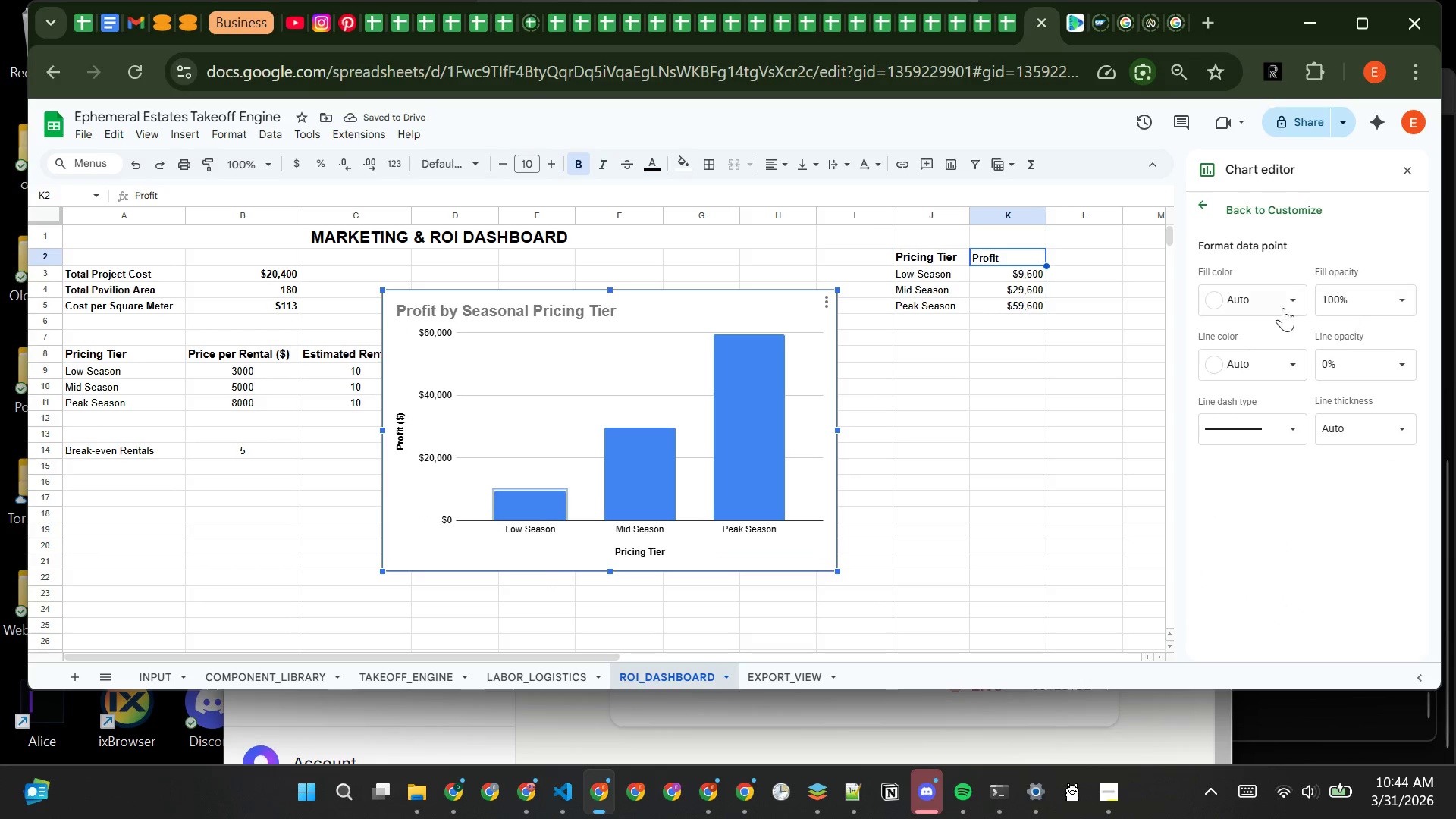 
left_click([1288, 300])
 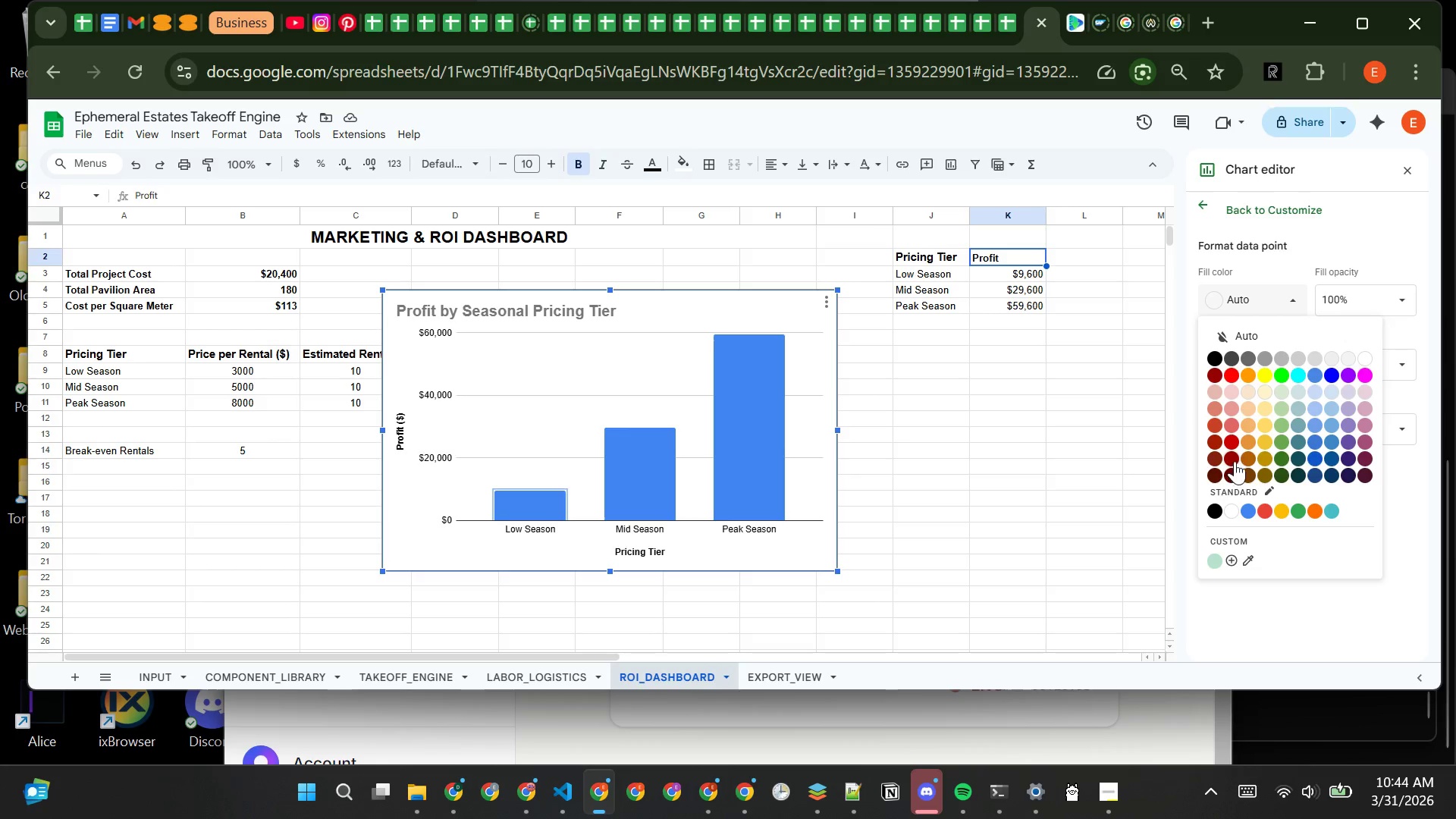 
left_click([1232, 458])
 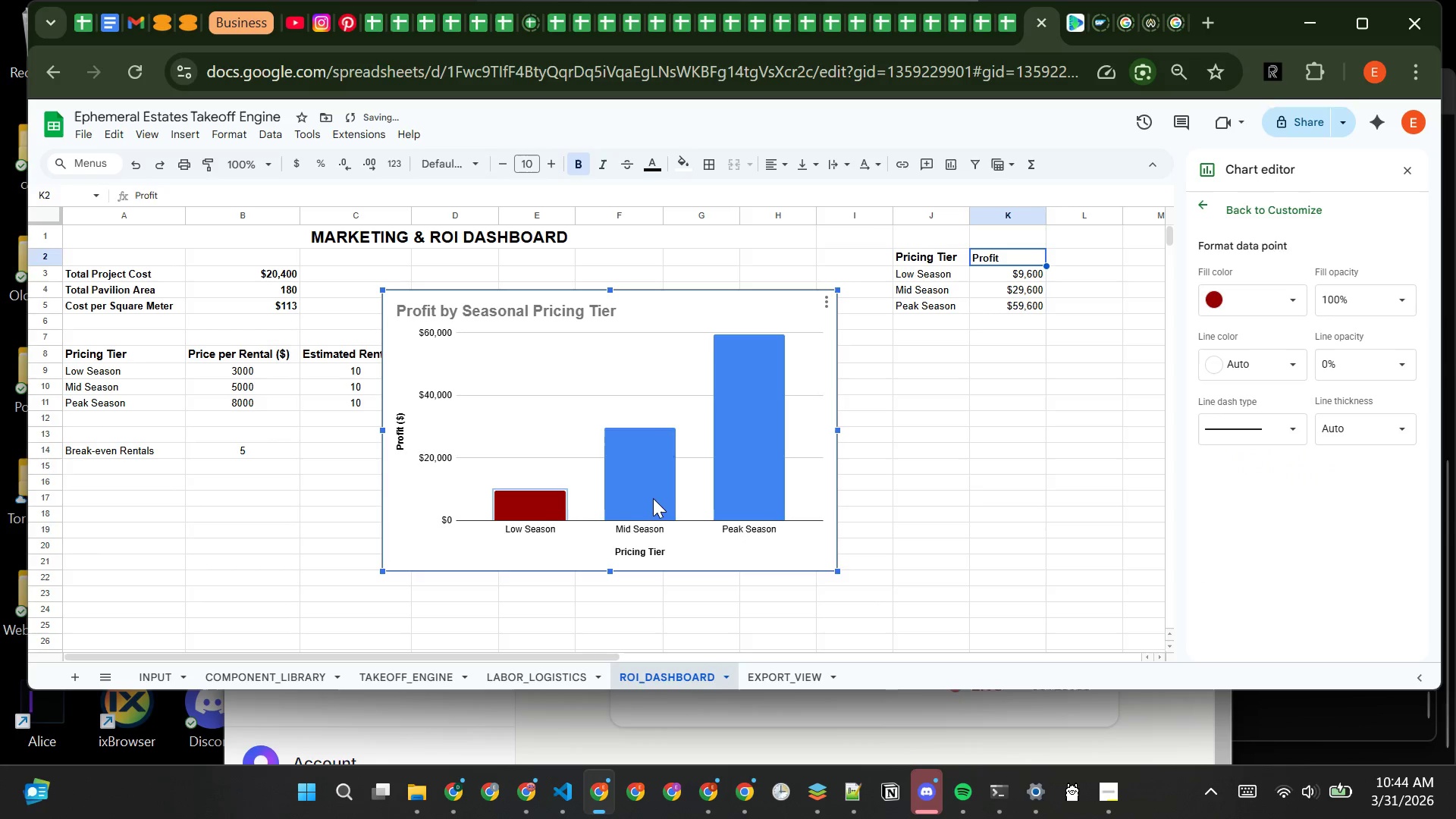 
left_click([635, 492])
 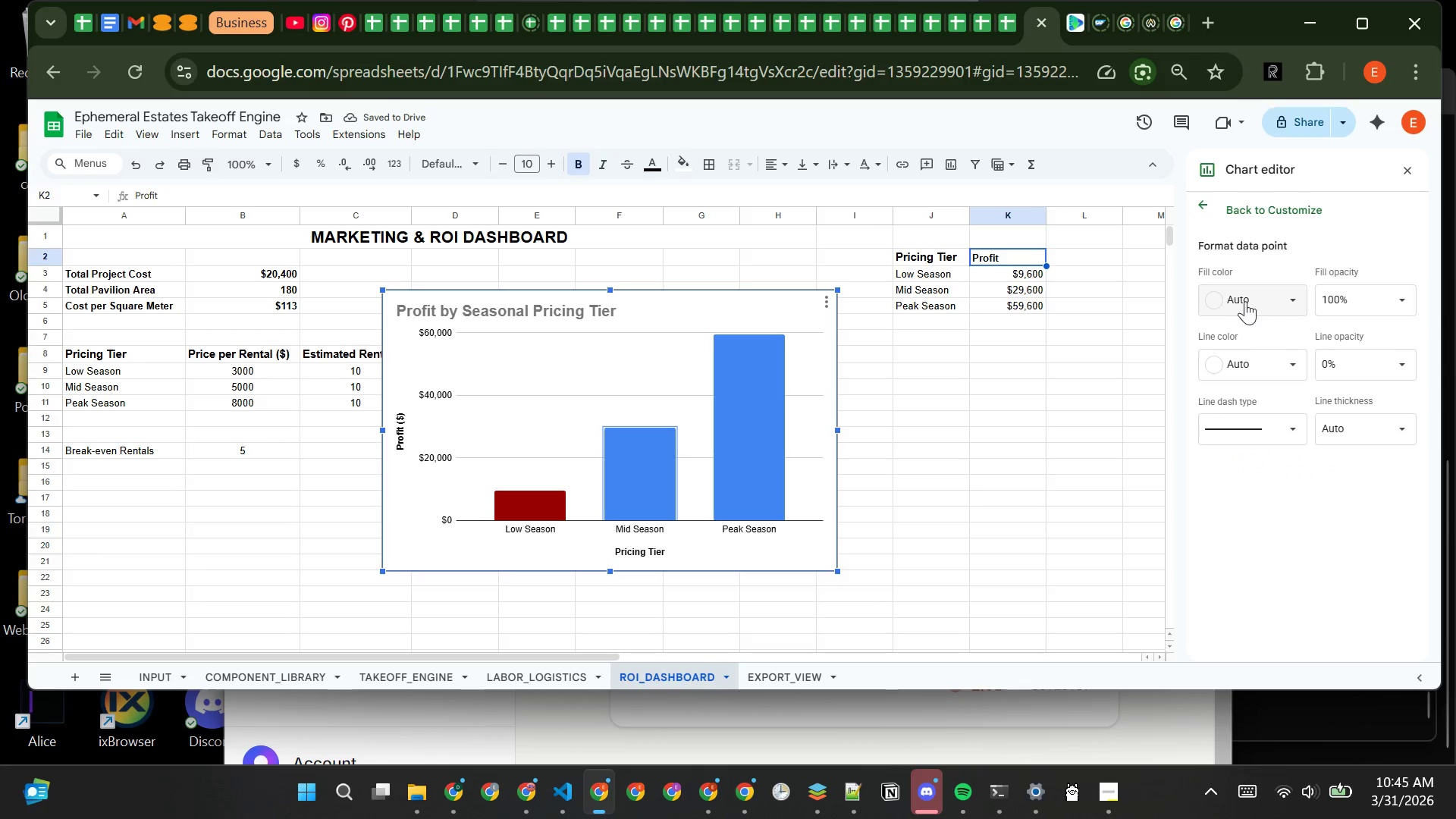 
left_click([1267, 303])
 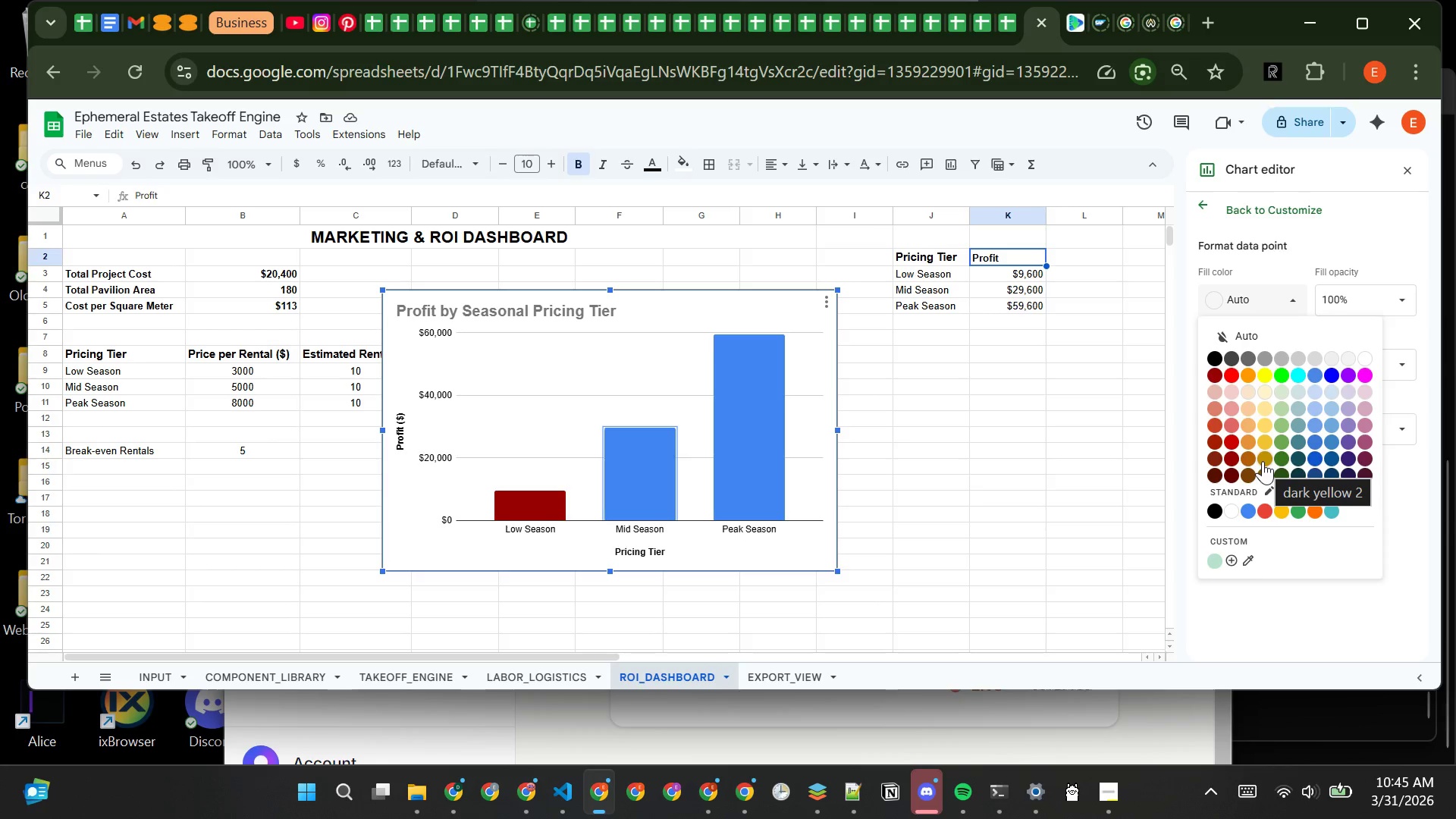 
left_click([1250, 461])
 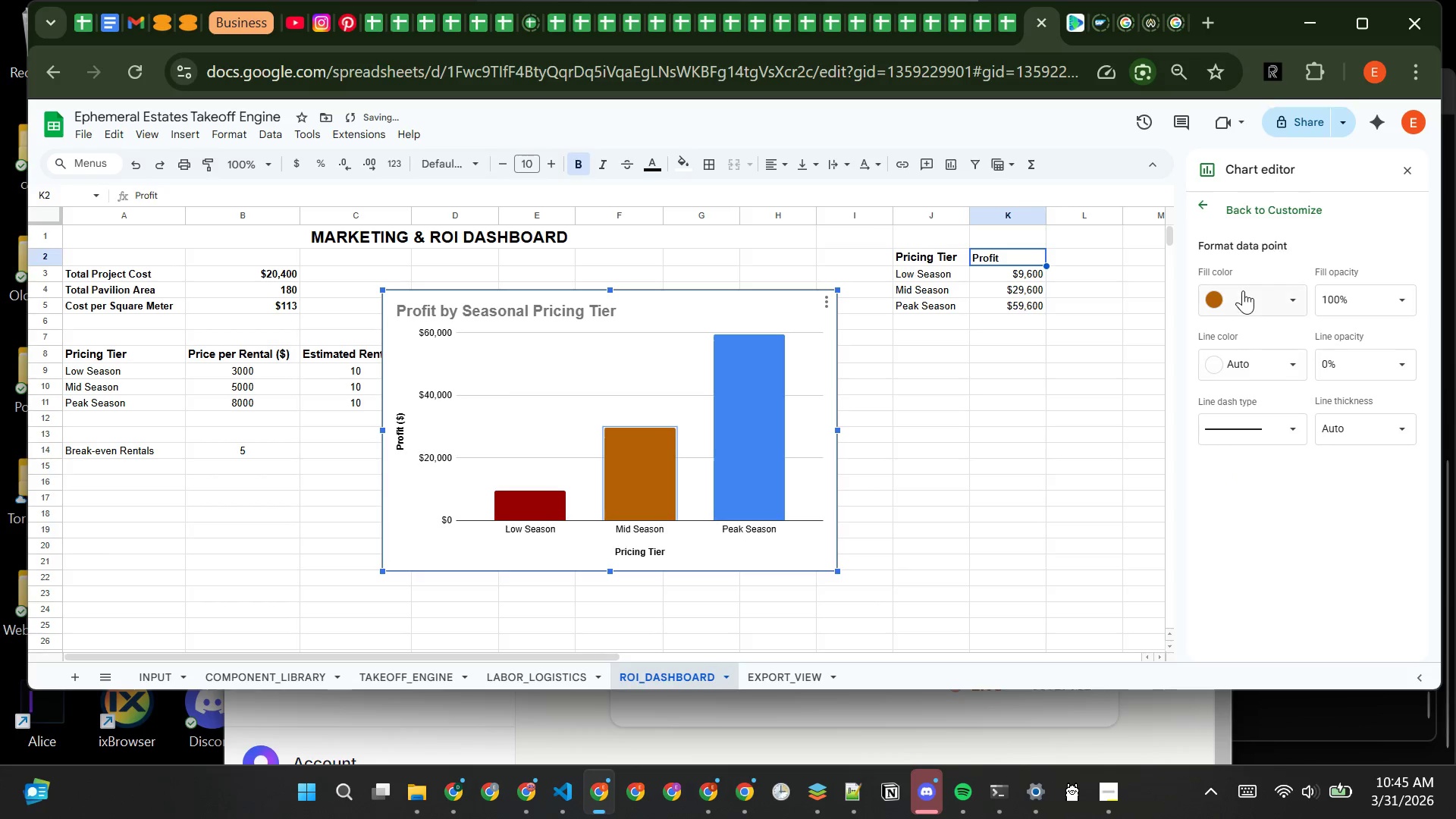 
left_click([1256, 292])
 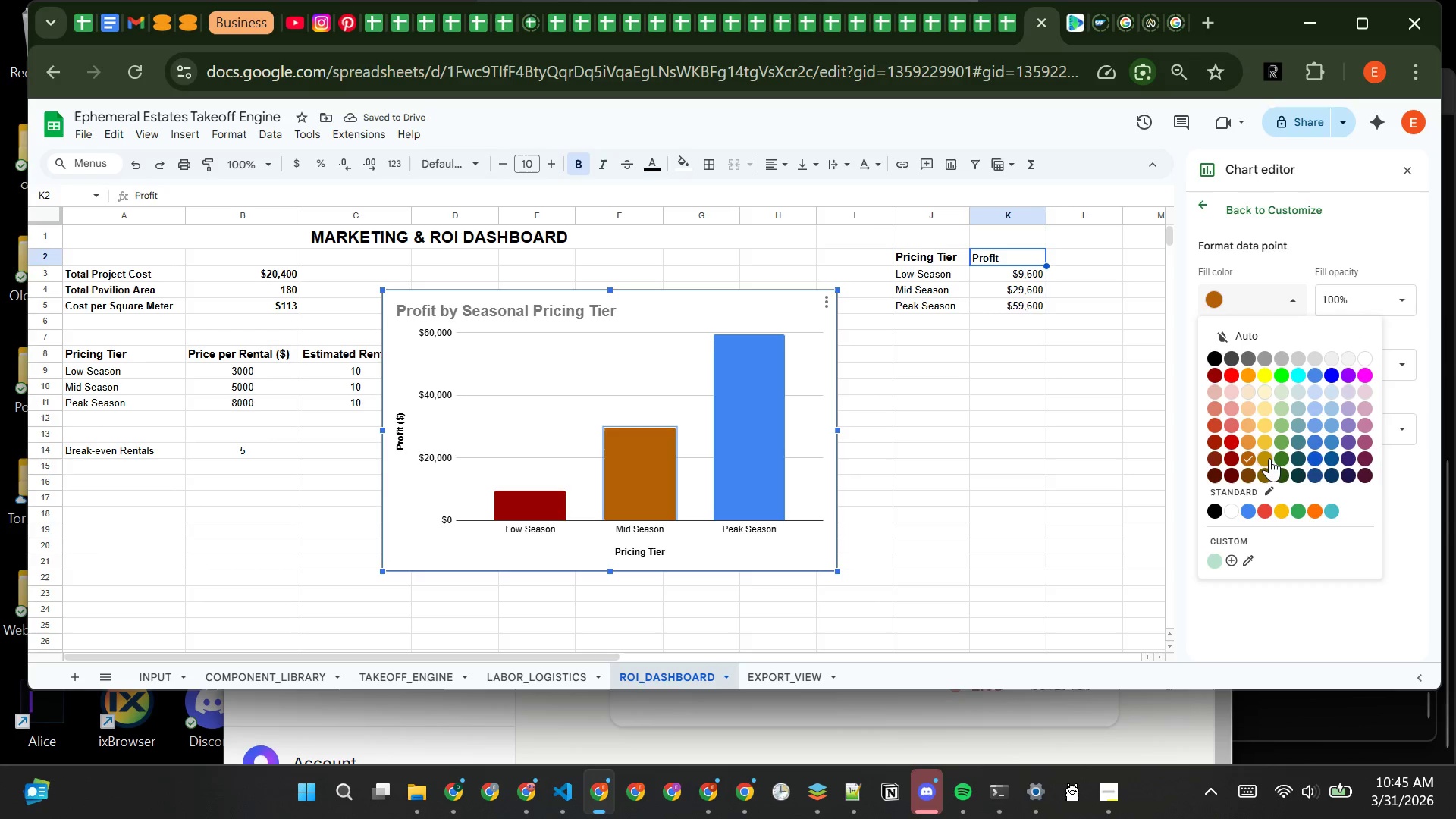 
left_click([1268, 458])
 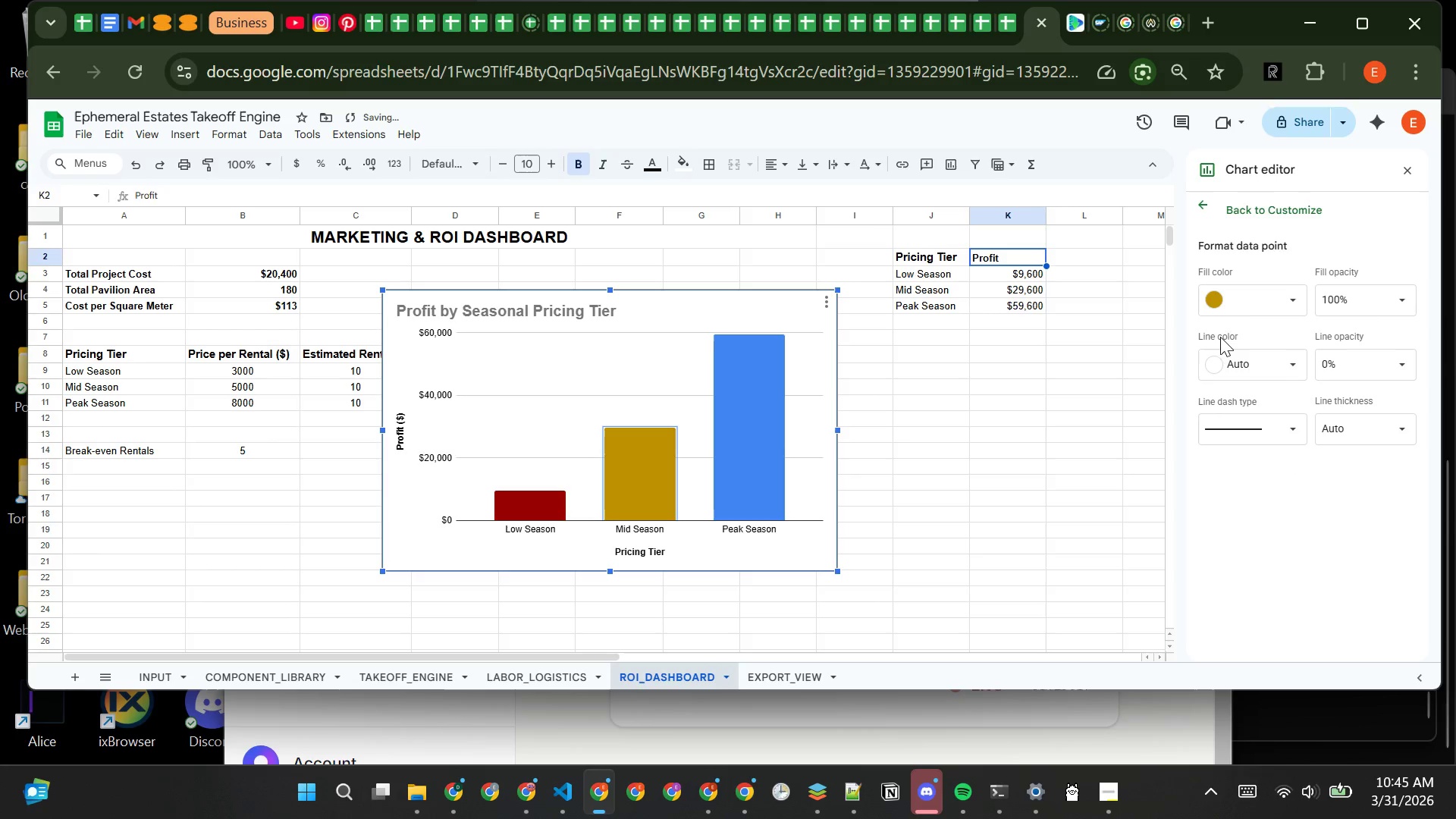 
left_click([1282, 297])
 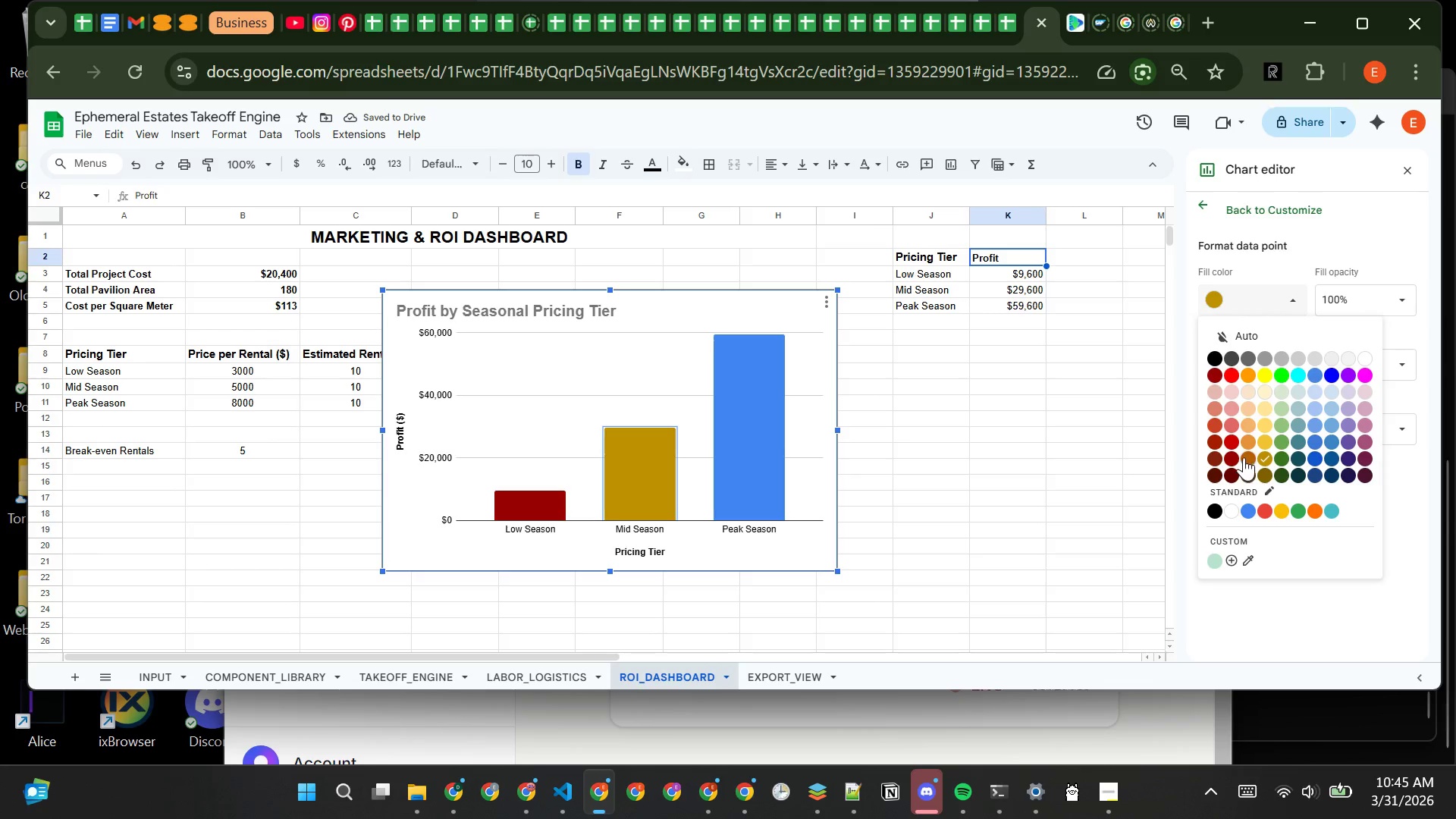 
left_click([1246, 456])
 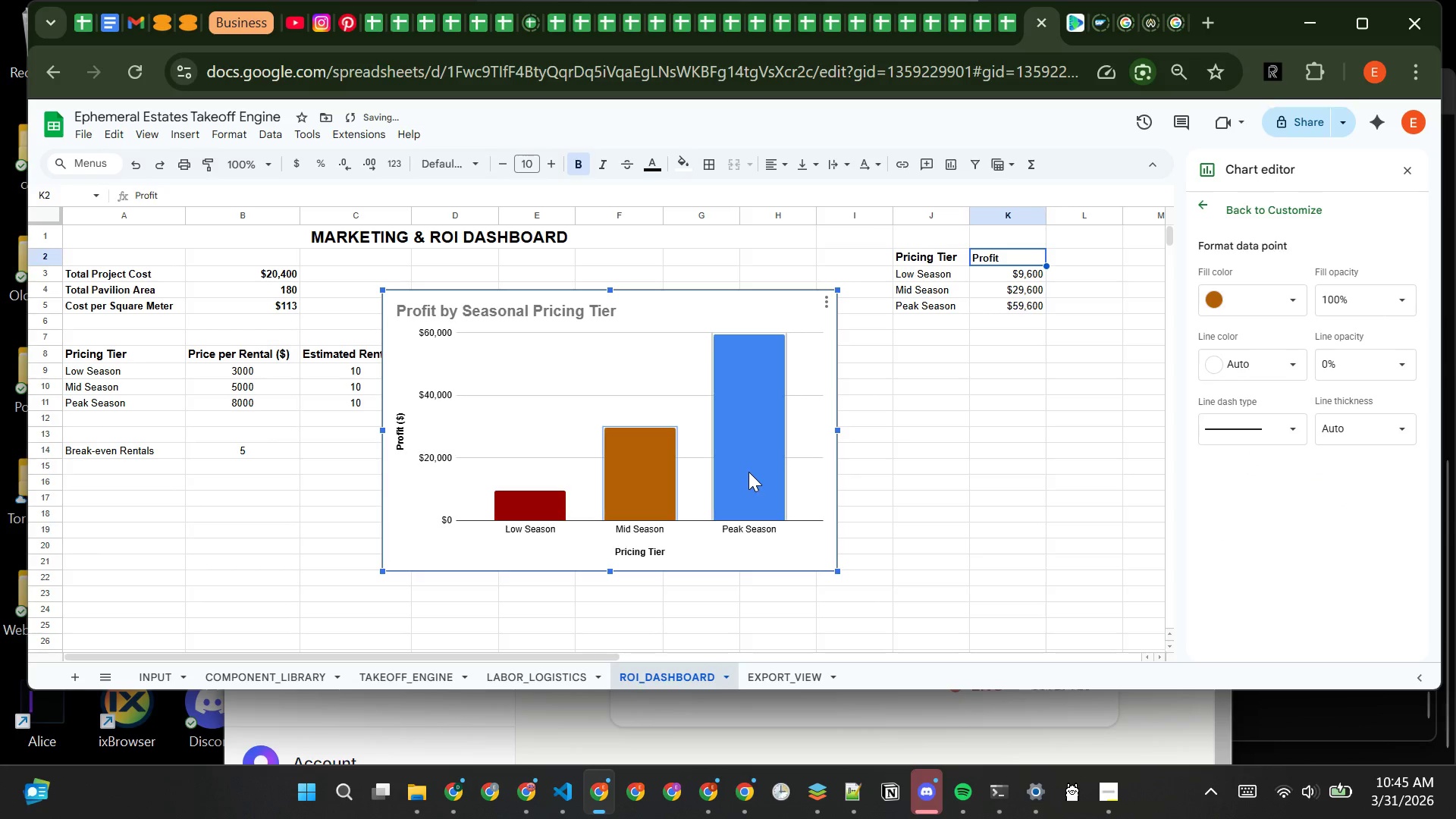 
left_click([748, 471])
 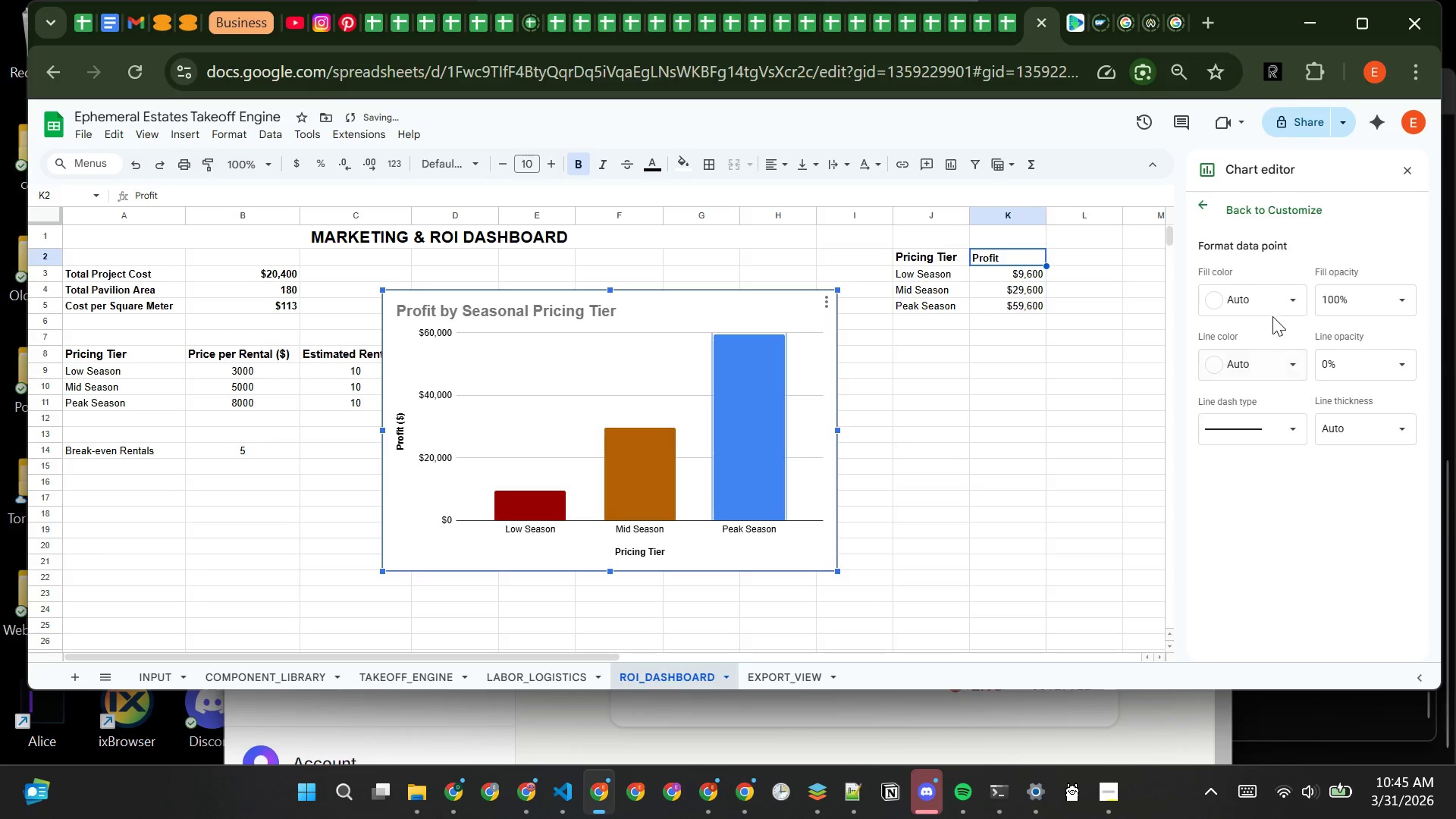 
left_click([1287, 297])
 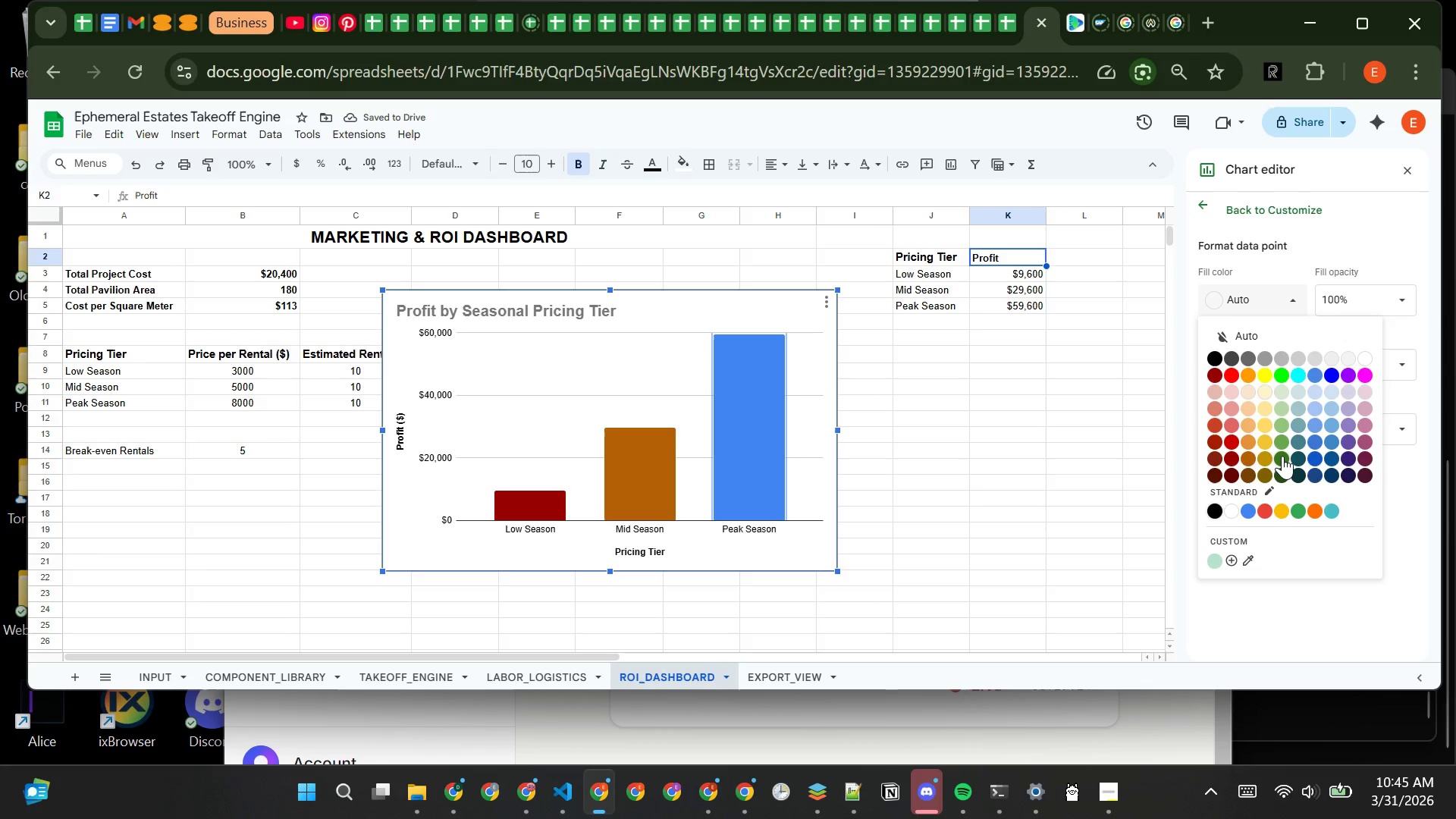 
left_click([1282, 456])
 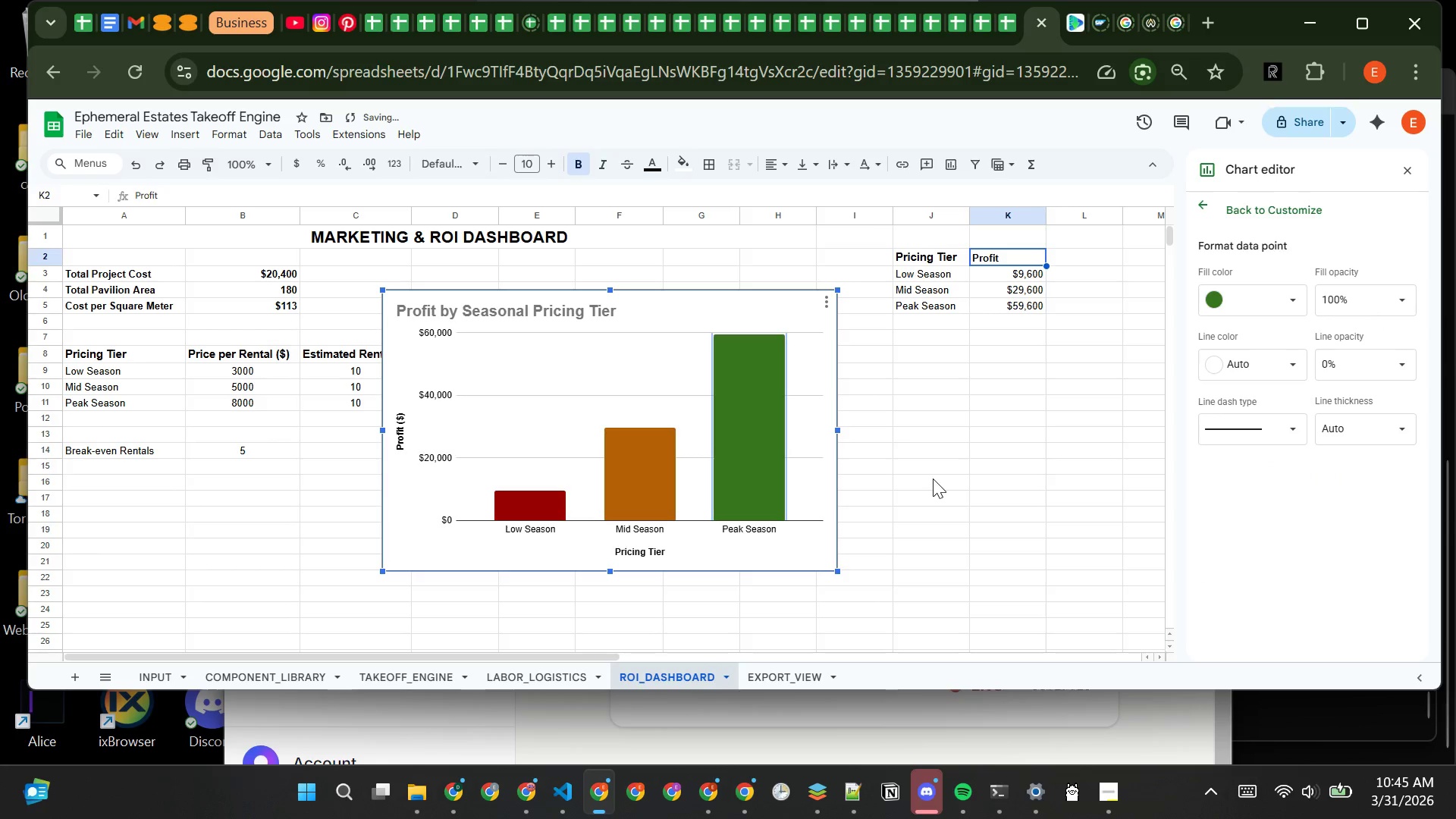 
left_click([933, 479])
 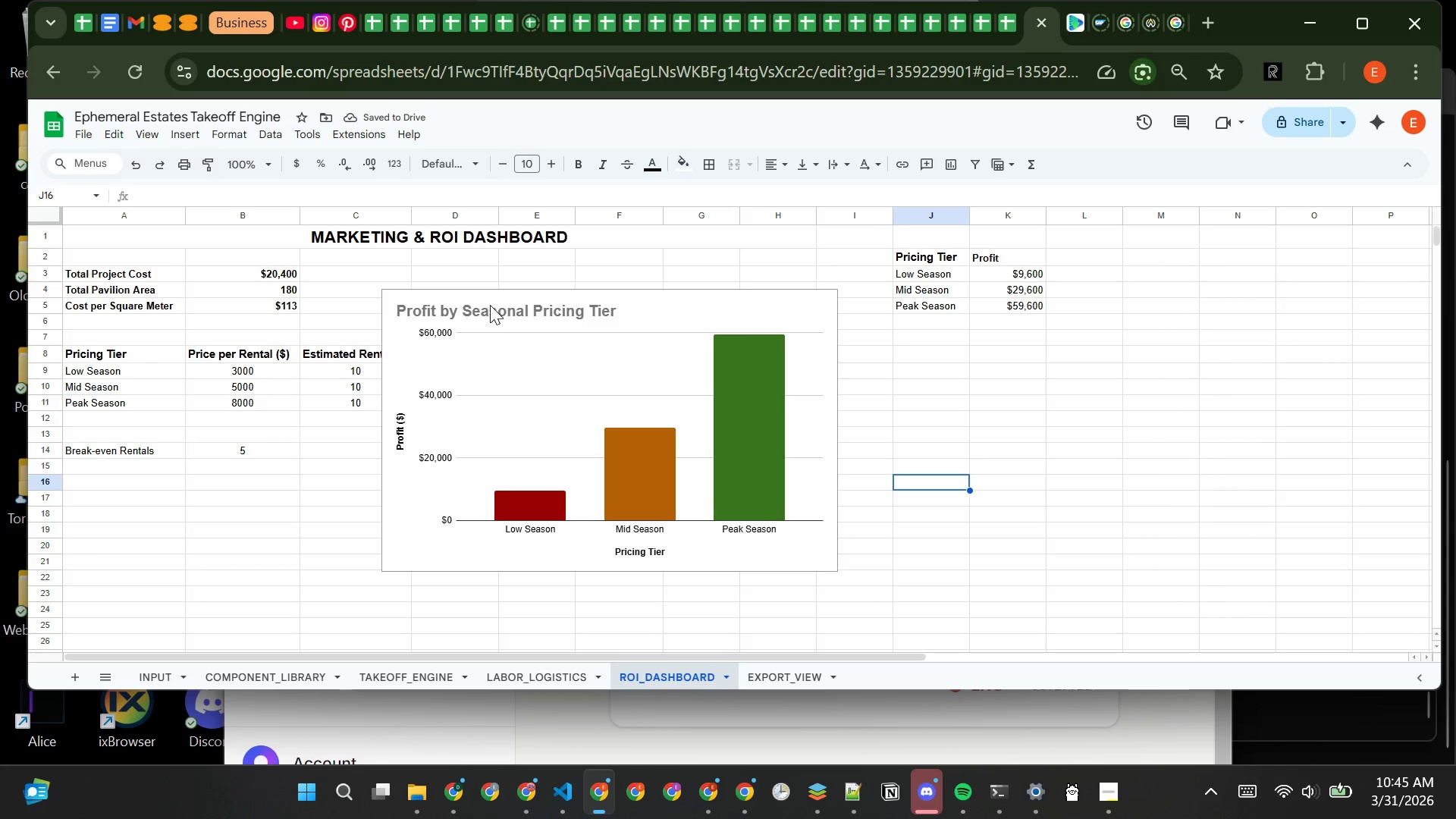 
left_click([494, 310])
 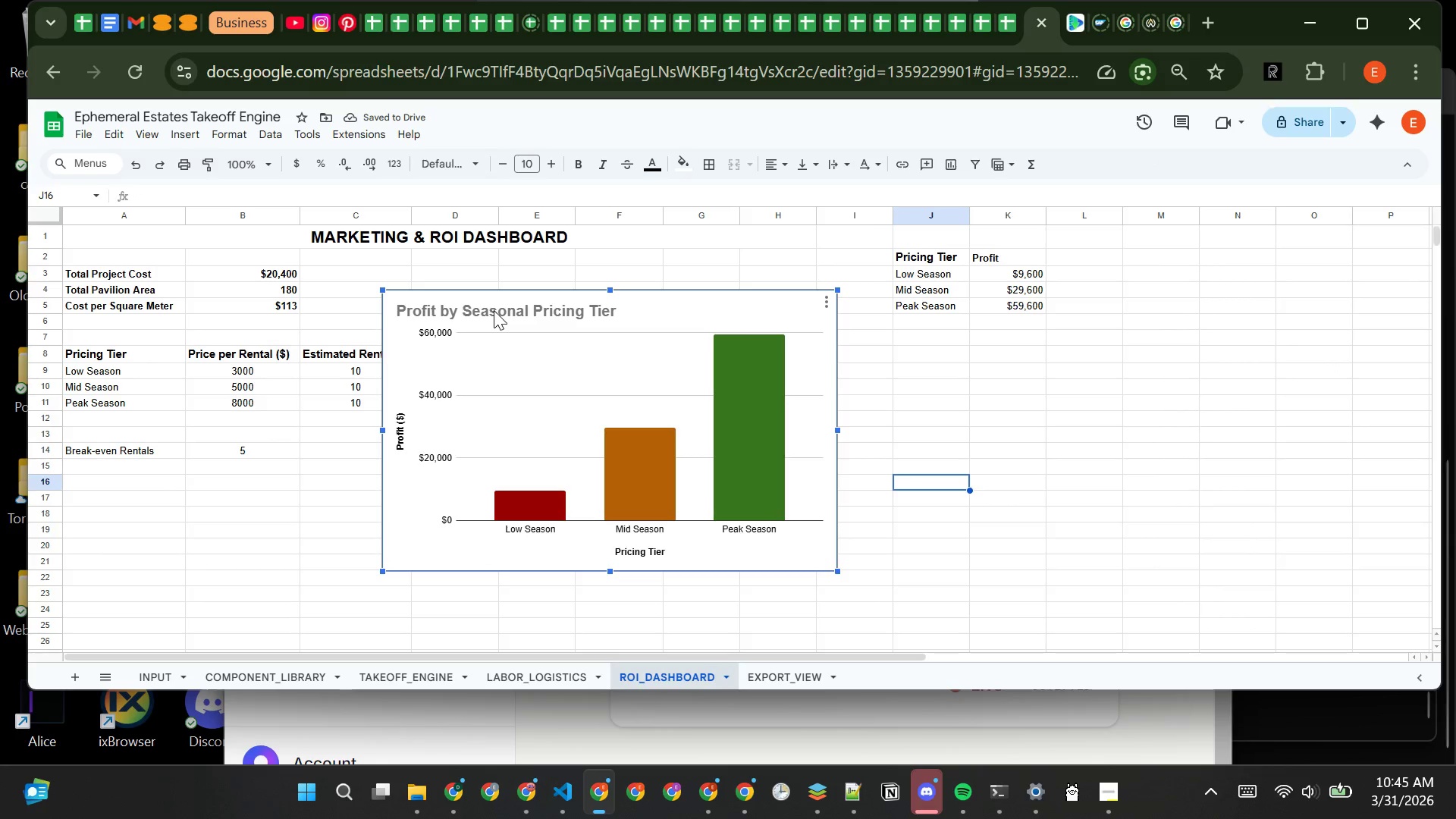 
left_click([494, 310])
 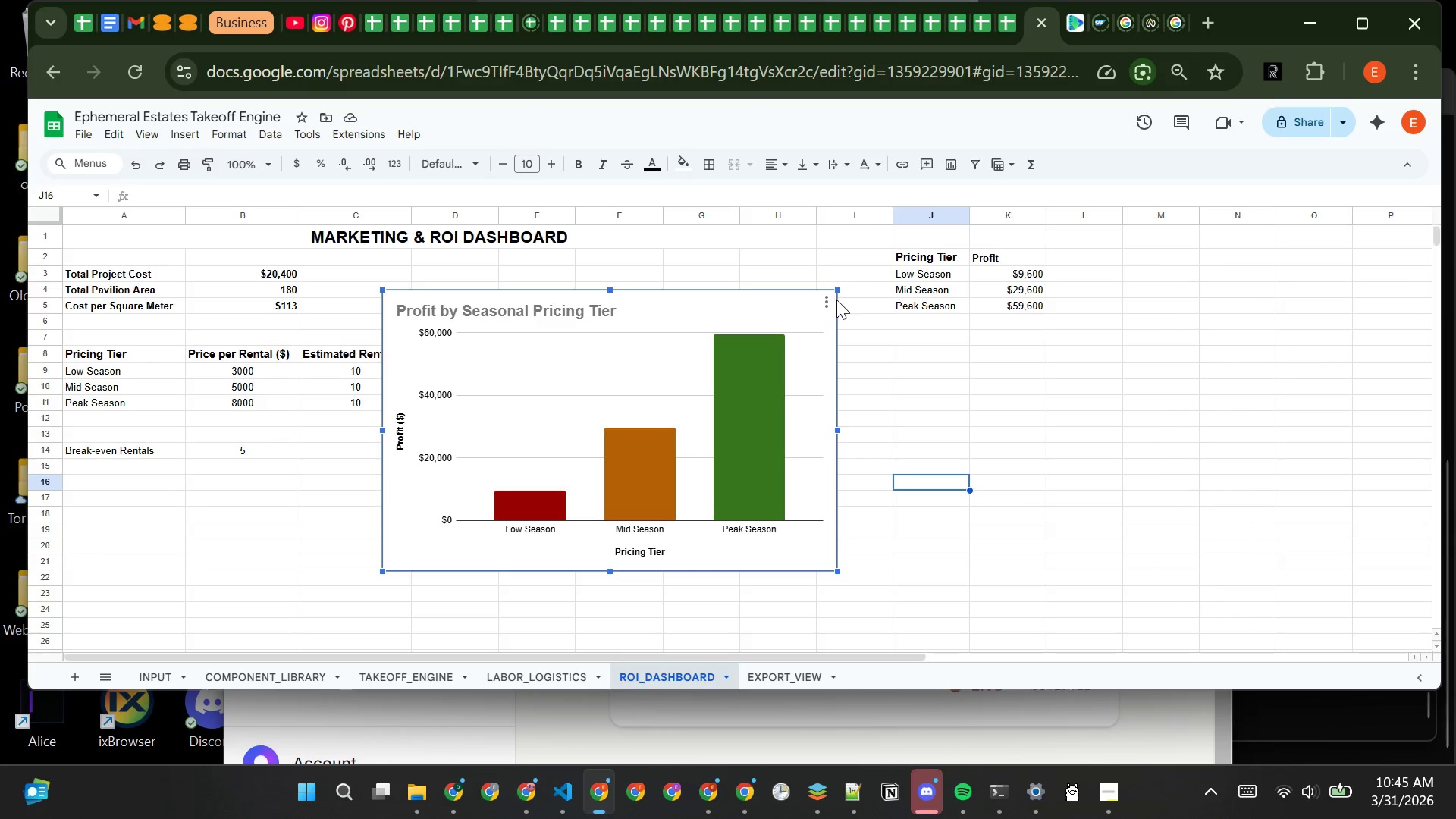 
left_click([823, 306])
 